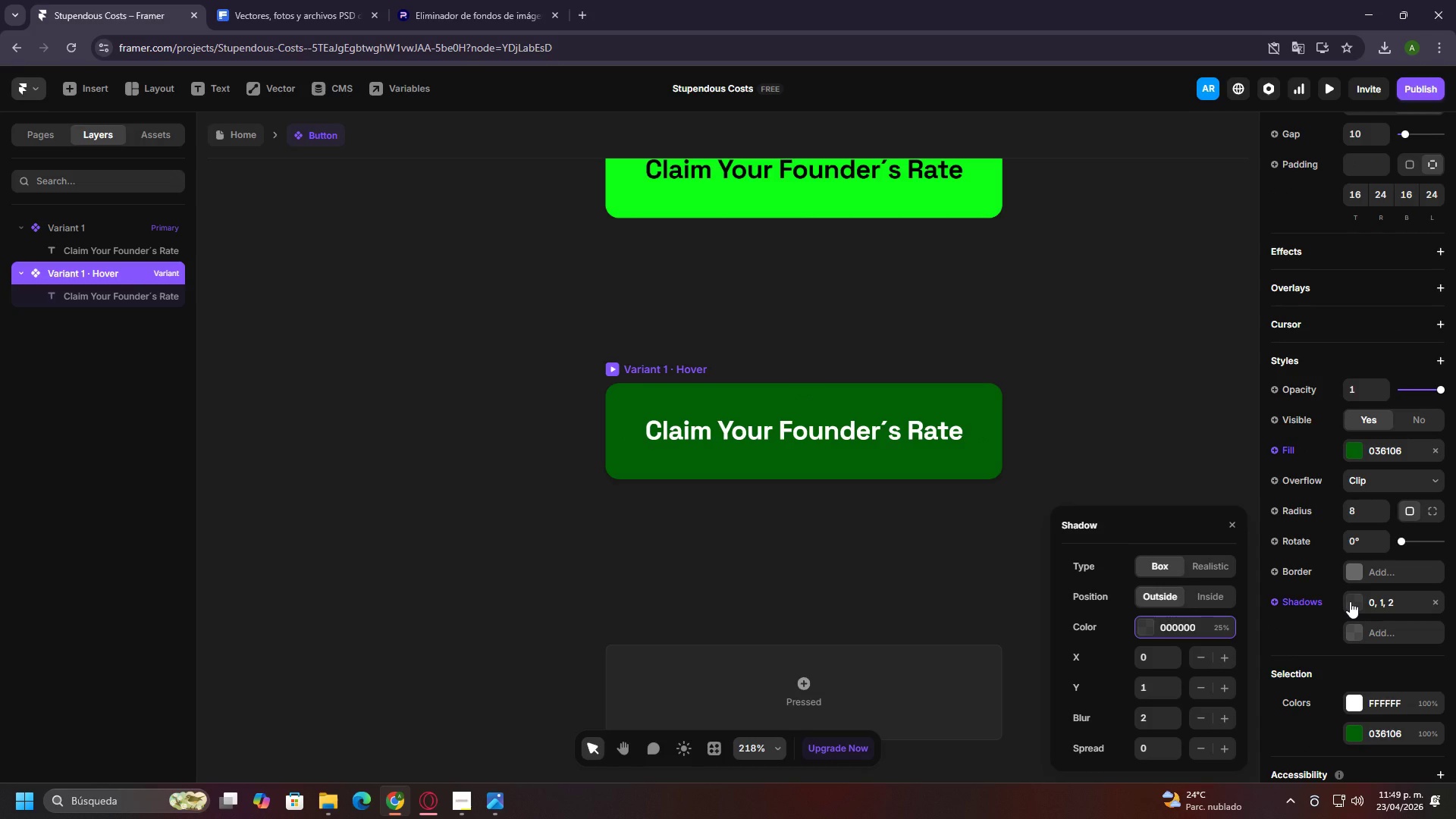 
left_click([1430, 607])
 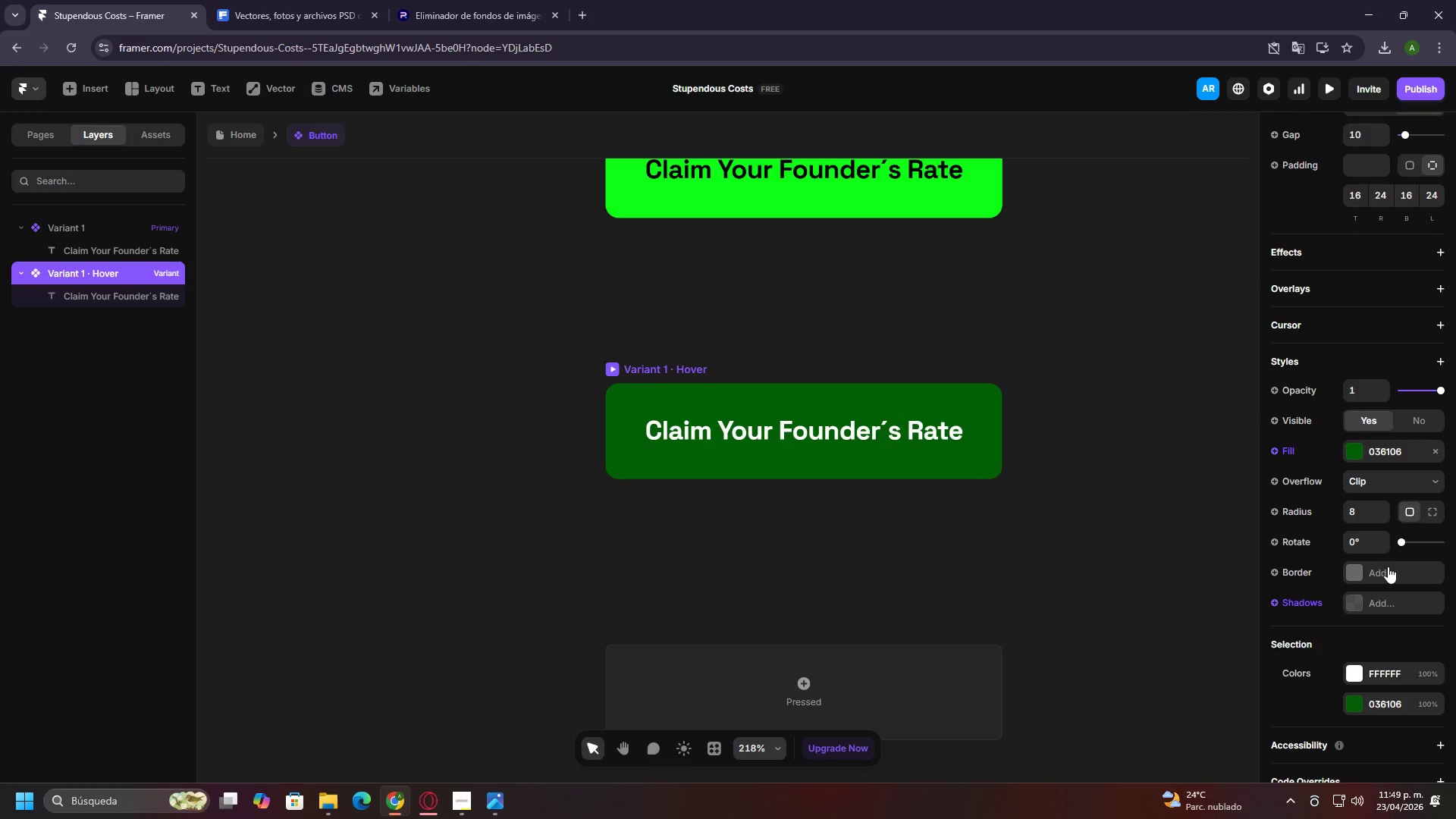 
scroll: coordinate [1364, 602], scroll_direction: none, amount: 0.0
 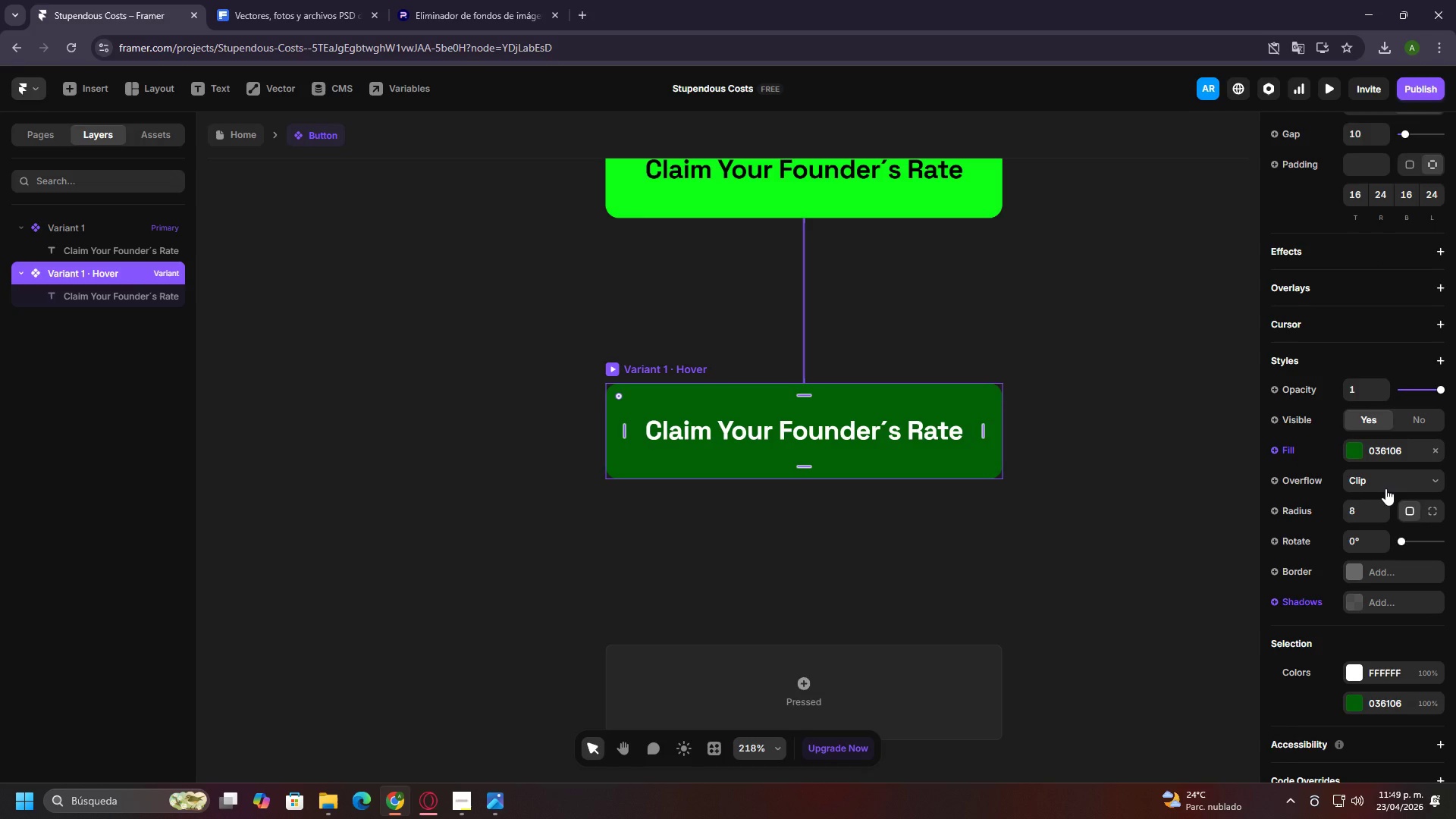 
left_click([1389, 480])
 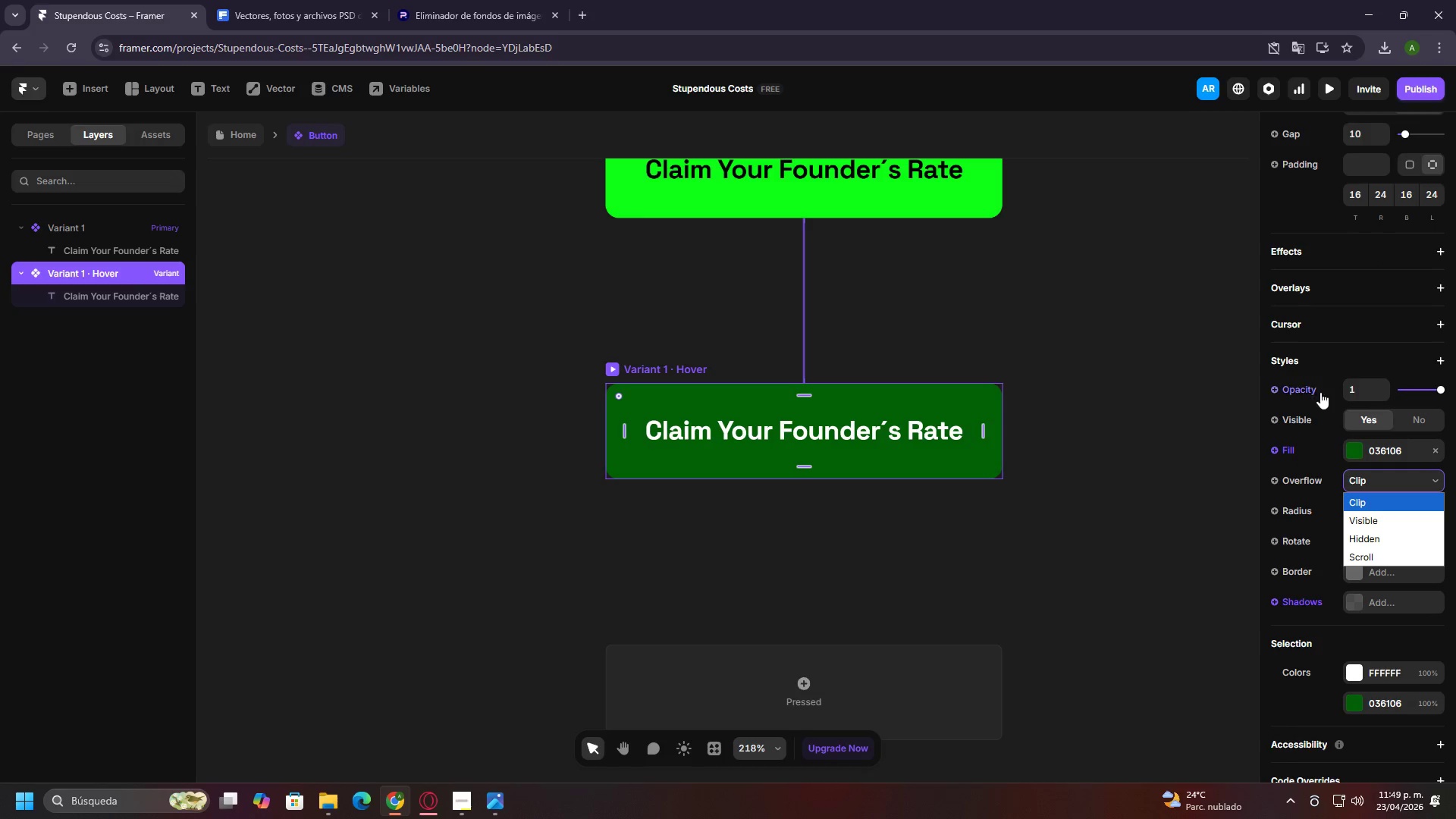 
left_click([1322, 366])
 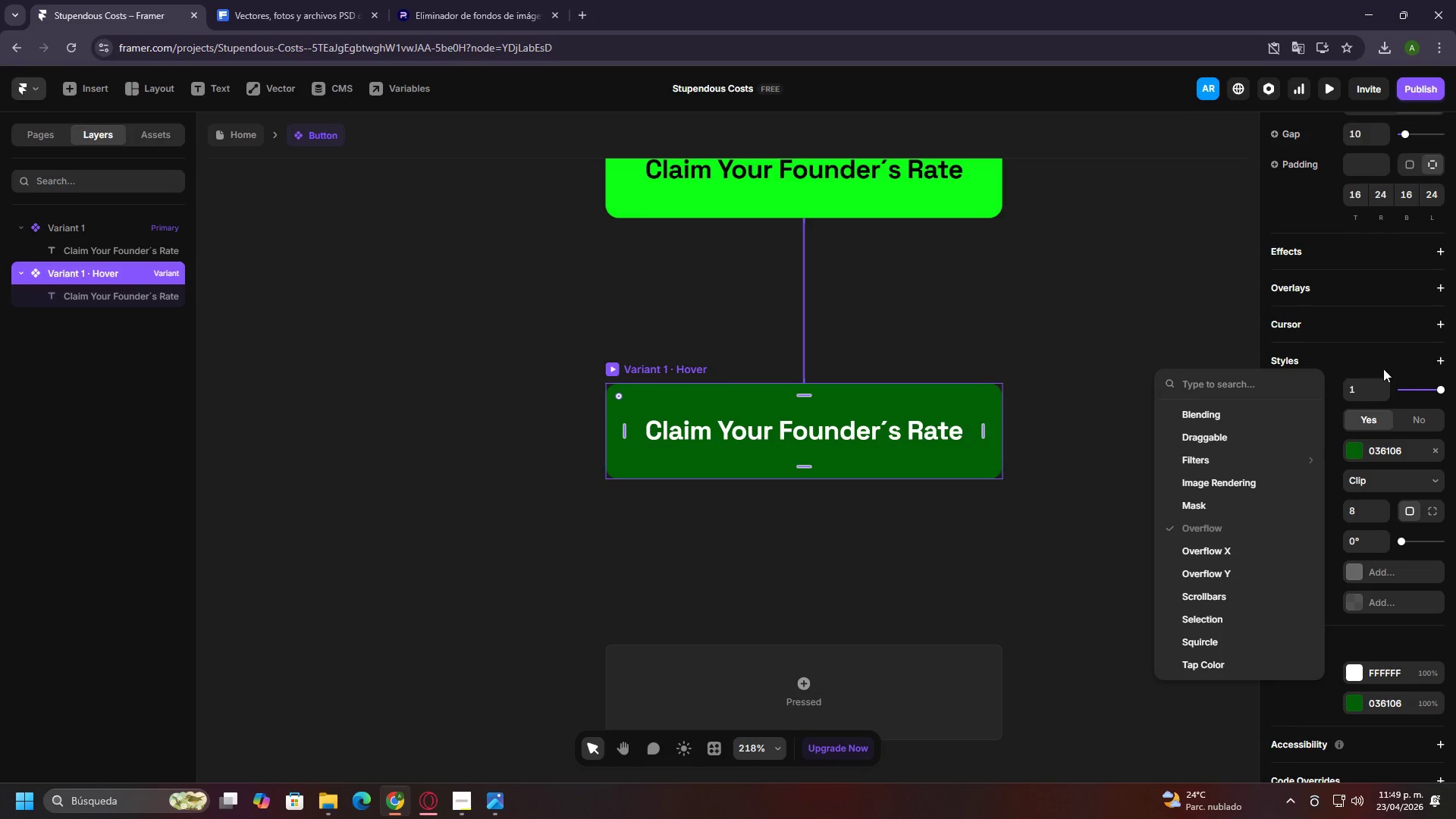 
left_click([1383, 369])
 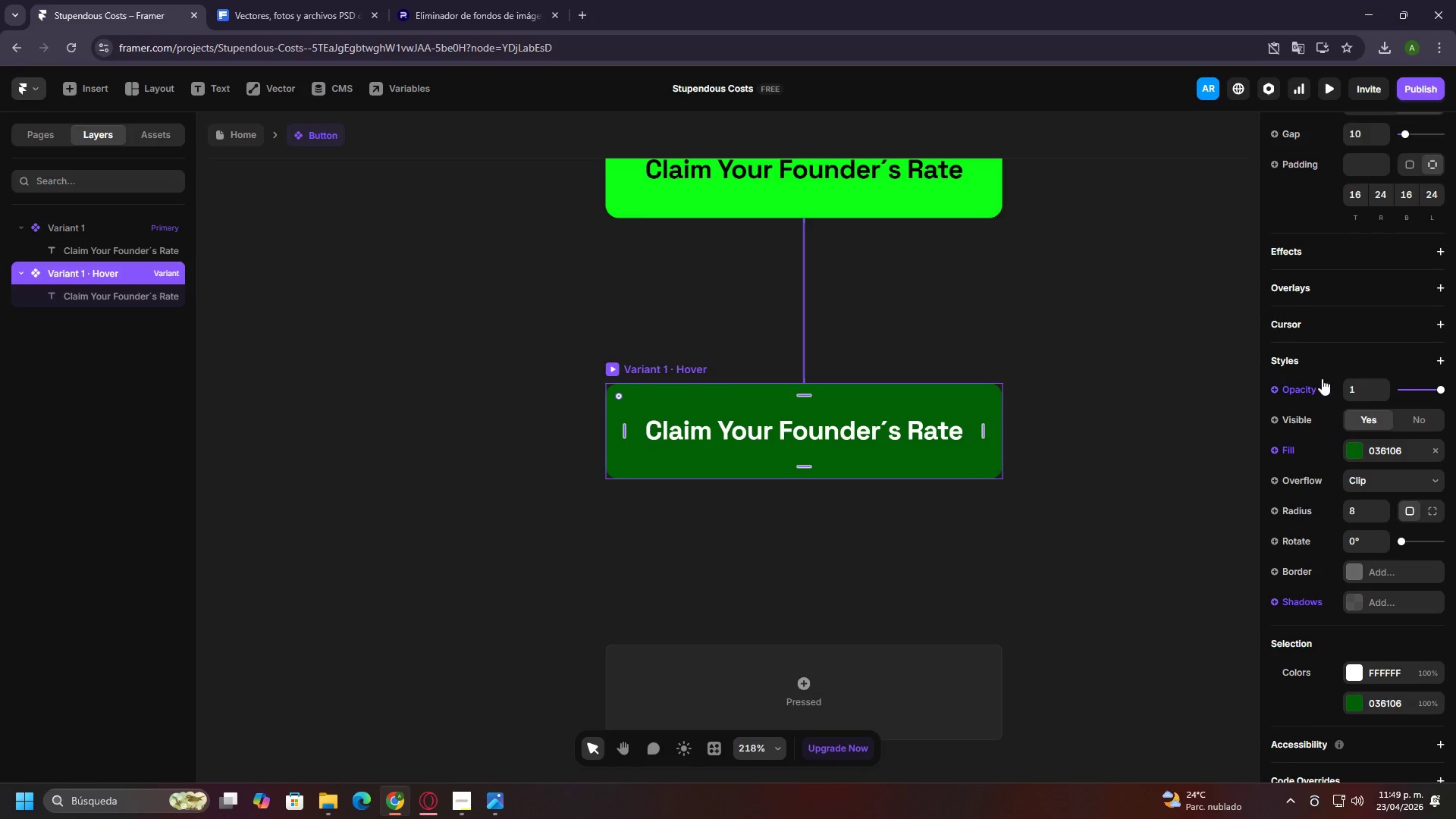 
scroll: coordinate [955, 357], scroll_direction: up, amount: 1.0
 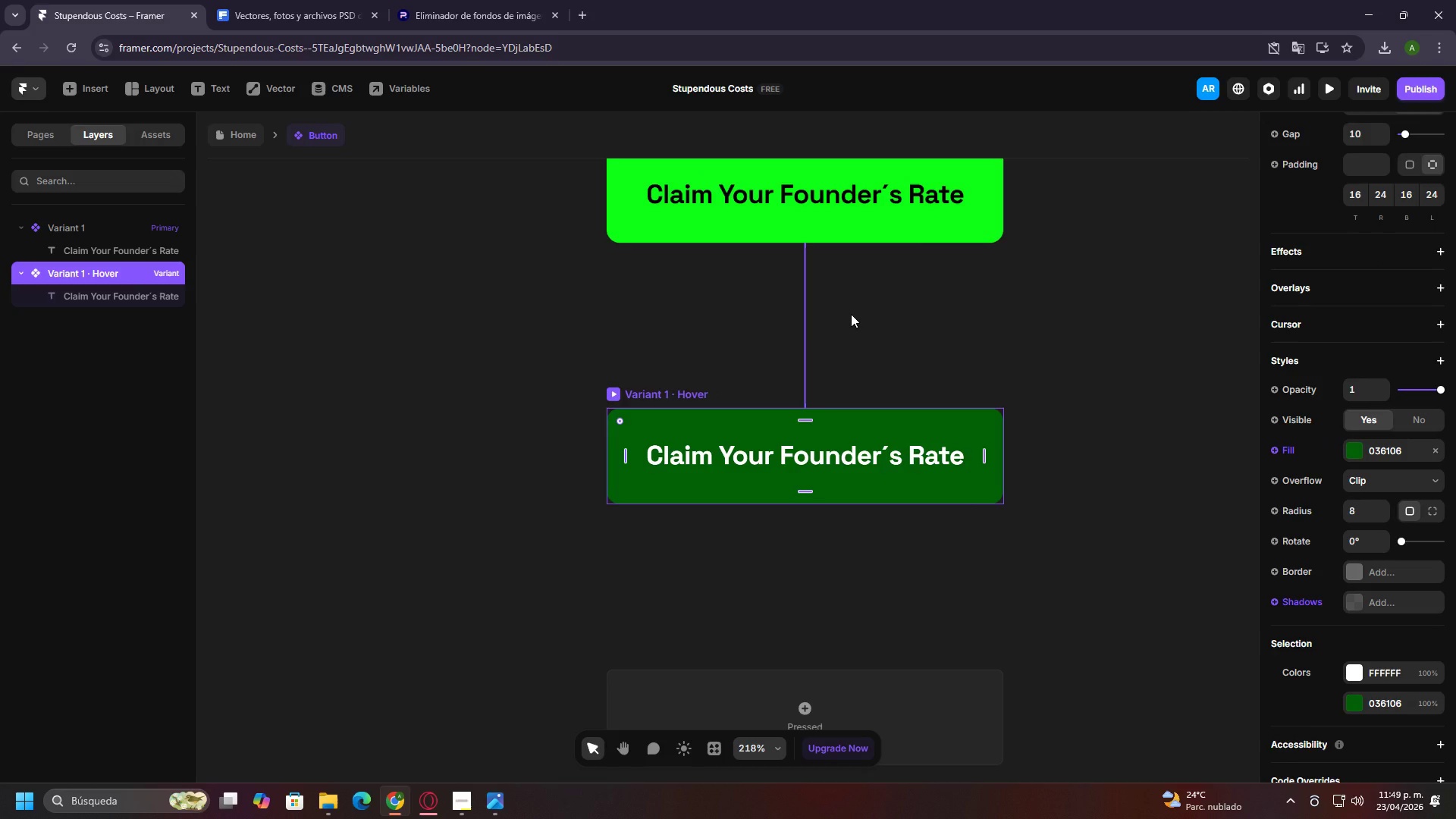 
wait(7.94)
 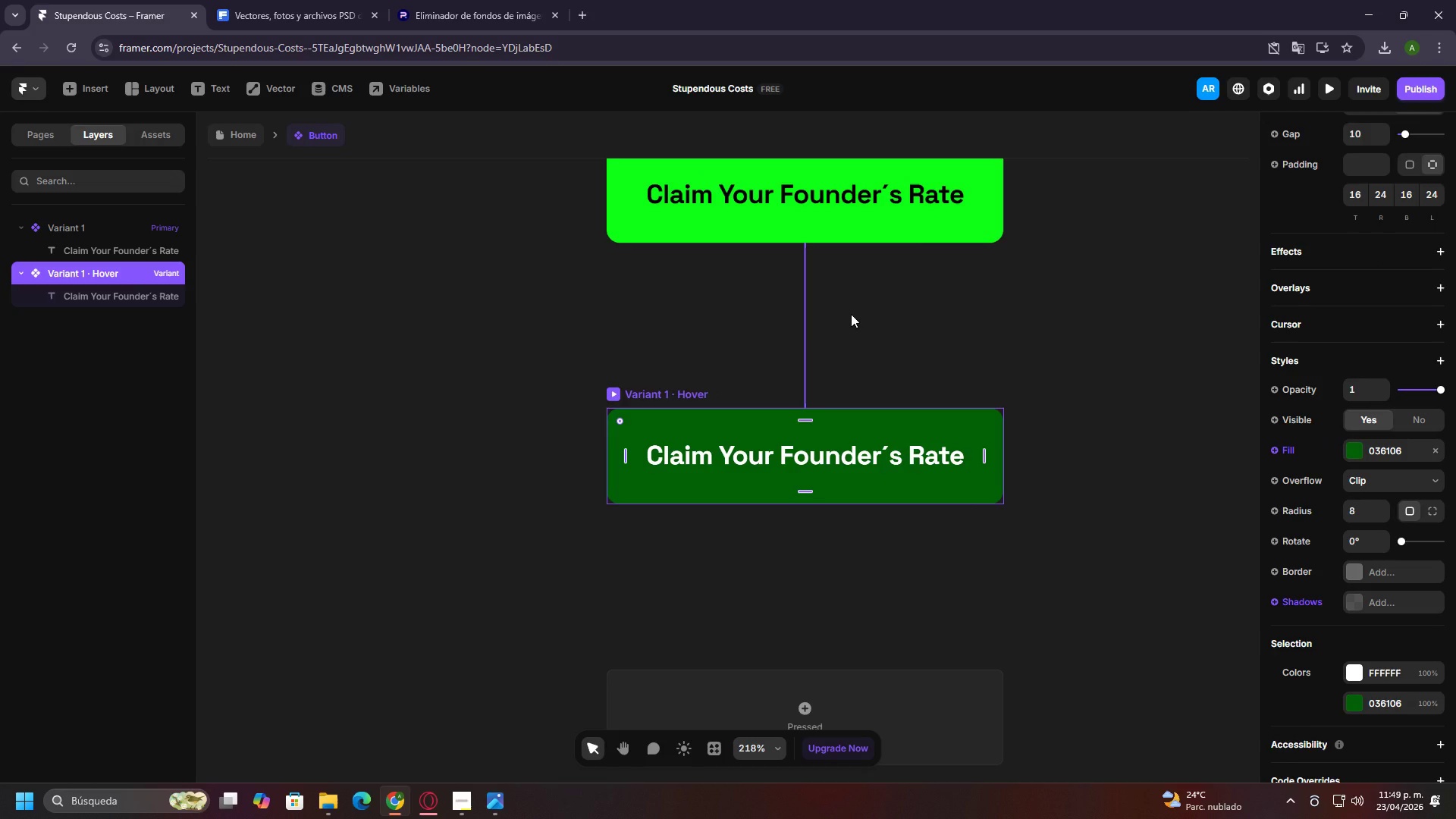 
scroll: coordinate [846, 342], scroll_direction: up, amount: 11.0
 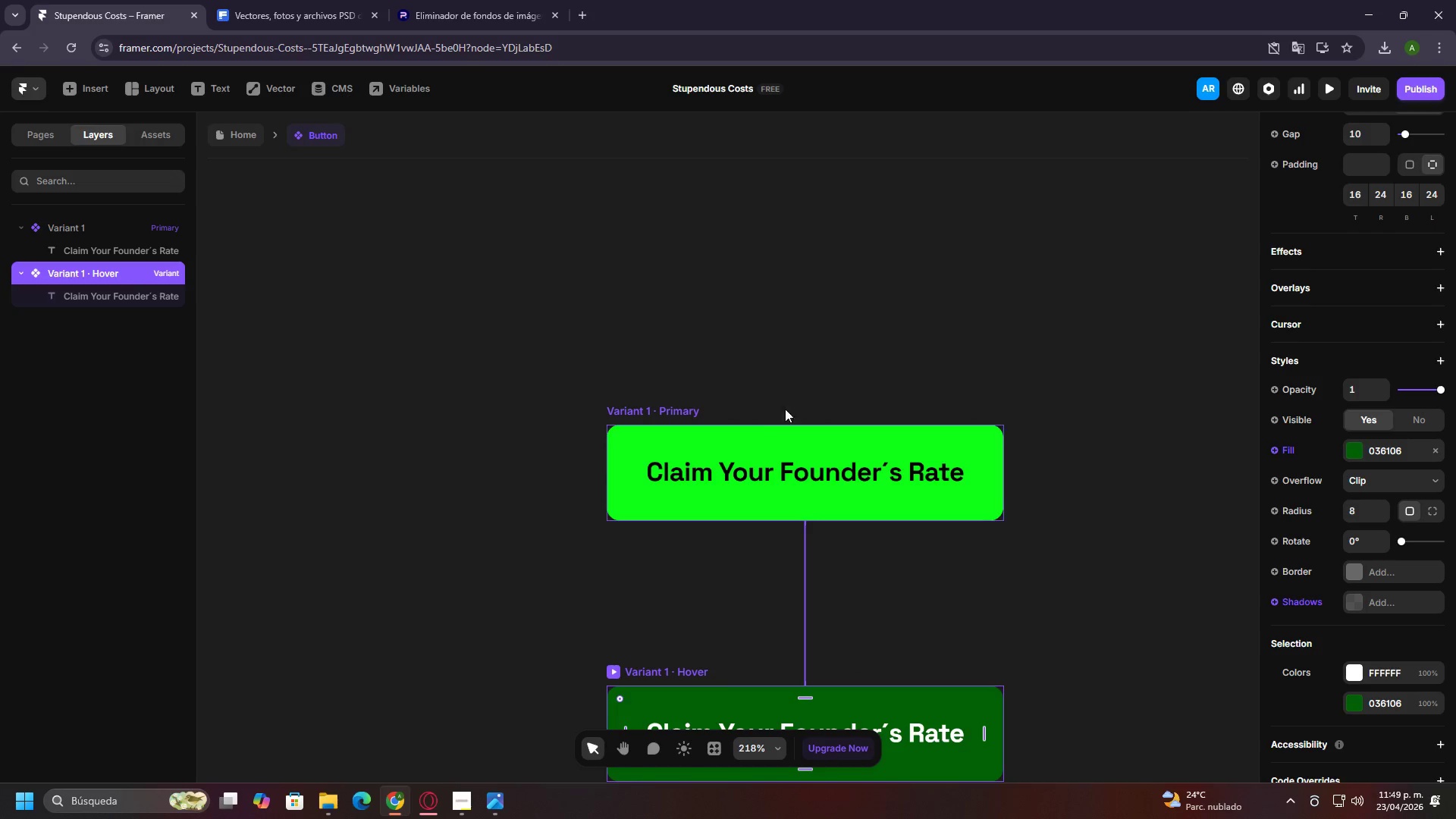 
left_click([726, 438])
 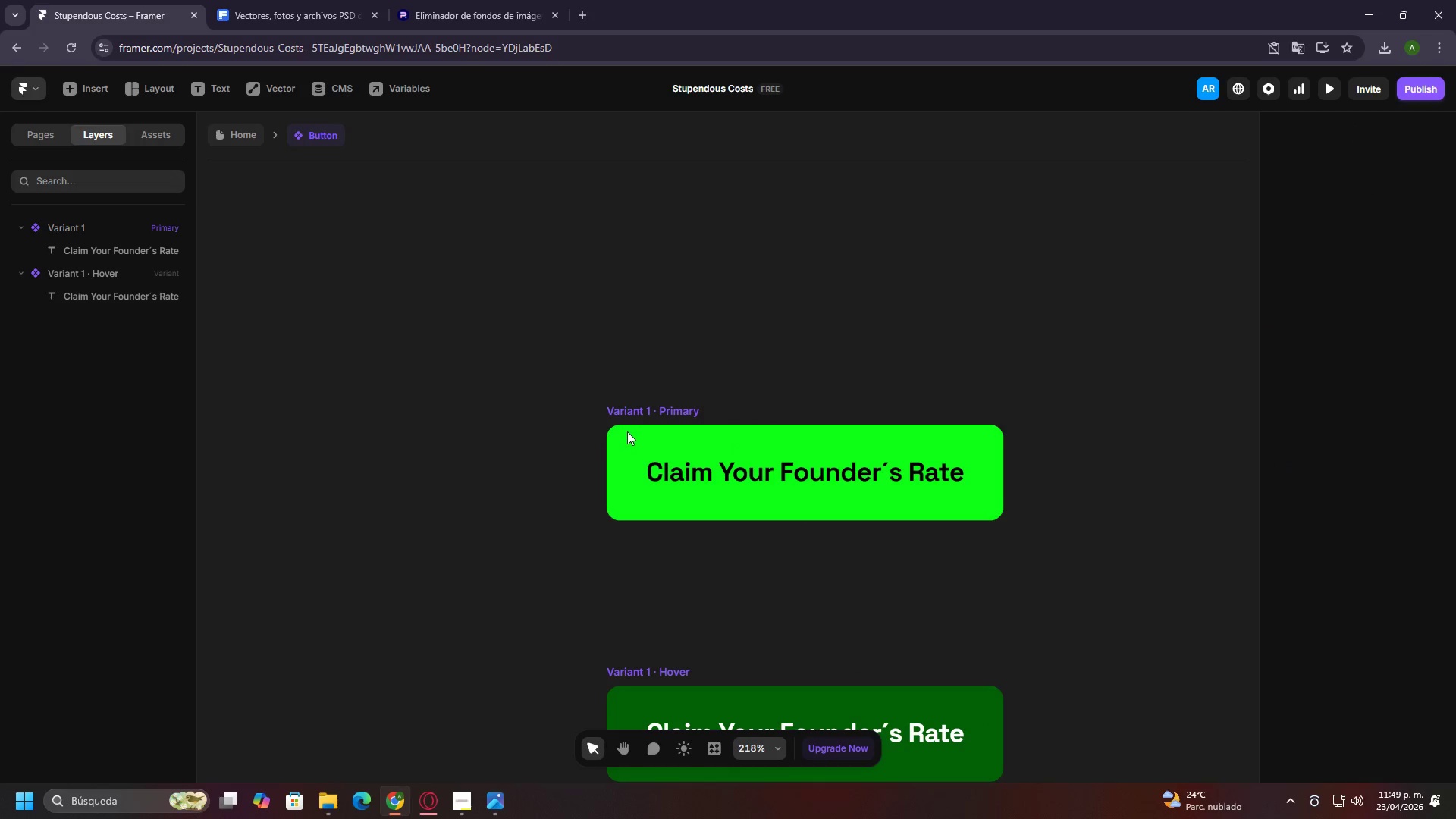 
double_click([627, 413])
 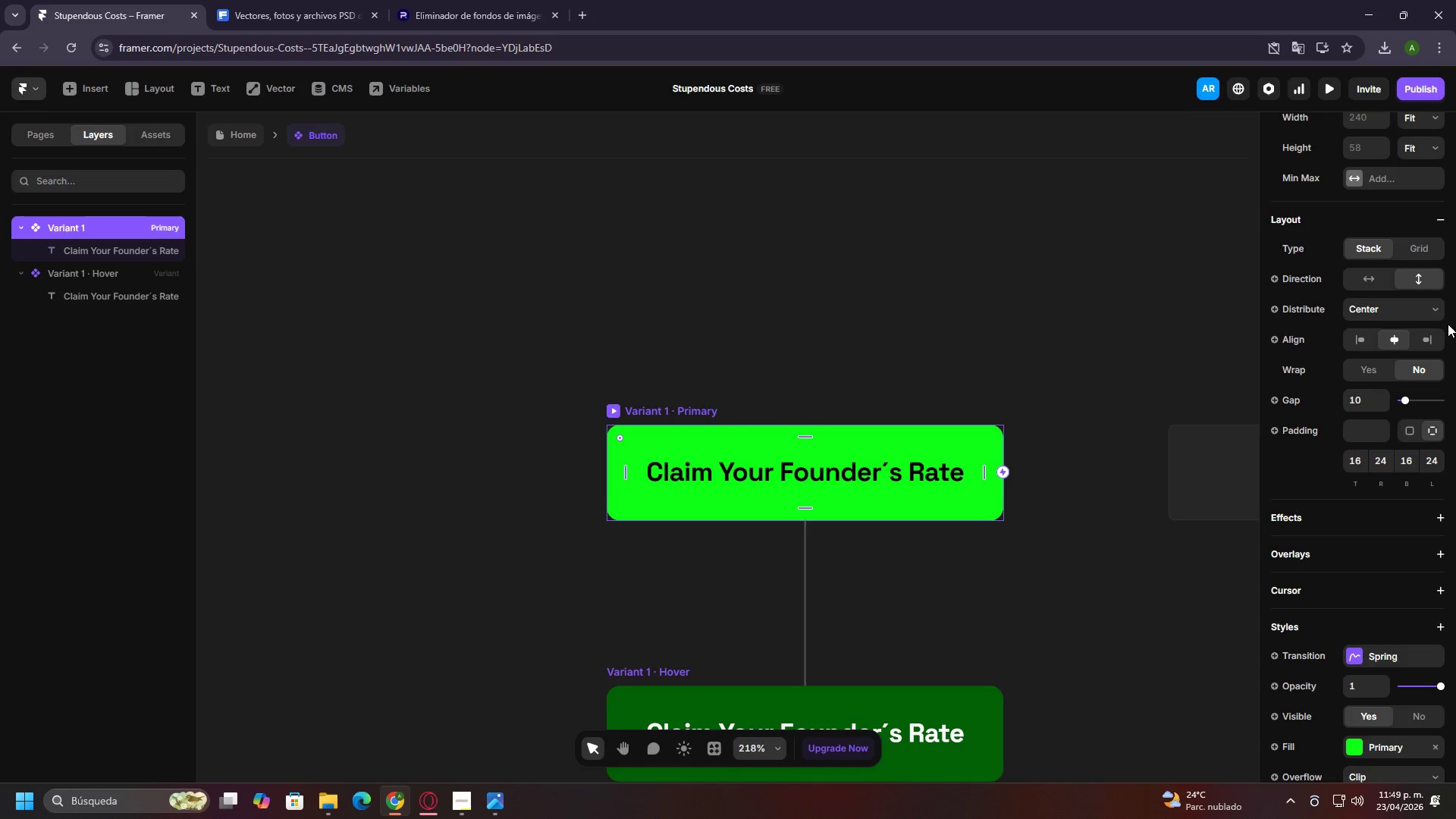 
scroll: coordinate [1448, 324], scroll_direction: up, amount: 10.0
 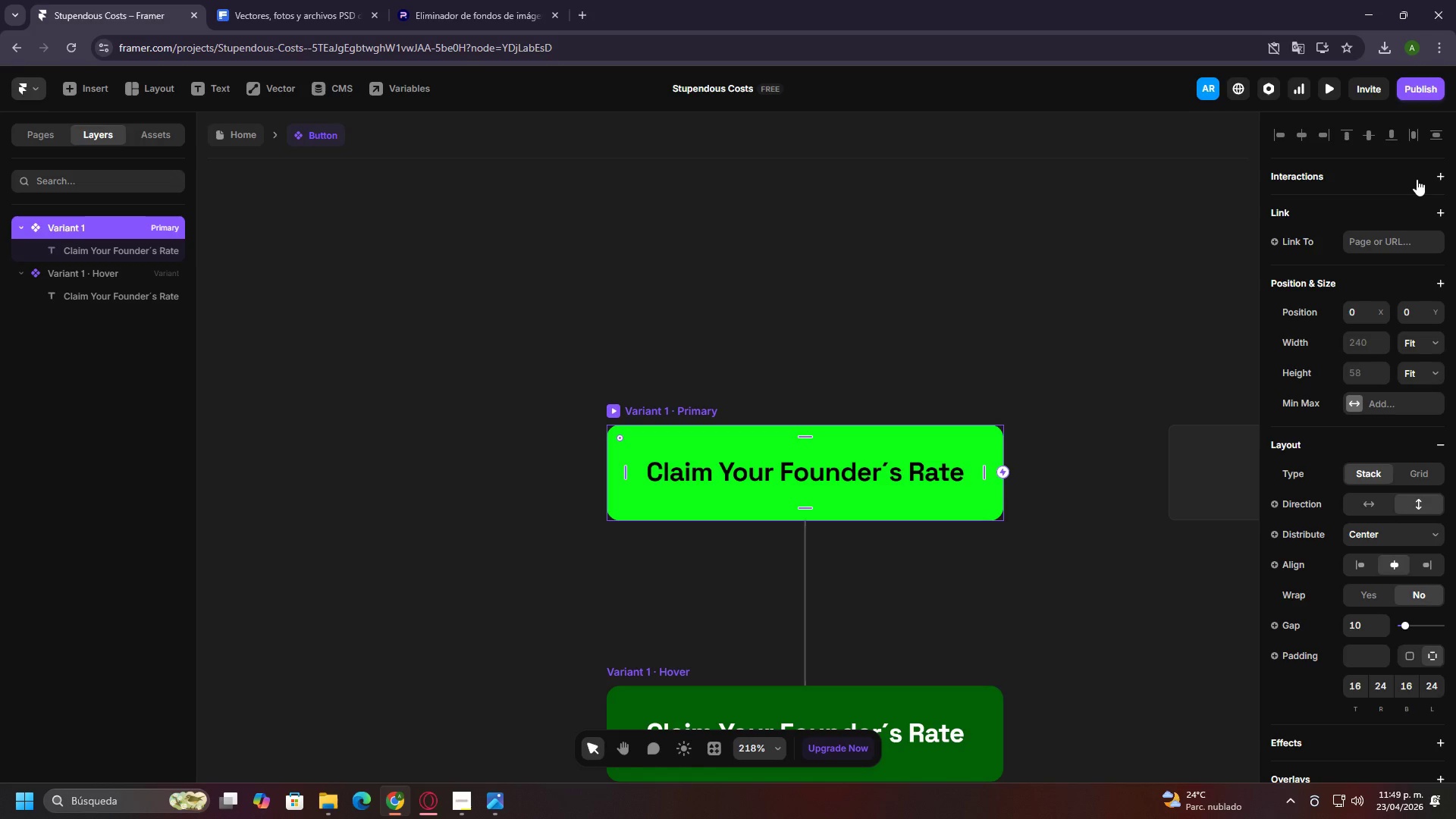 
left_click([1438, 172])
 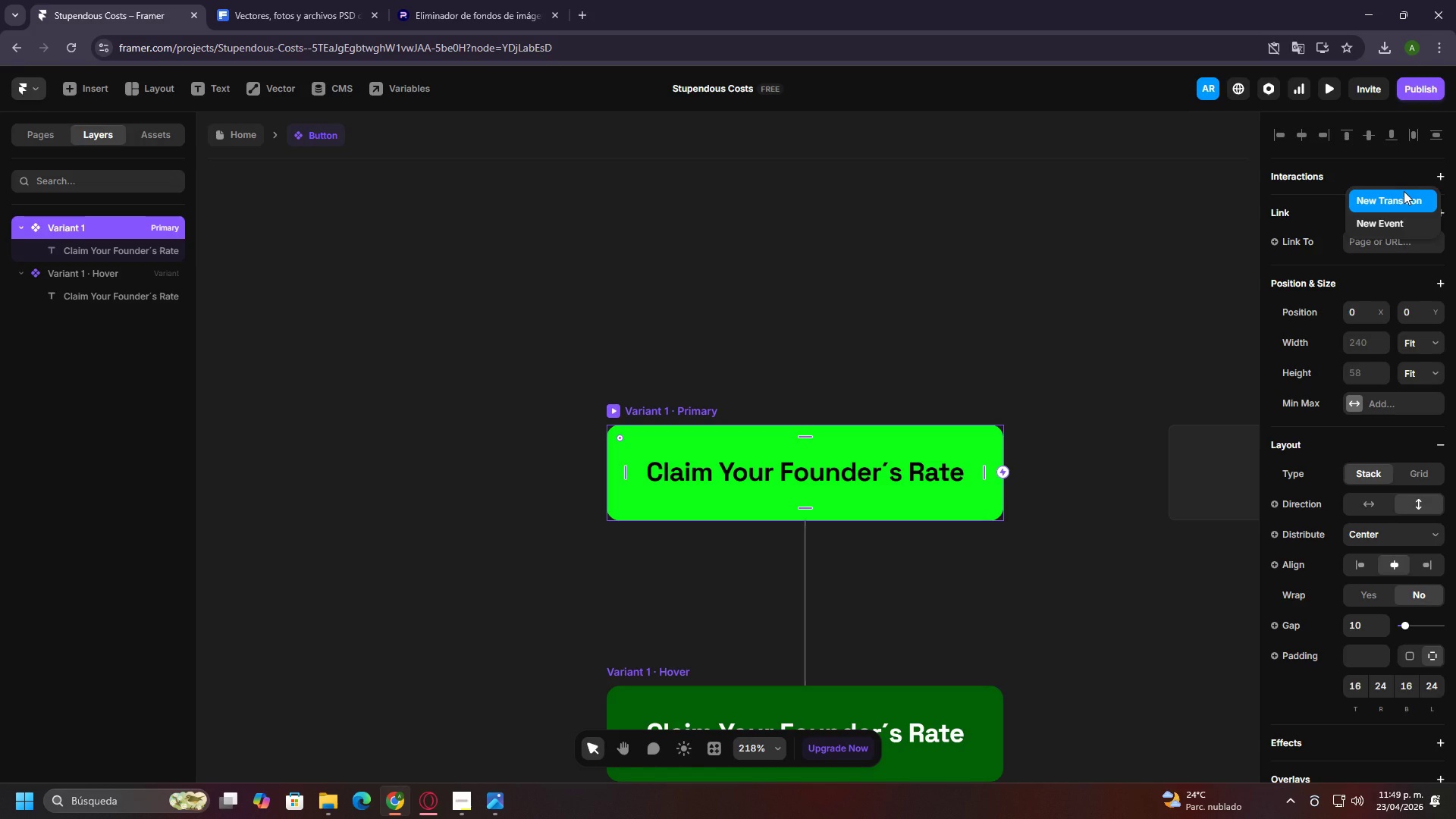 
left_click([1384, 224])
 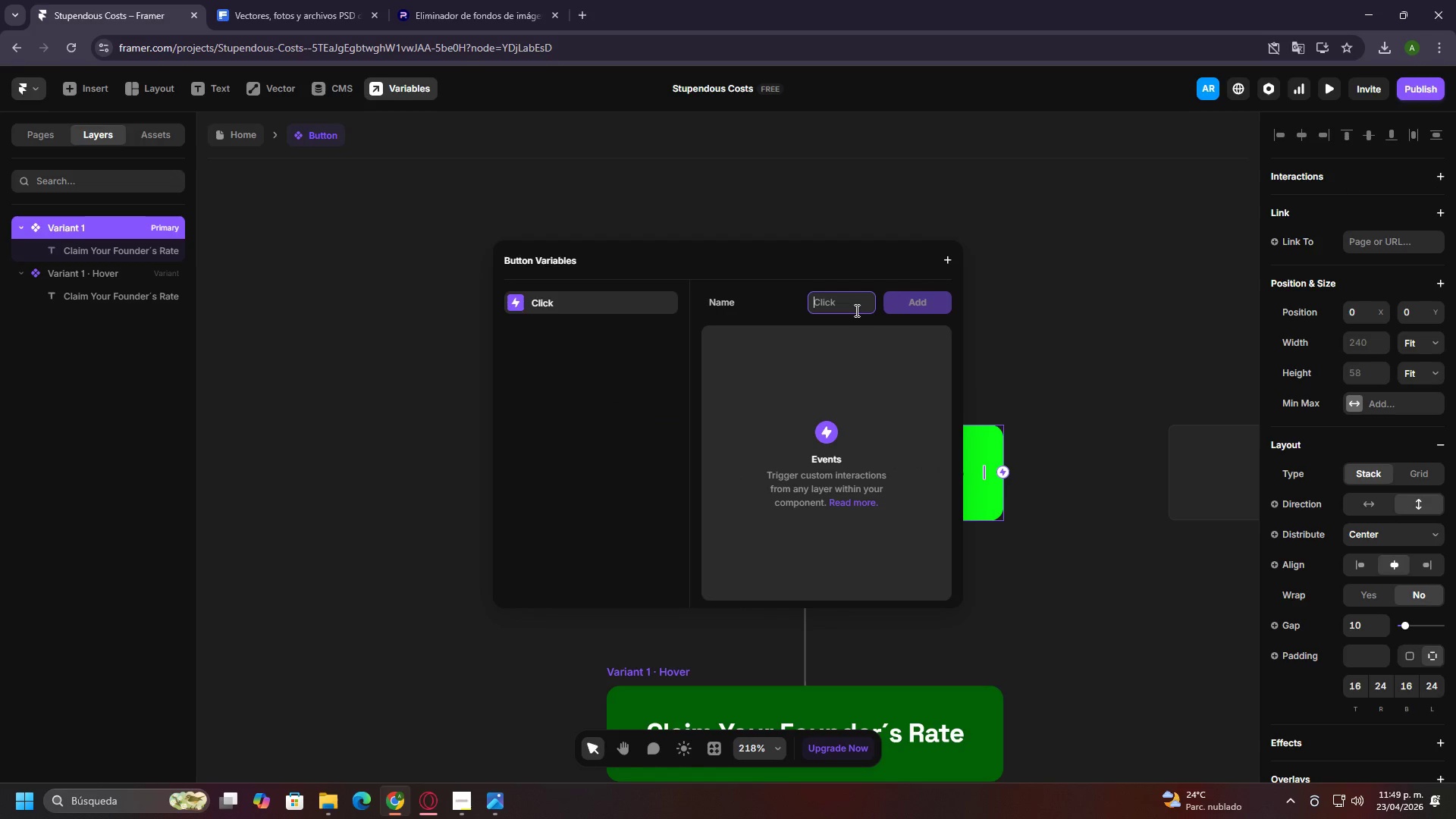 
type(trigger)
 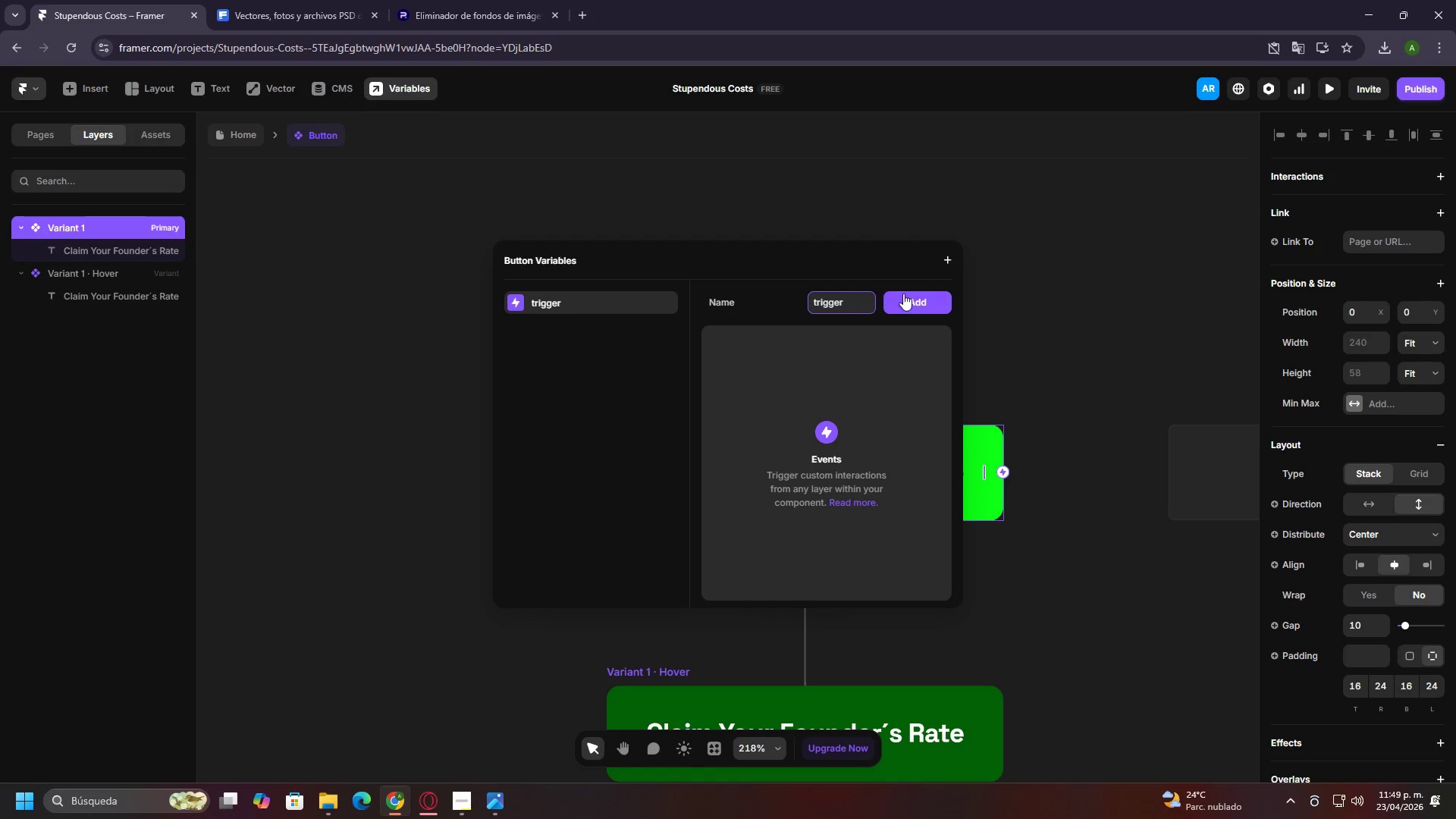 
left_click([910, 293])
 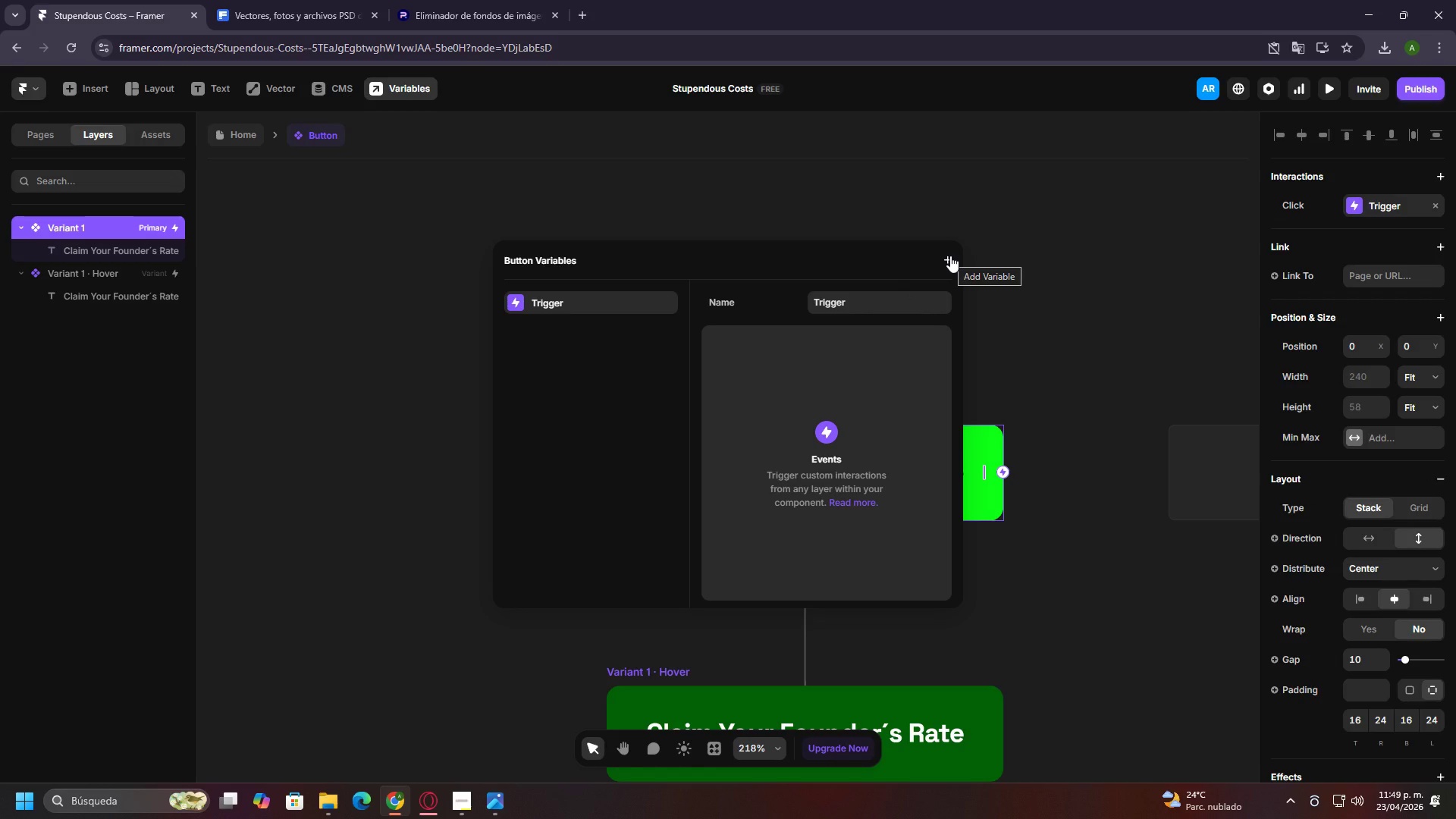 
wait(5.94)
 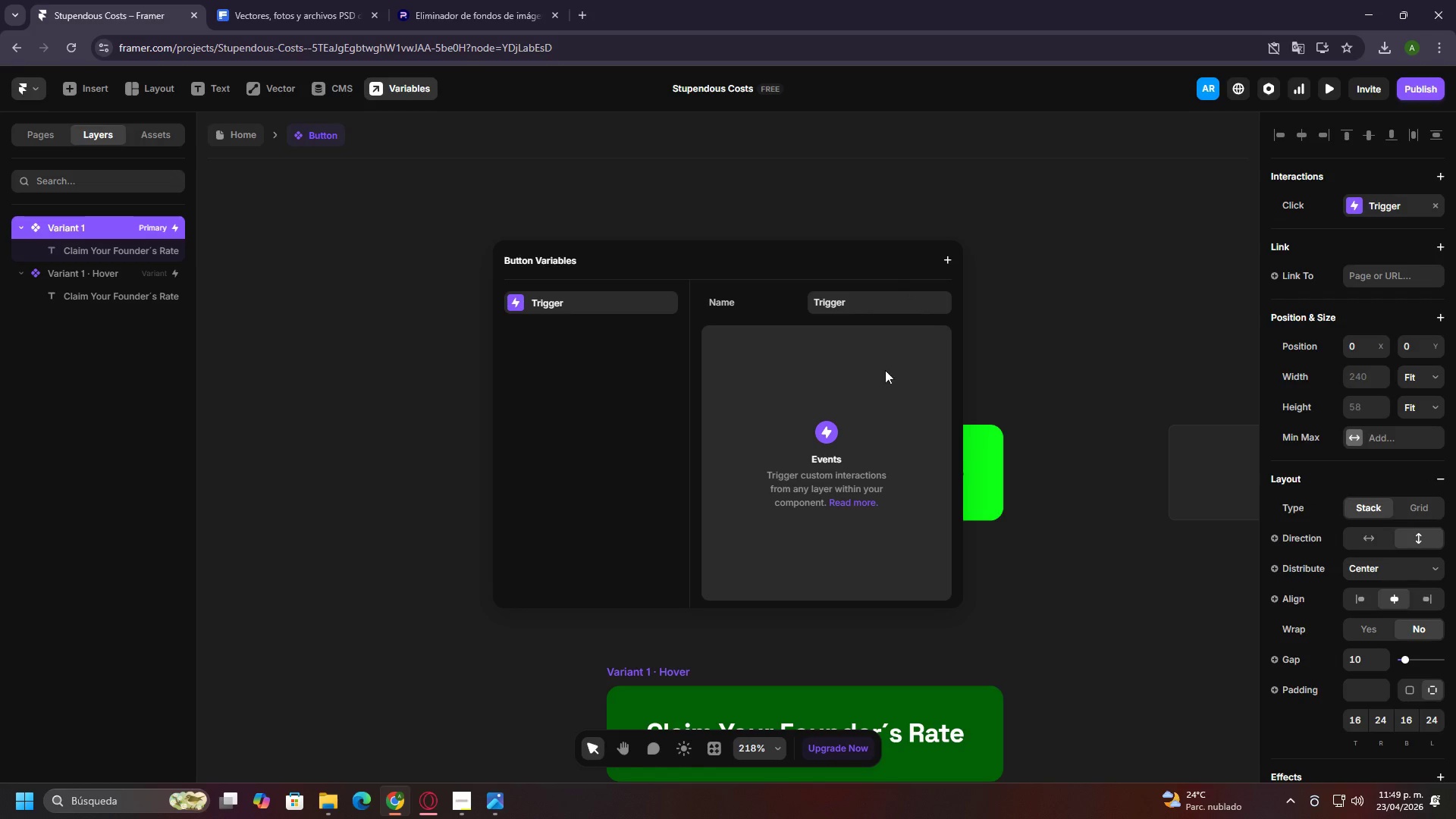 
left_click([950, 256])
 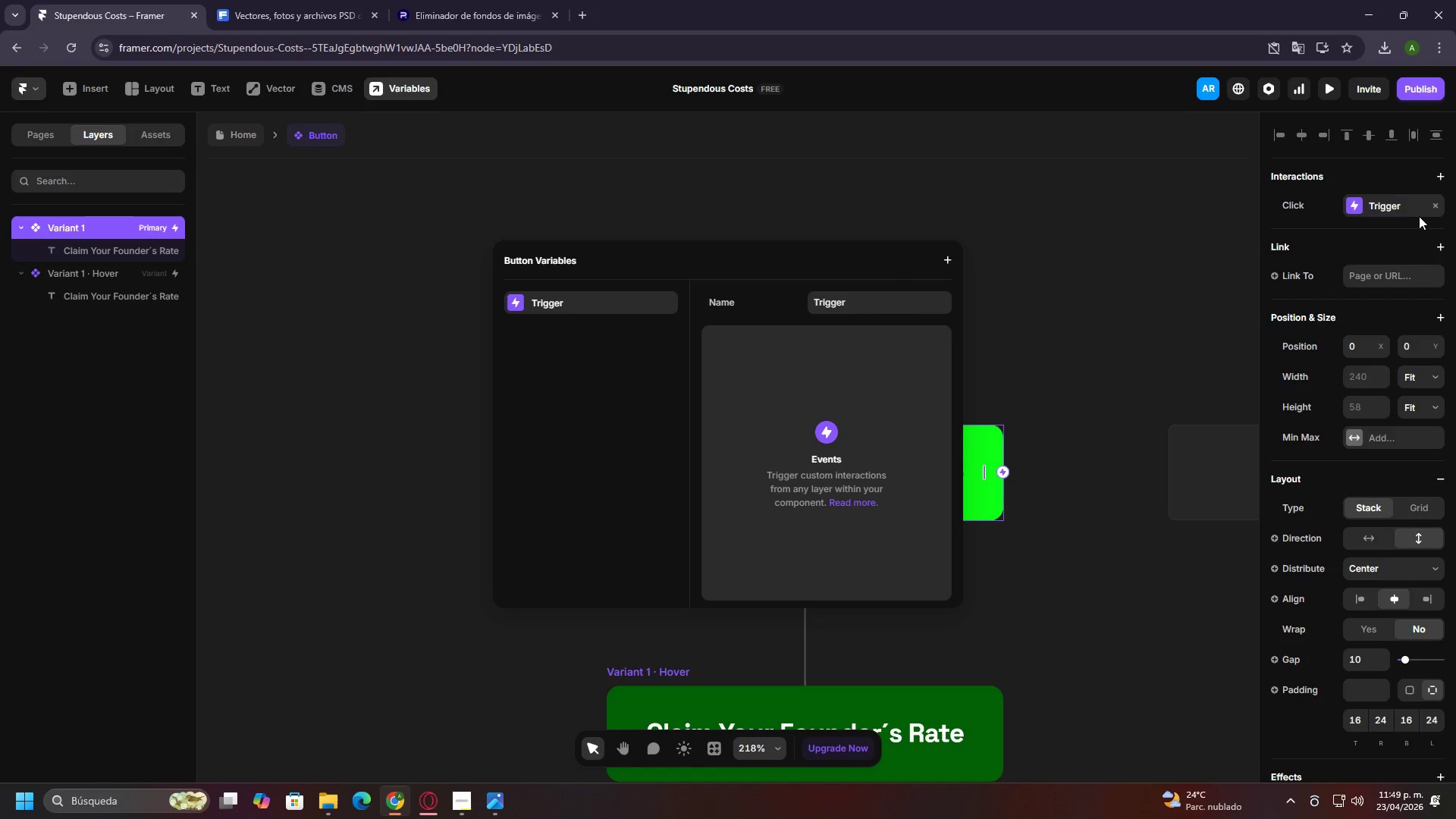 
double_click([1379, 201])
 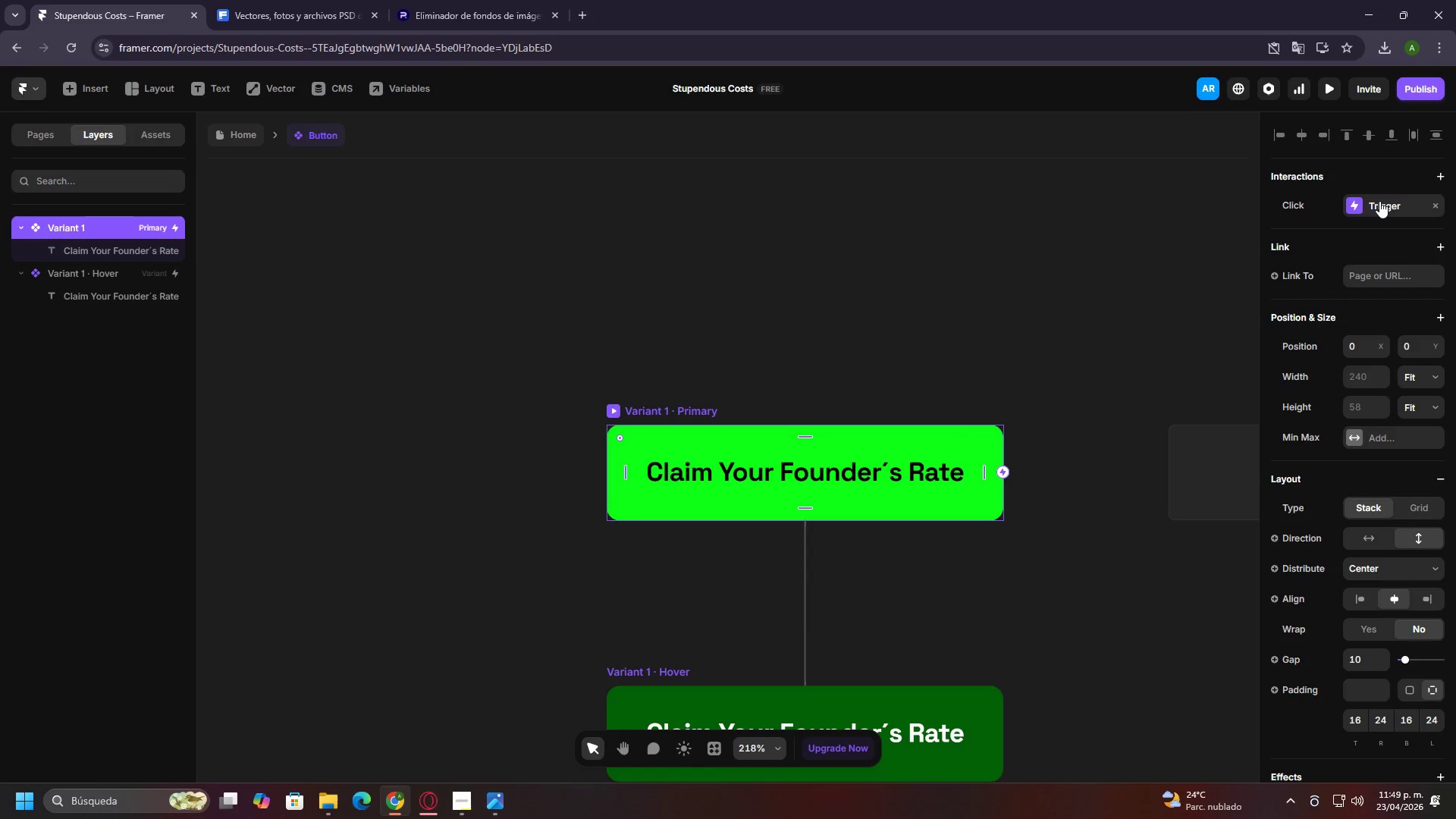 
triple_click([1379, 201])
 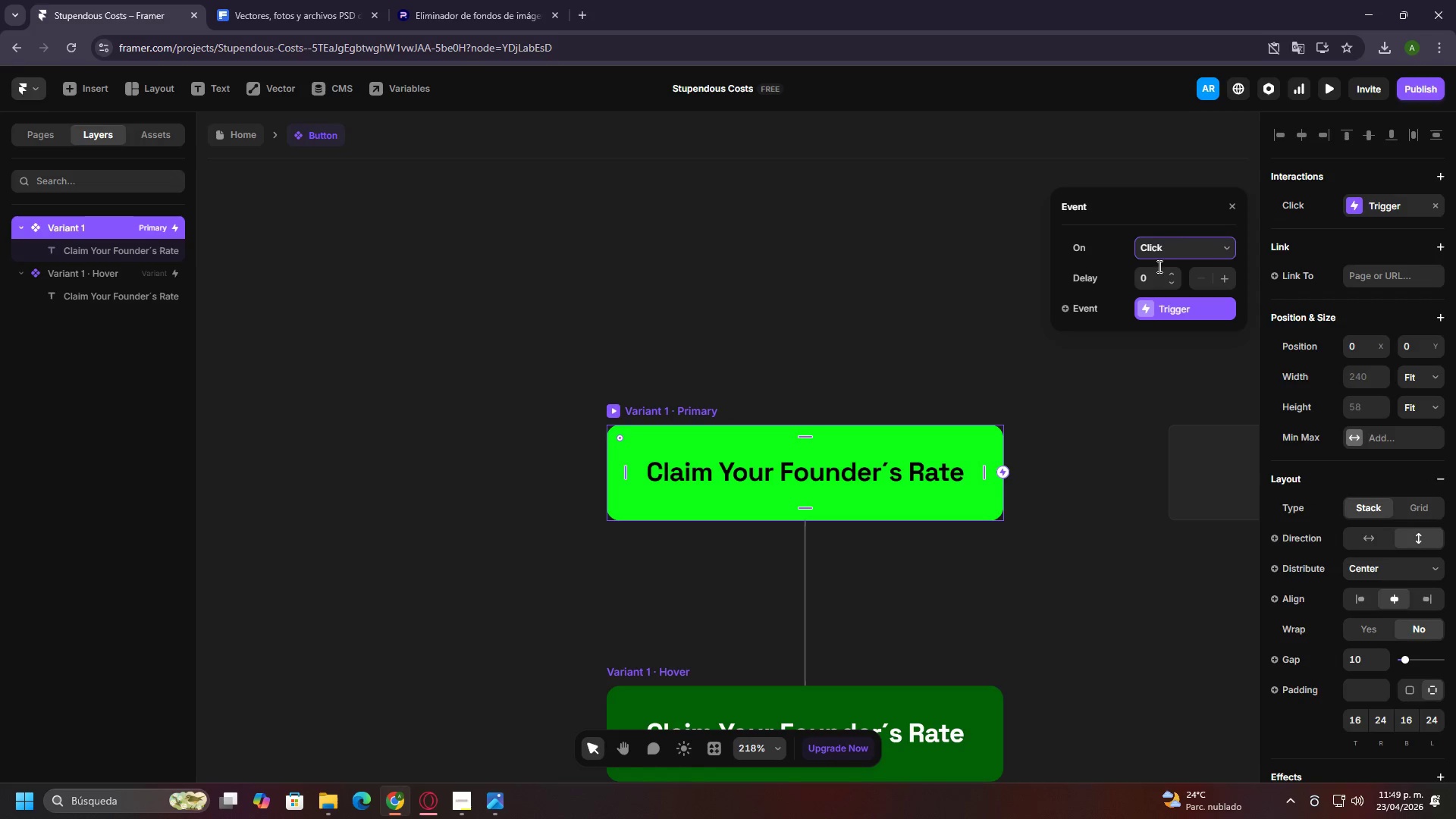 
left_click([1166, 246])
 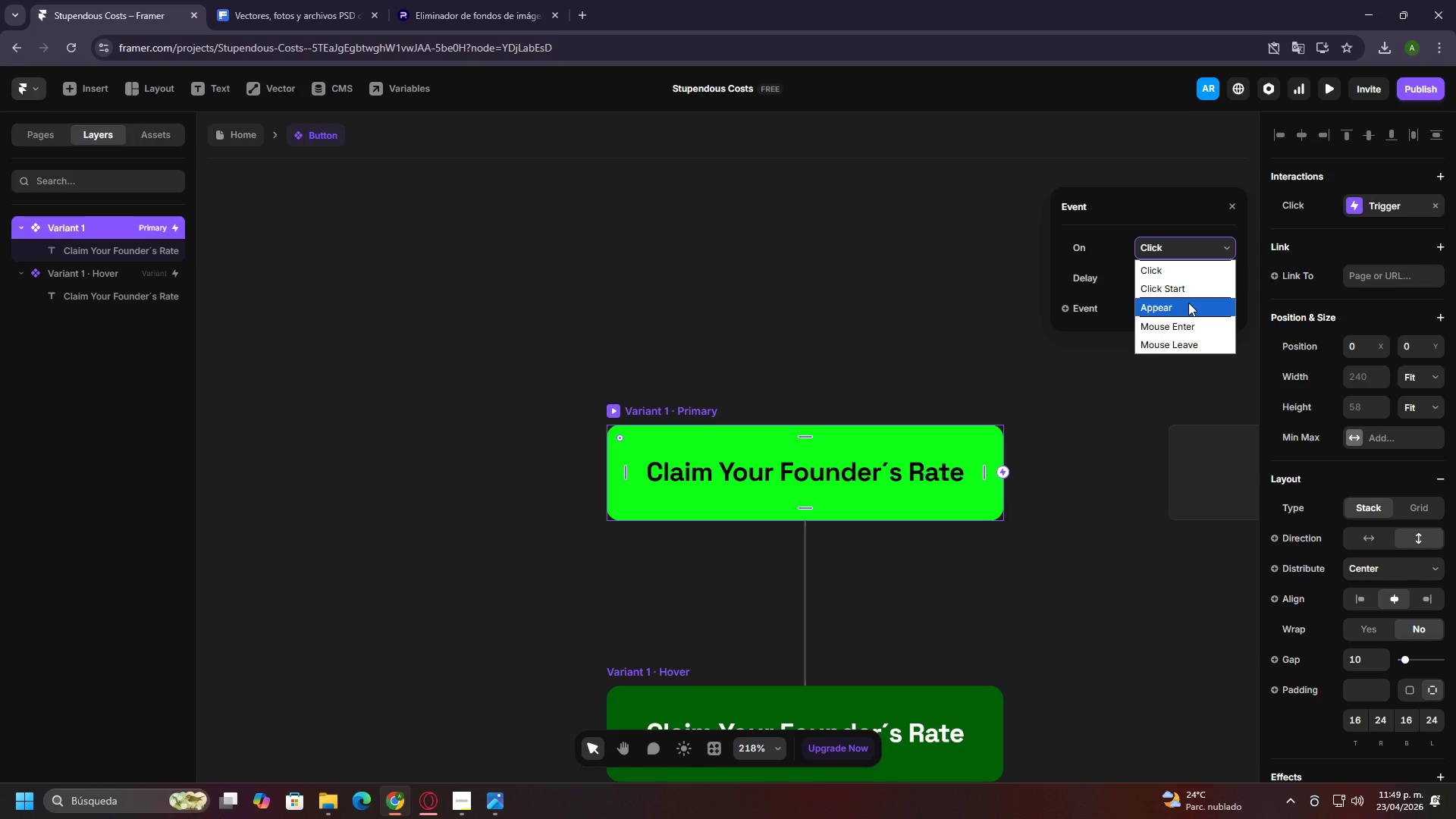 
wait(5.56)
 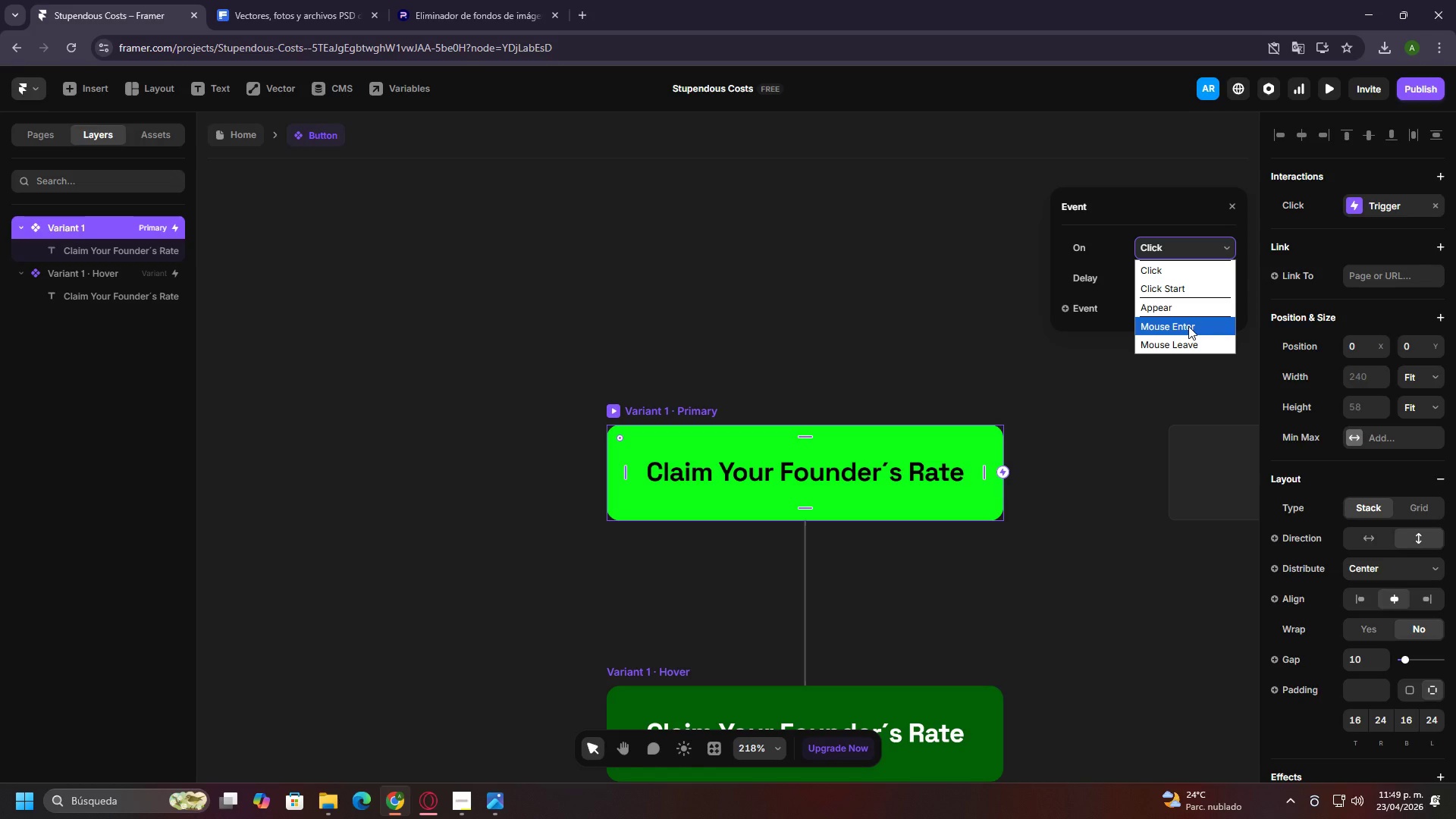 
left_click([1197, 336])
 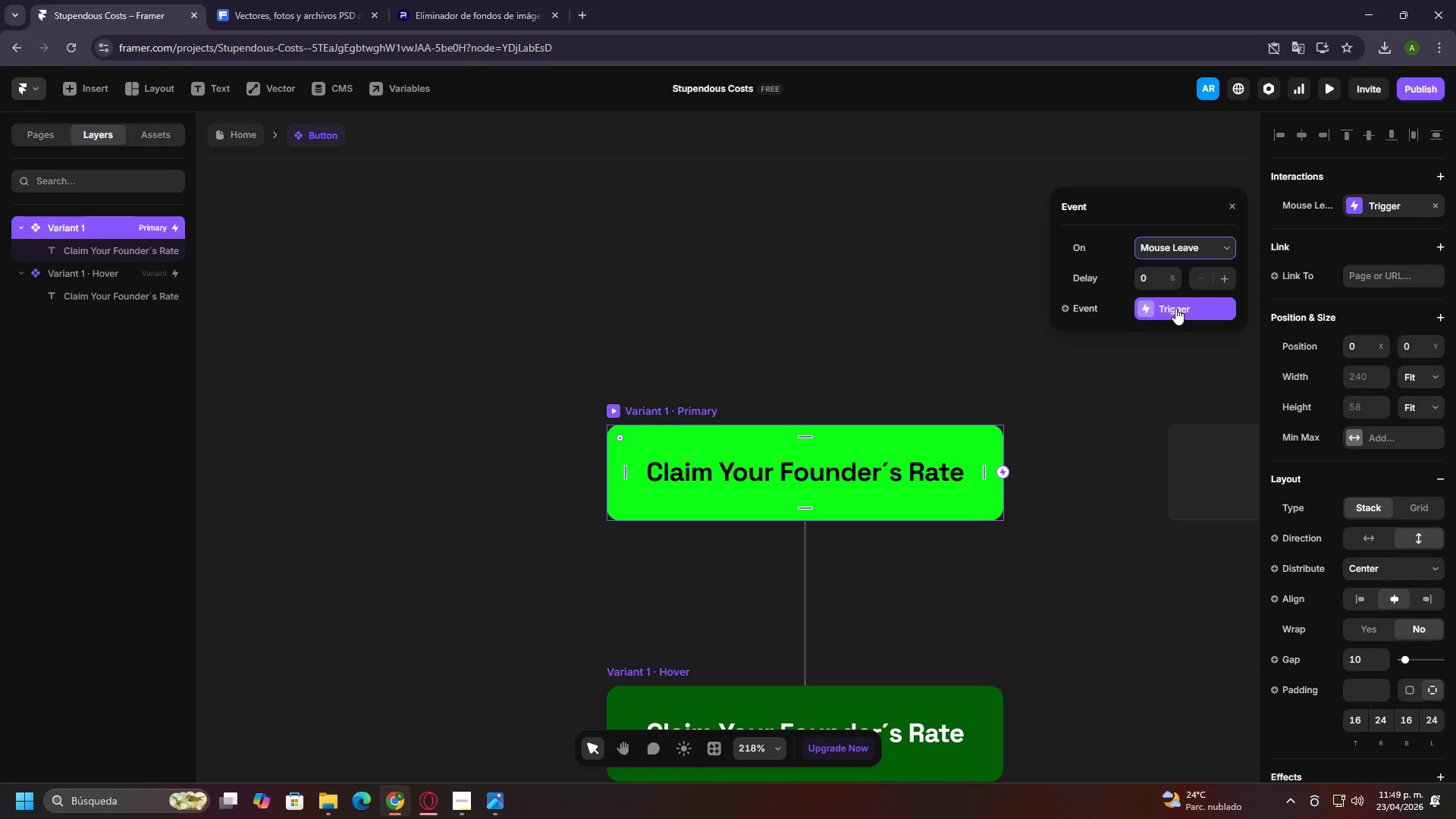 
hold_key(key=ControlLeft, duration=0.48)
 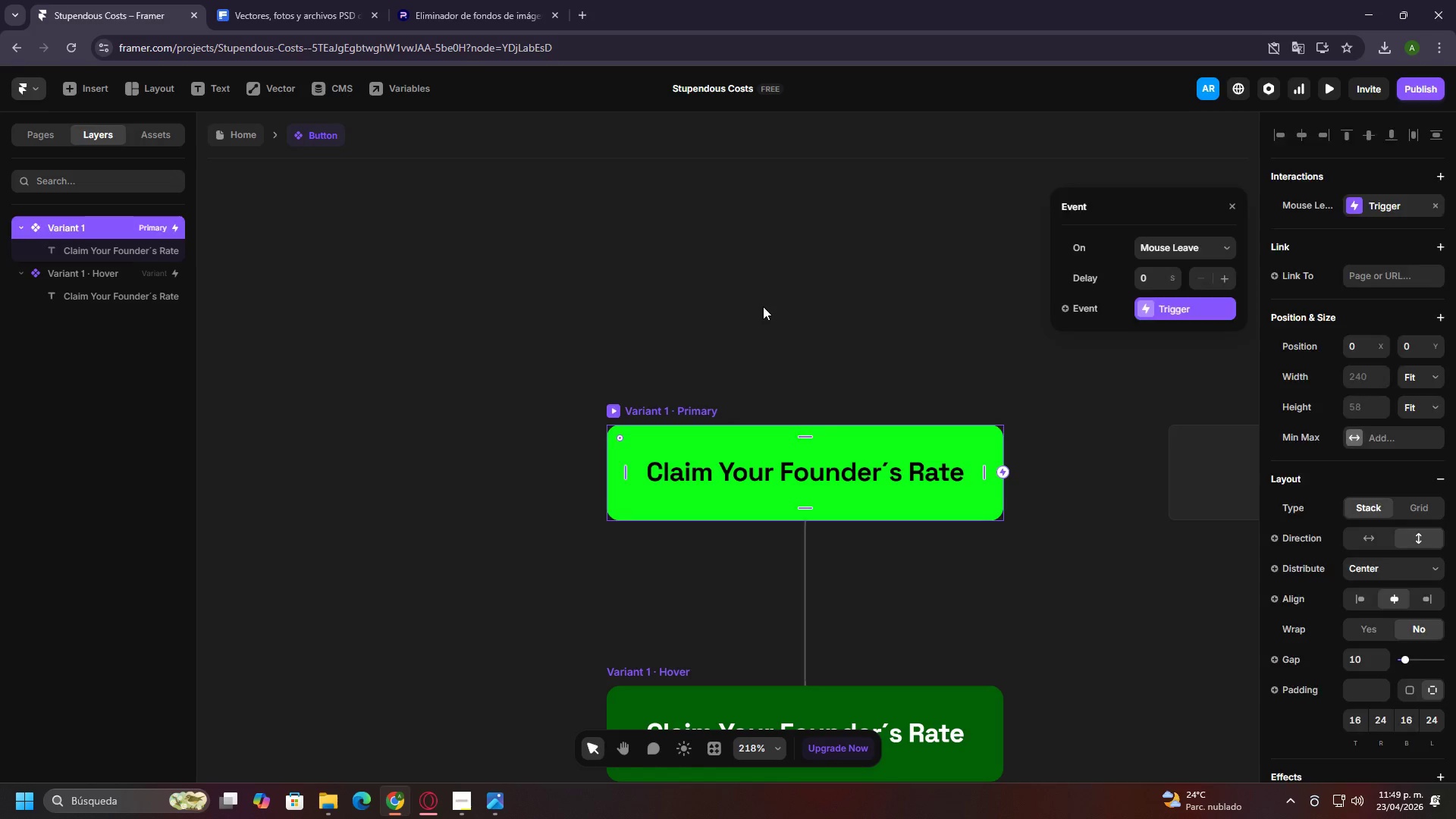 
left_click([763, 306])
 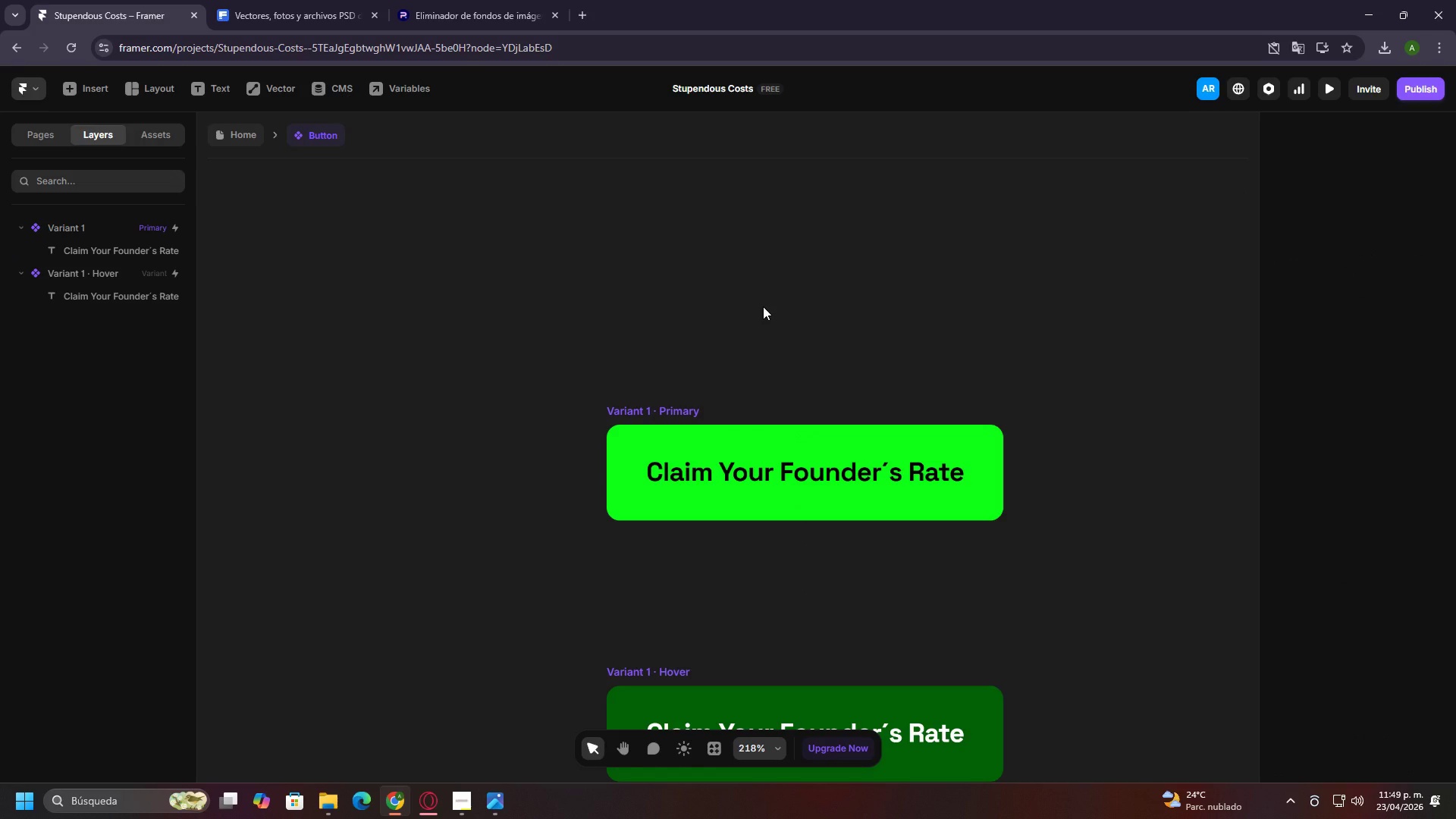 
key(Control+Z)
 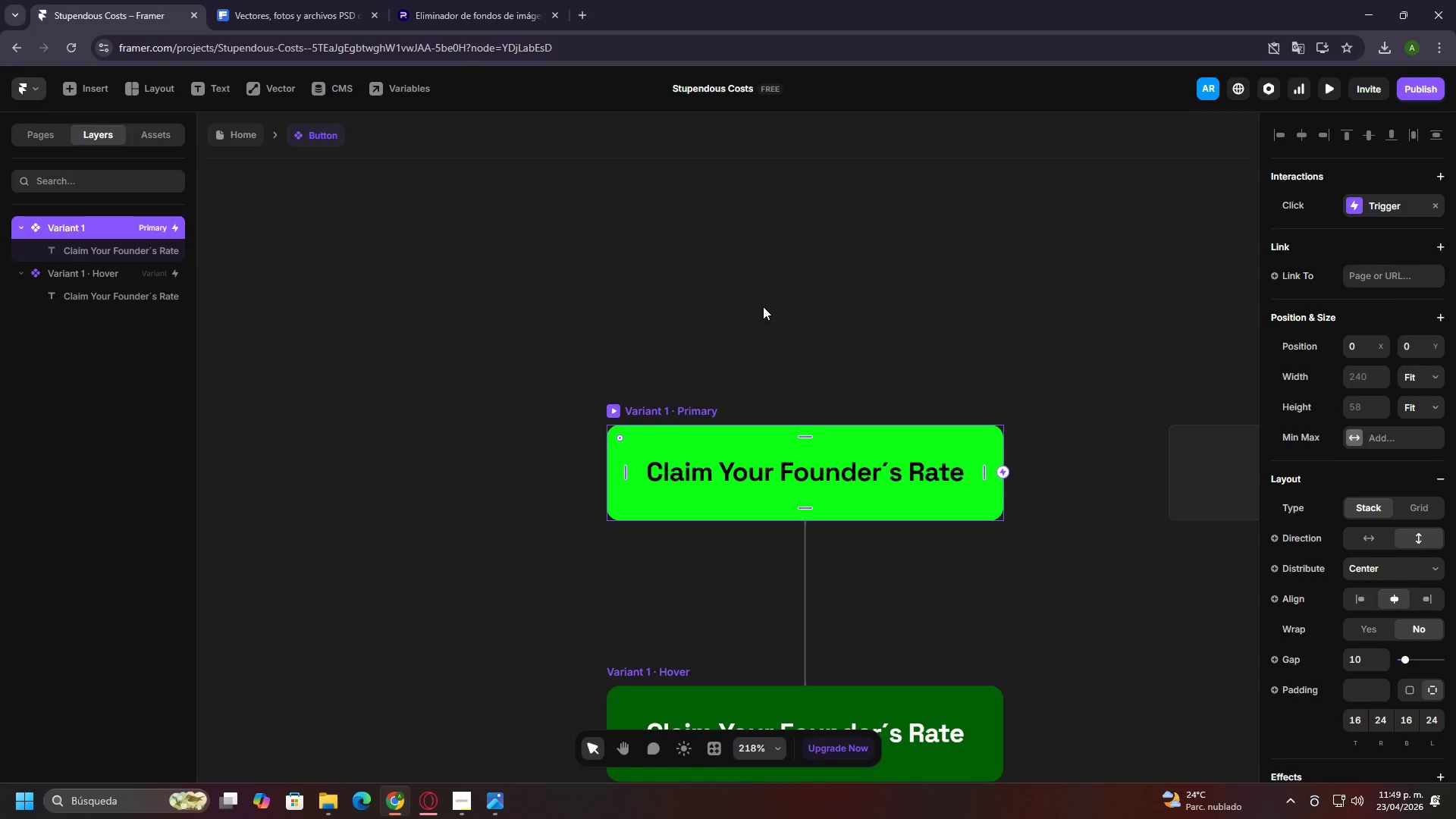 
key(Control+Z)
 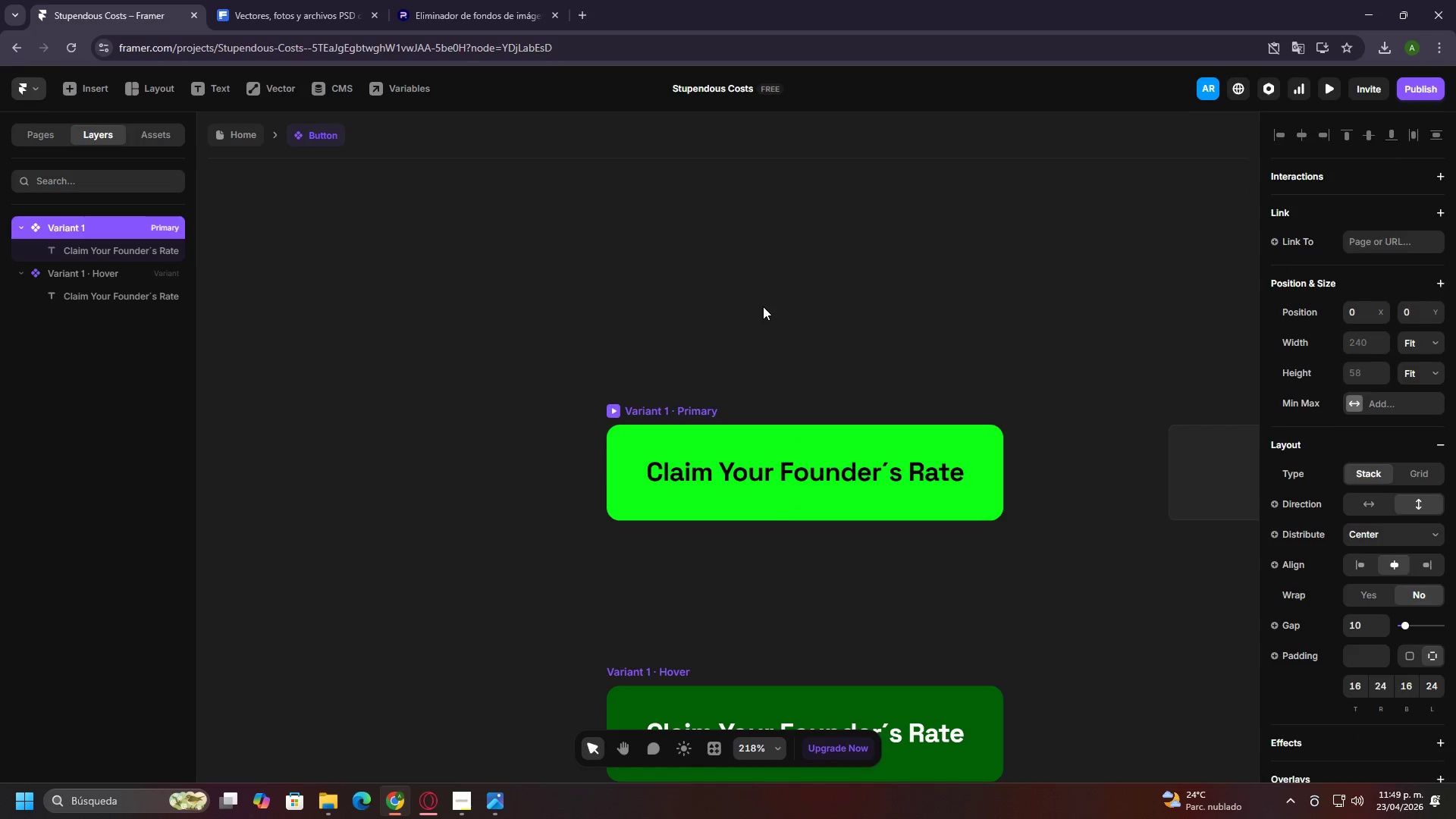 
key(Control+Z)
 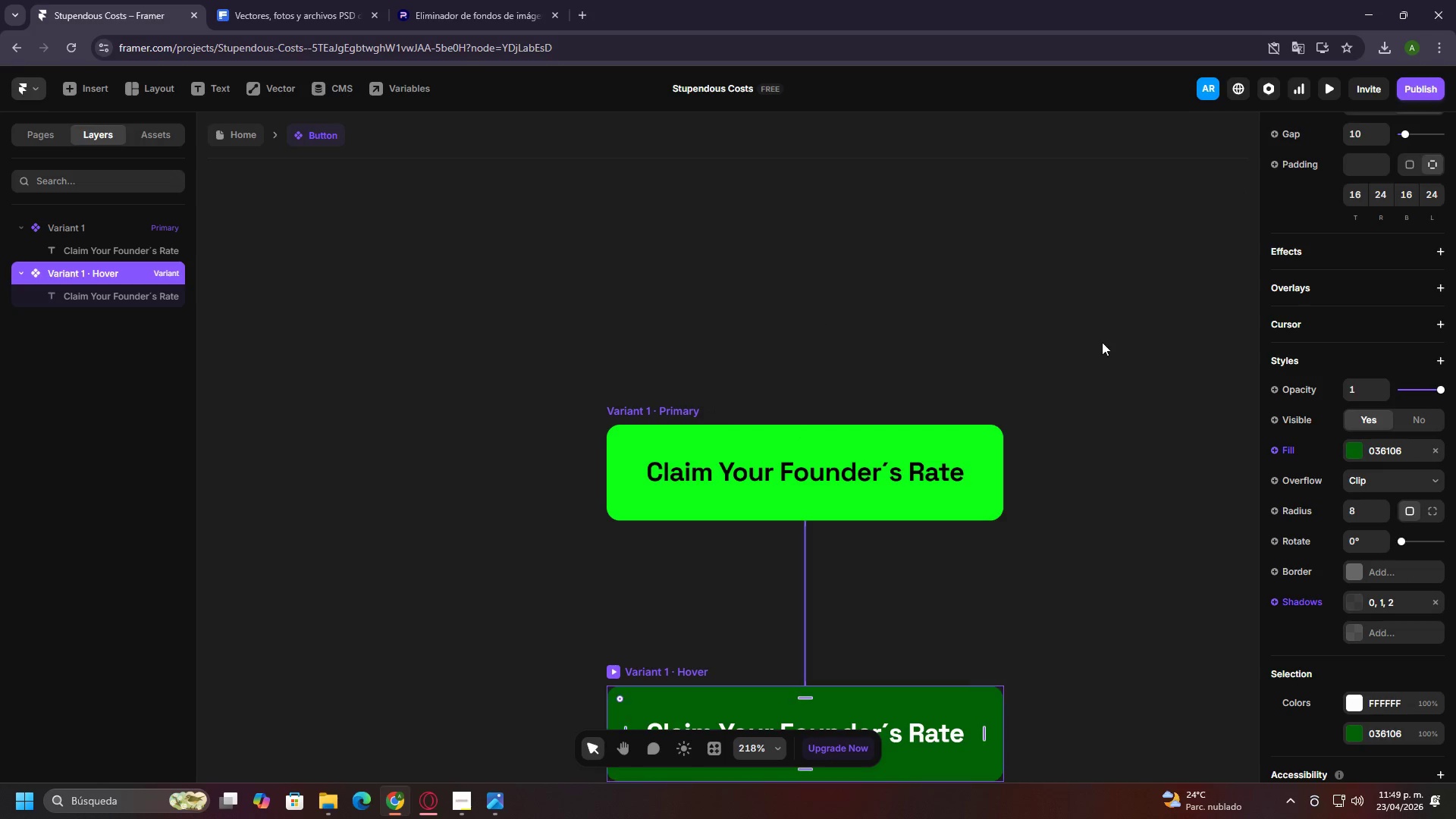 
scroll: coordinate [942, 412], scroll_direction: up, amount: 9.0
 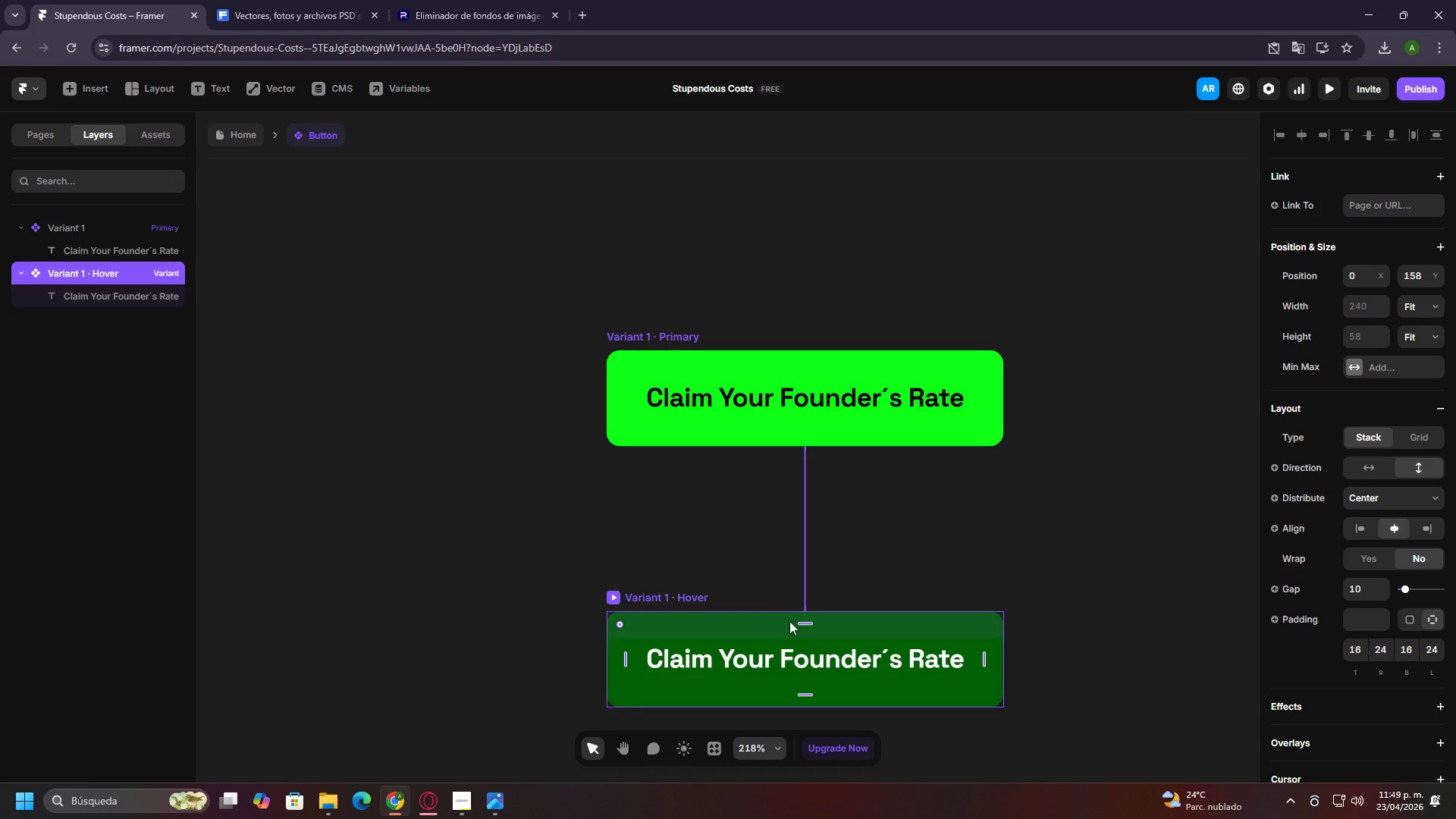 
left_click([795, 629])
 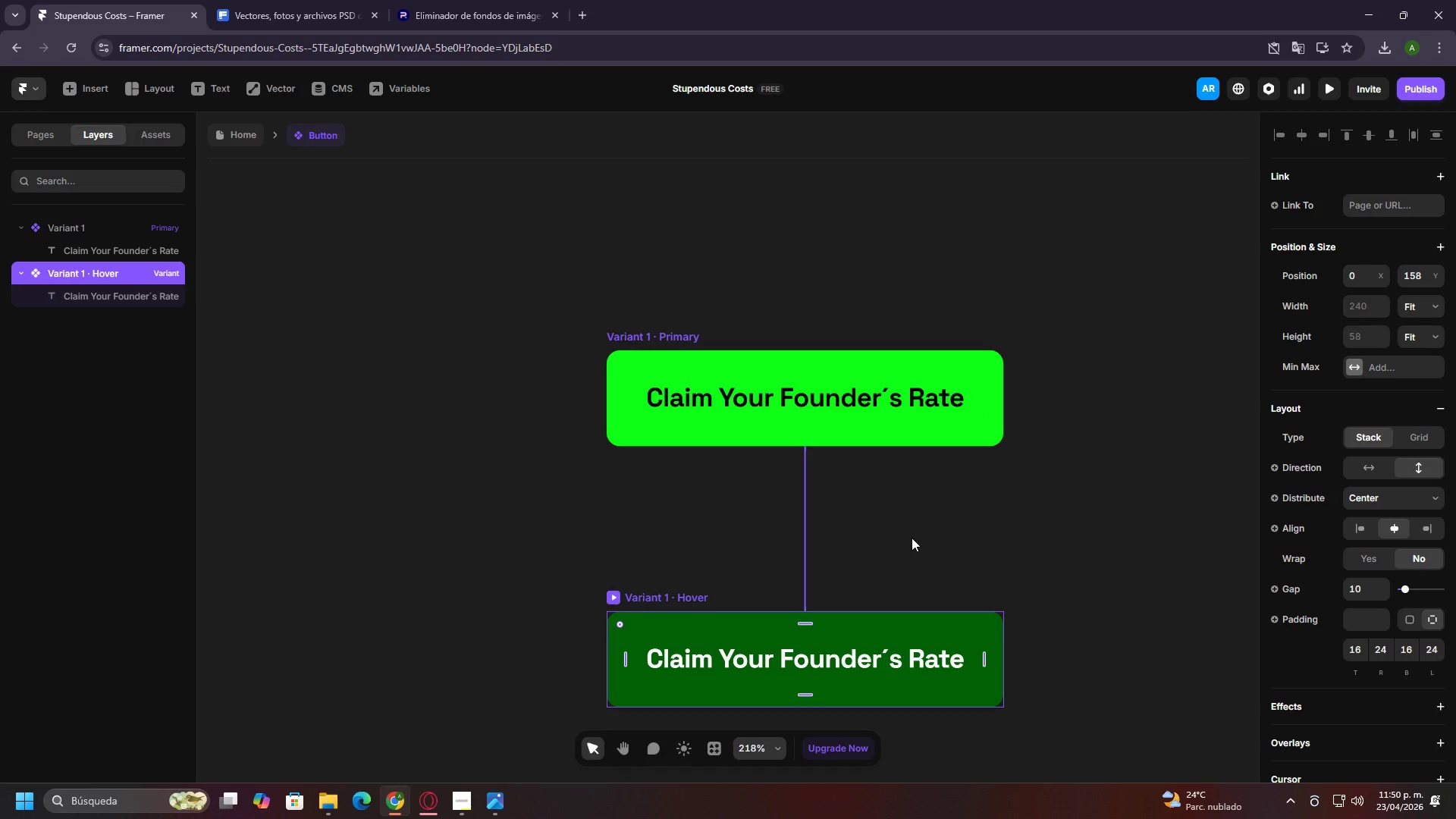 
wait(6.2)
 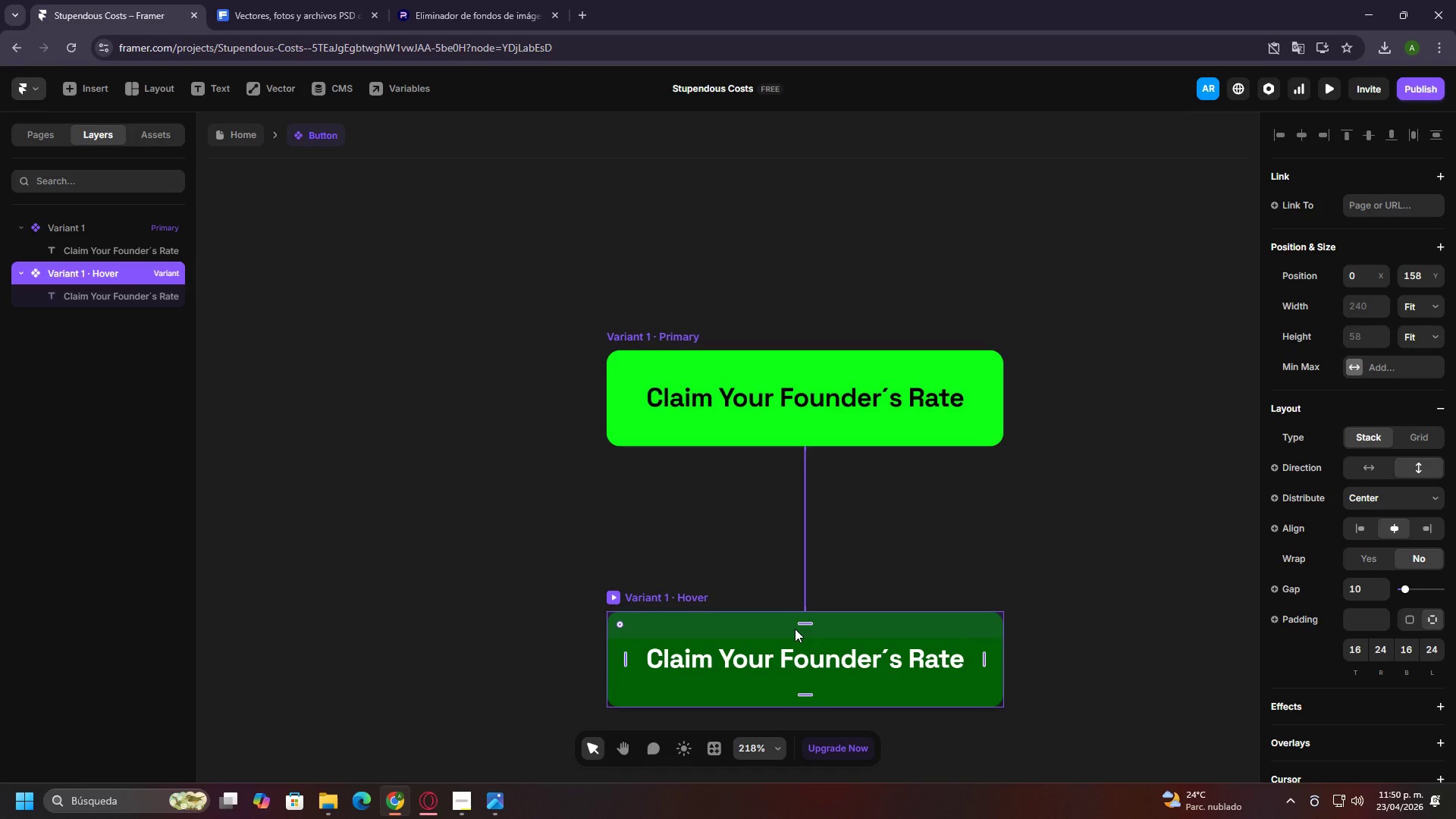 
left_click([639, 332])
 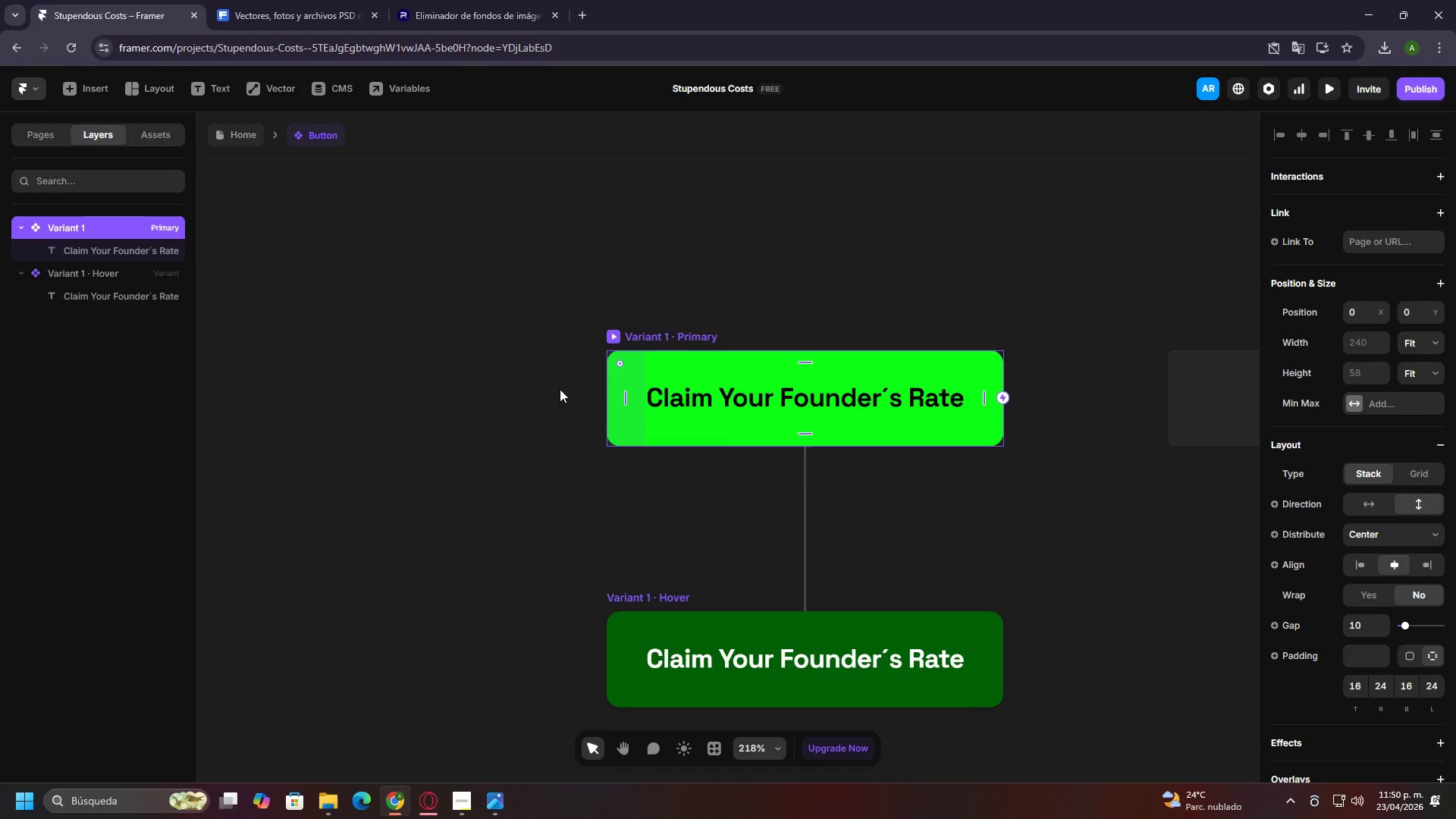 
left_click([234, 145])
 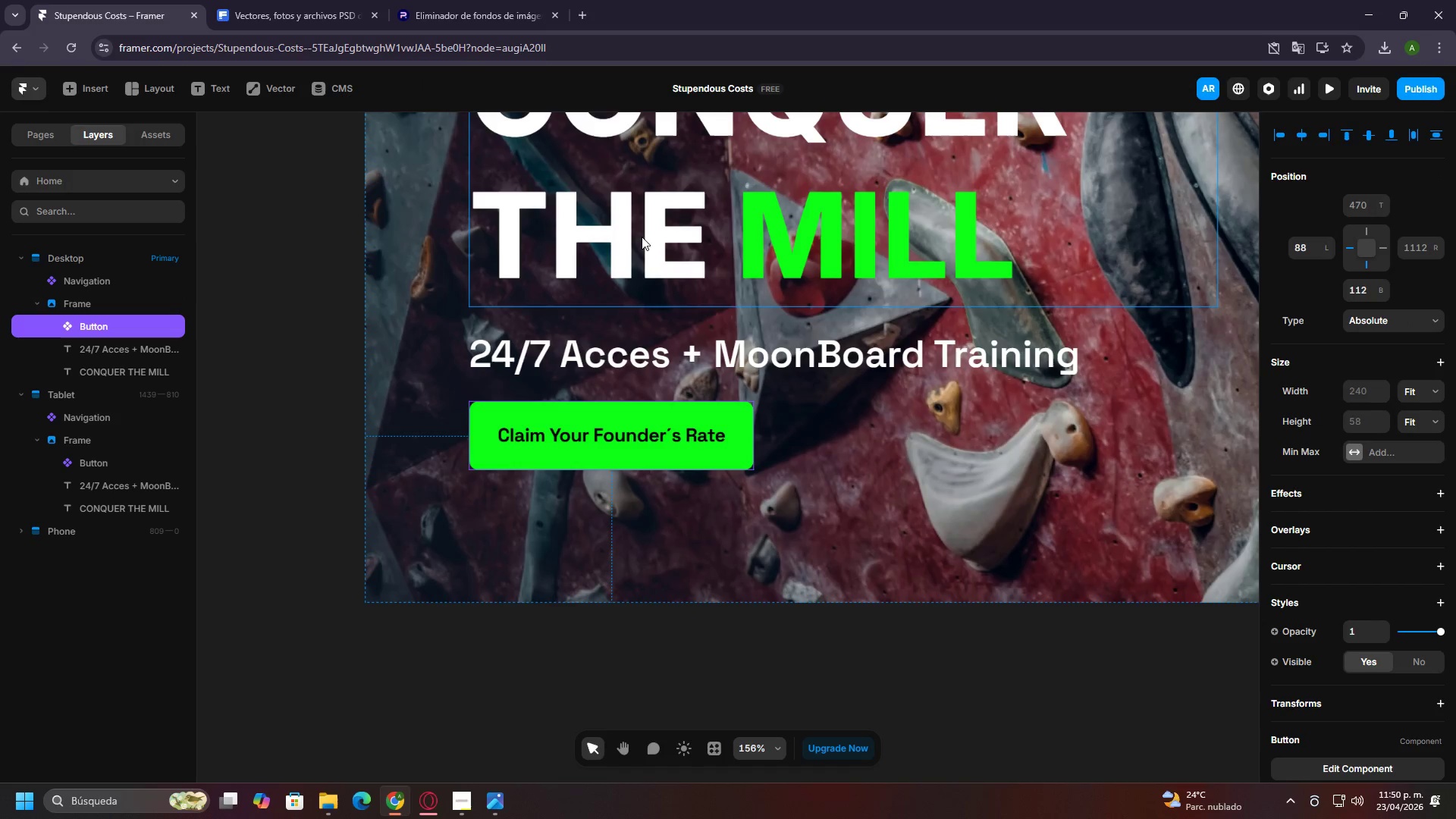 
hold_key(key=ControlLeft, duration=0.41)
scroll: coordinate [721, 319], scroll_direction: down, amount: 2.0
 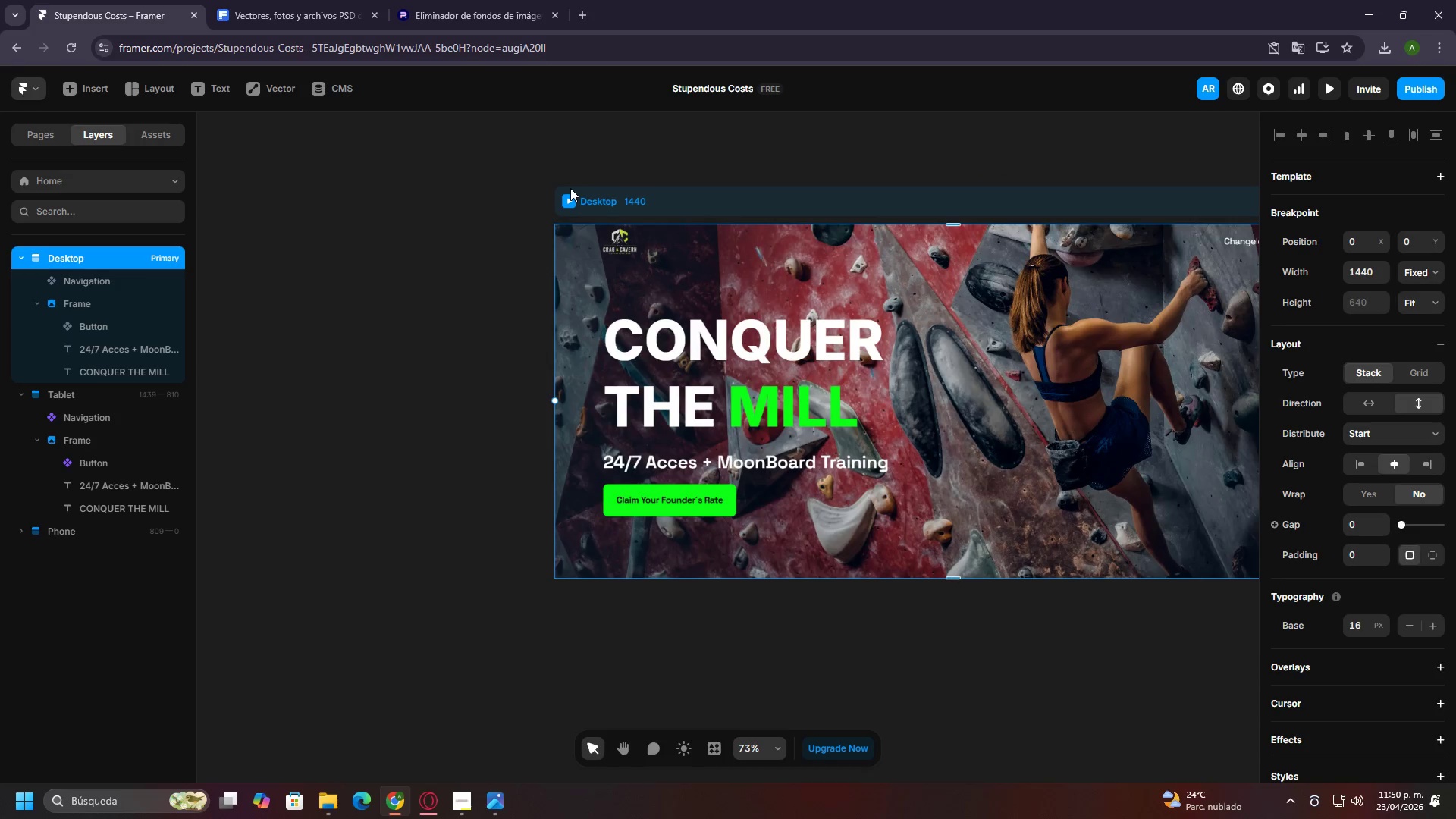 
double_click([570, 190])
 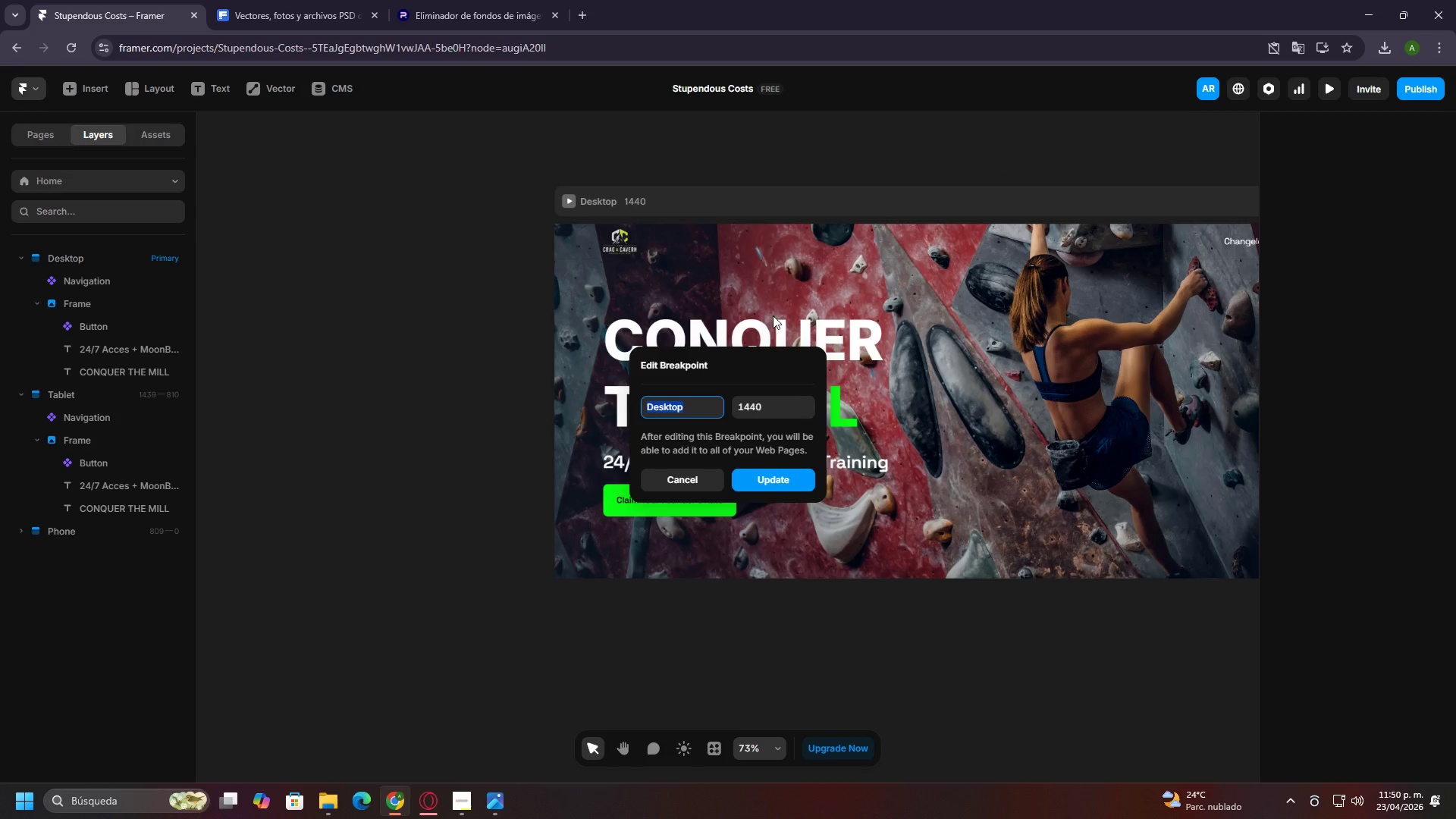 
left_click([554, 326])
 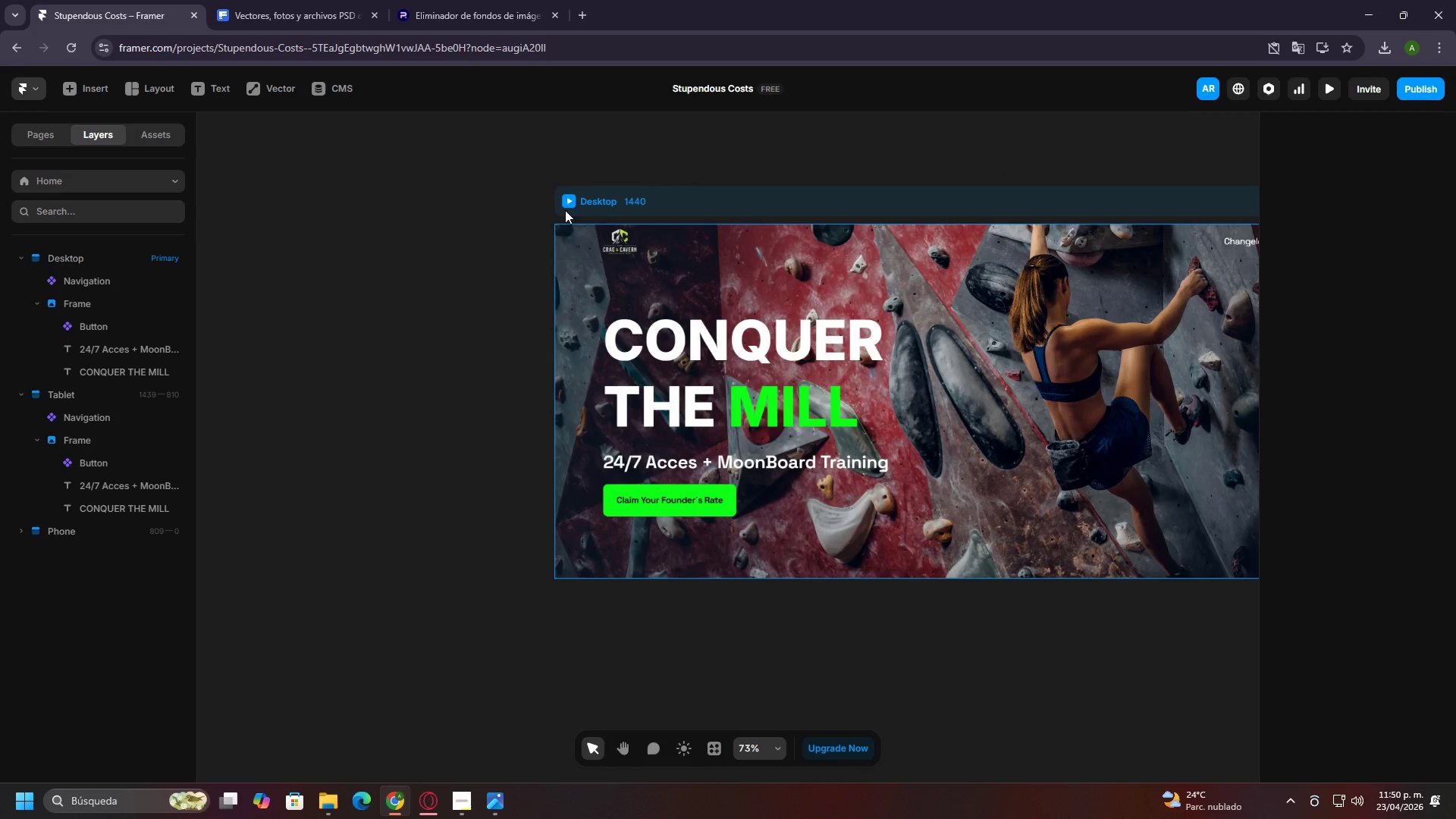 
left_click([573, 201])
 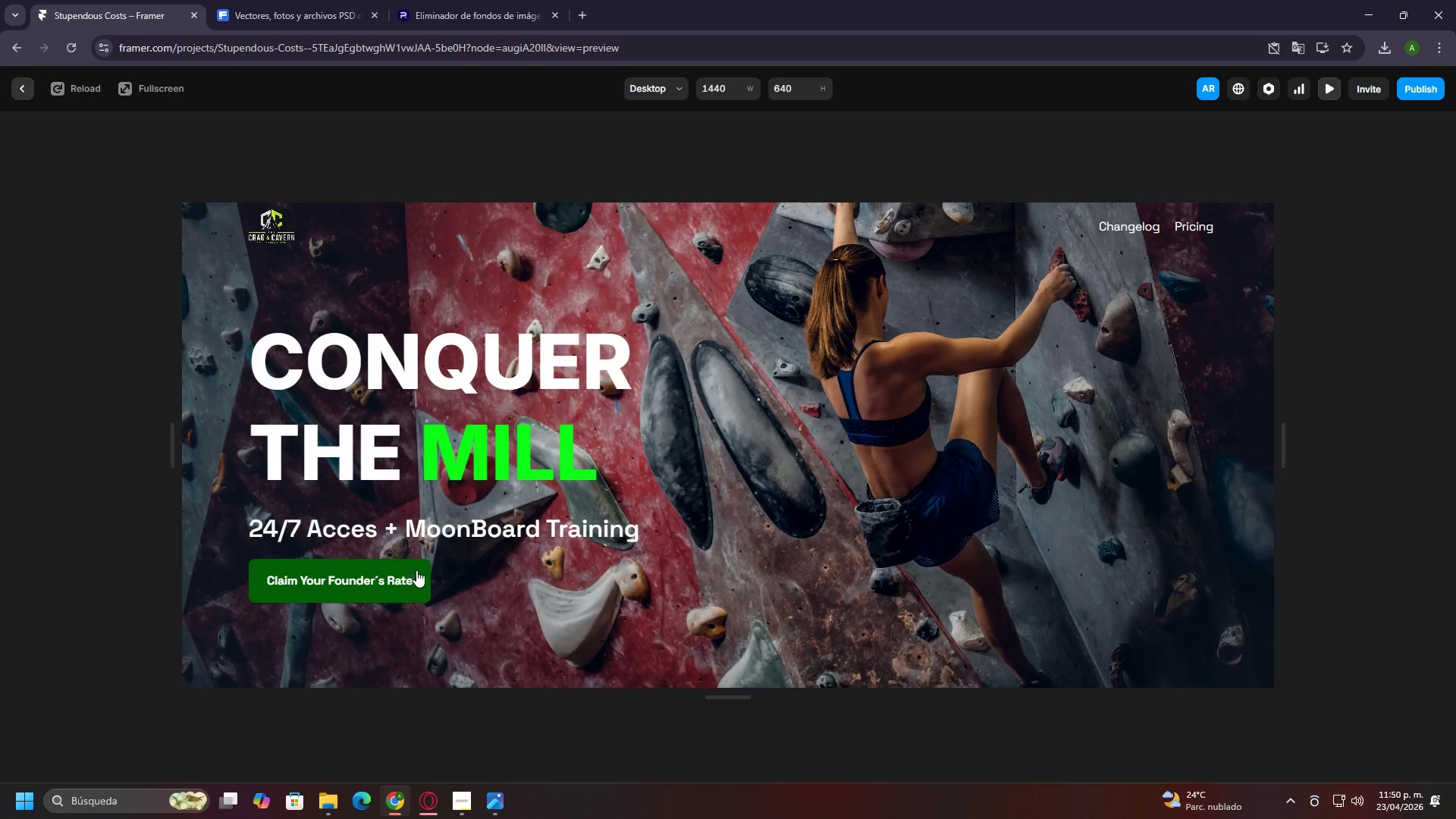 
wait(12.27)
 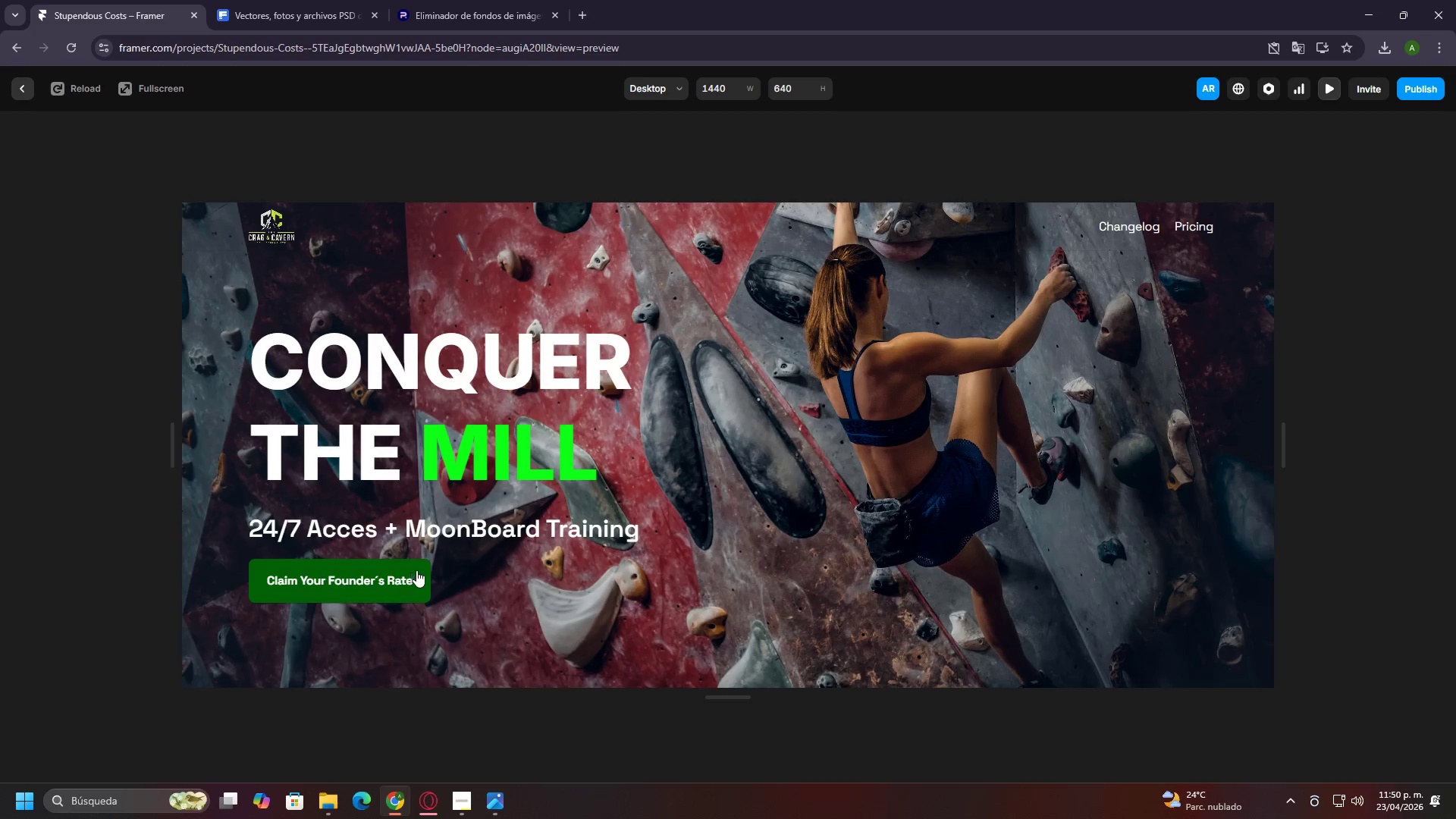 
left_click([18, 83])
 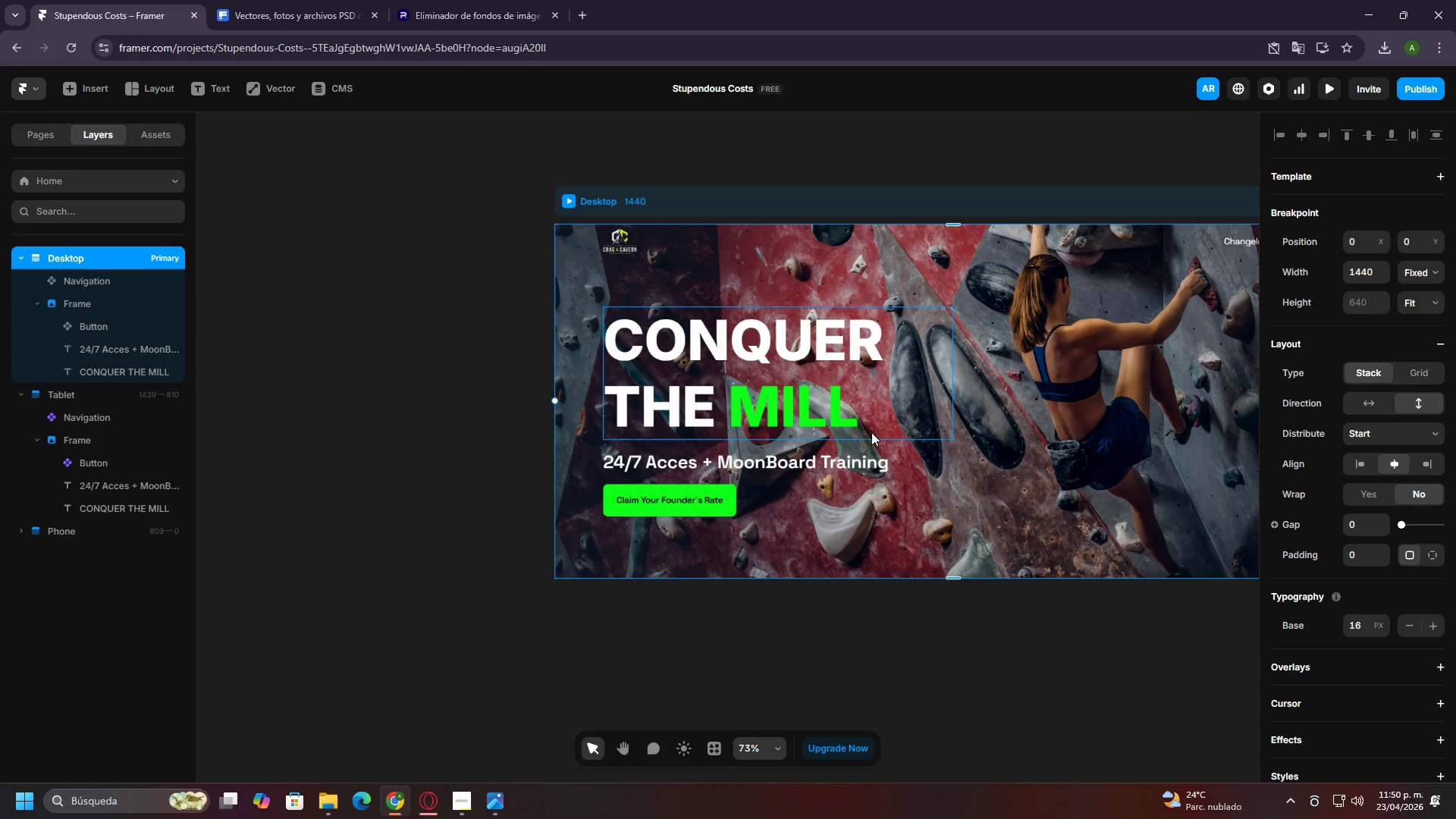 
hold_key(key=ControlLeft, duration=0.64)
scroll: coordinate [815, 485], scroll_direction: up, amount: 5.0
 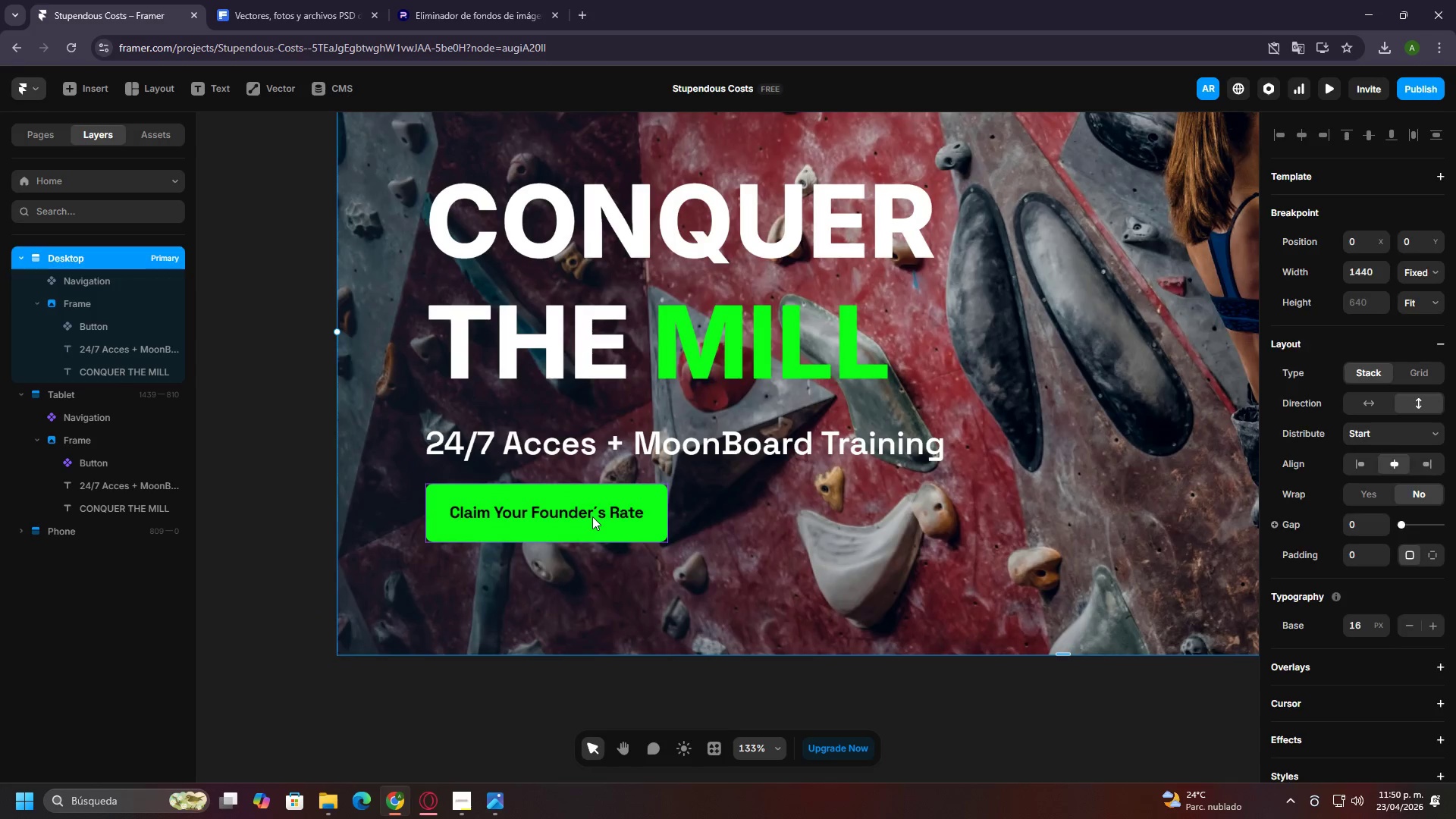 
double_click([592, 516])
 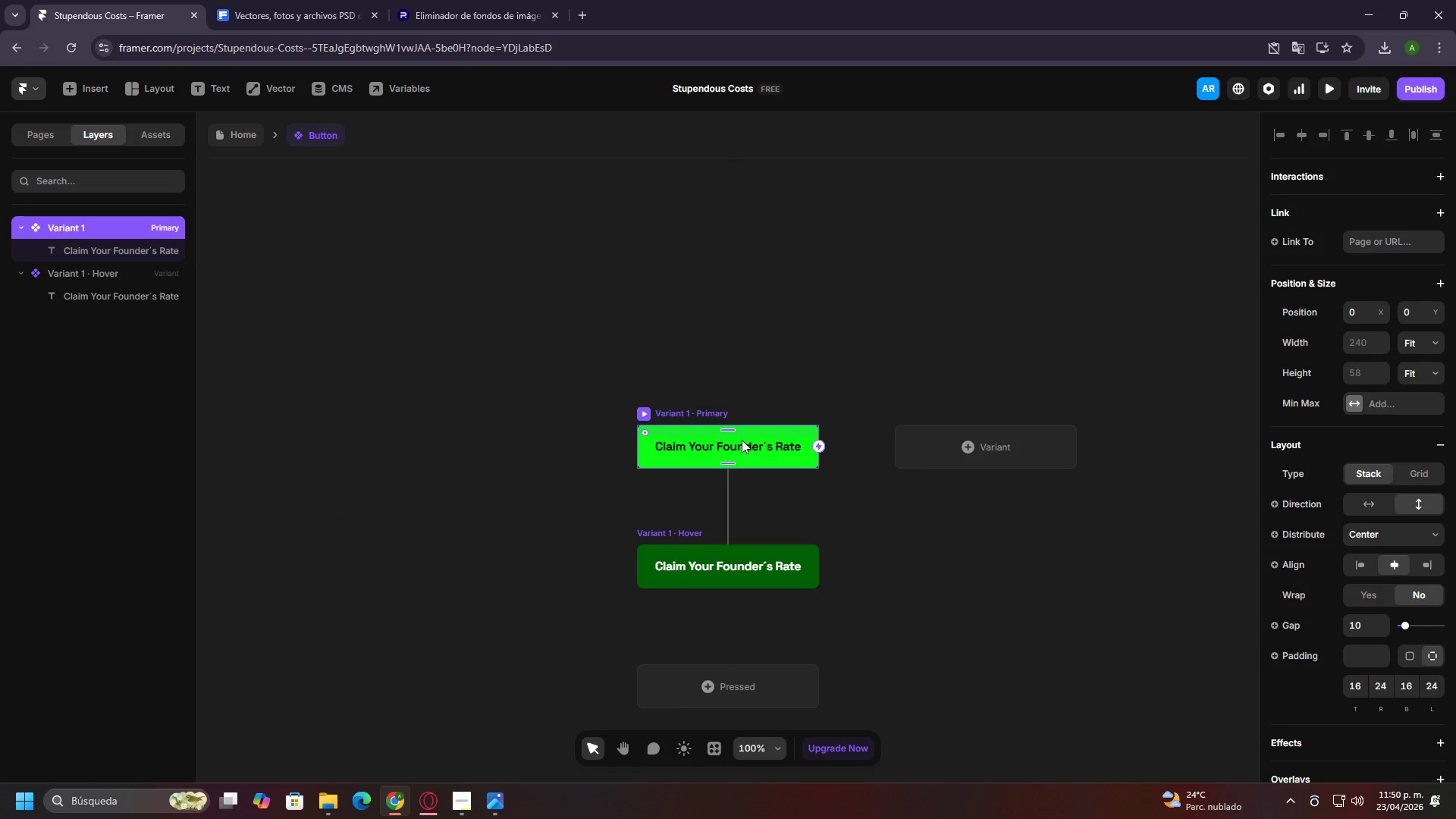 
left_click([741, 442])
 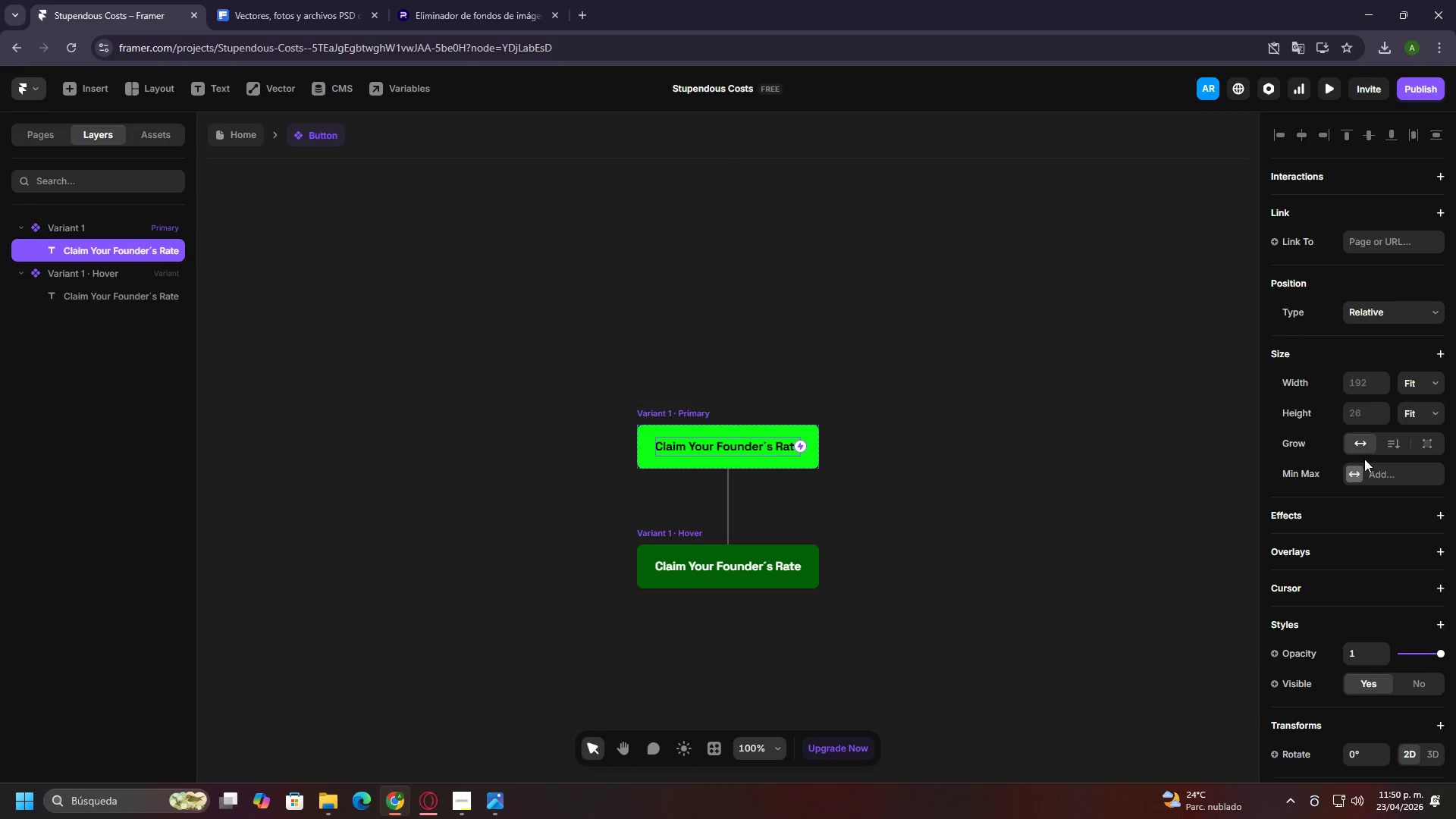 
scroll: coordinate [1379, 520], scroll_direction: down, amount: 7.0
 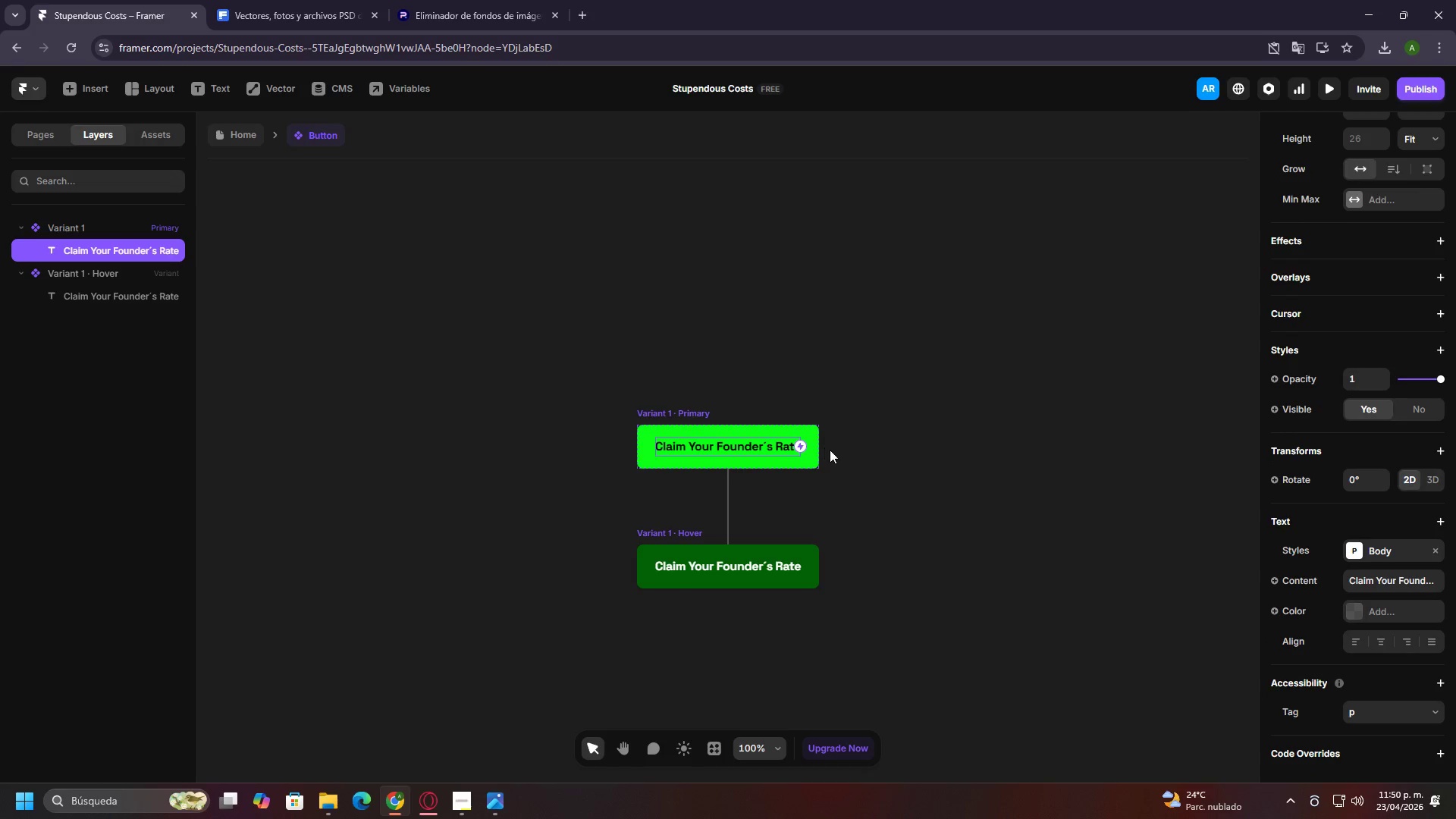 
hold_key(key=ControlLeft, duration=1.06)
scroll: coordinate [872, 503], scroll_direction: up, amount: 4.0
 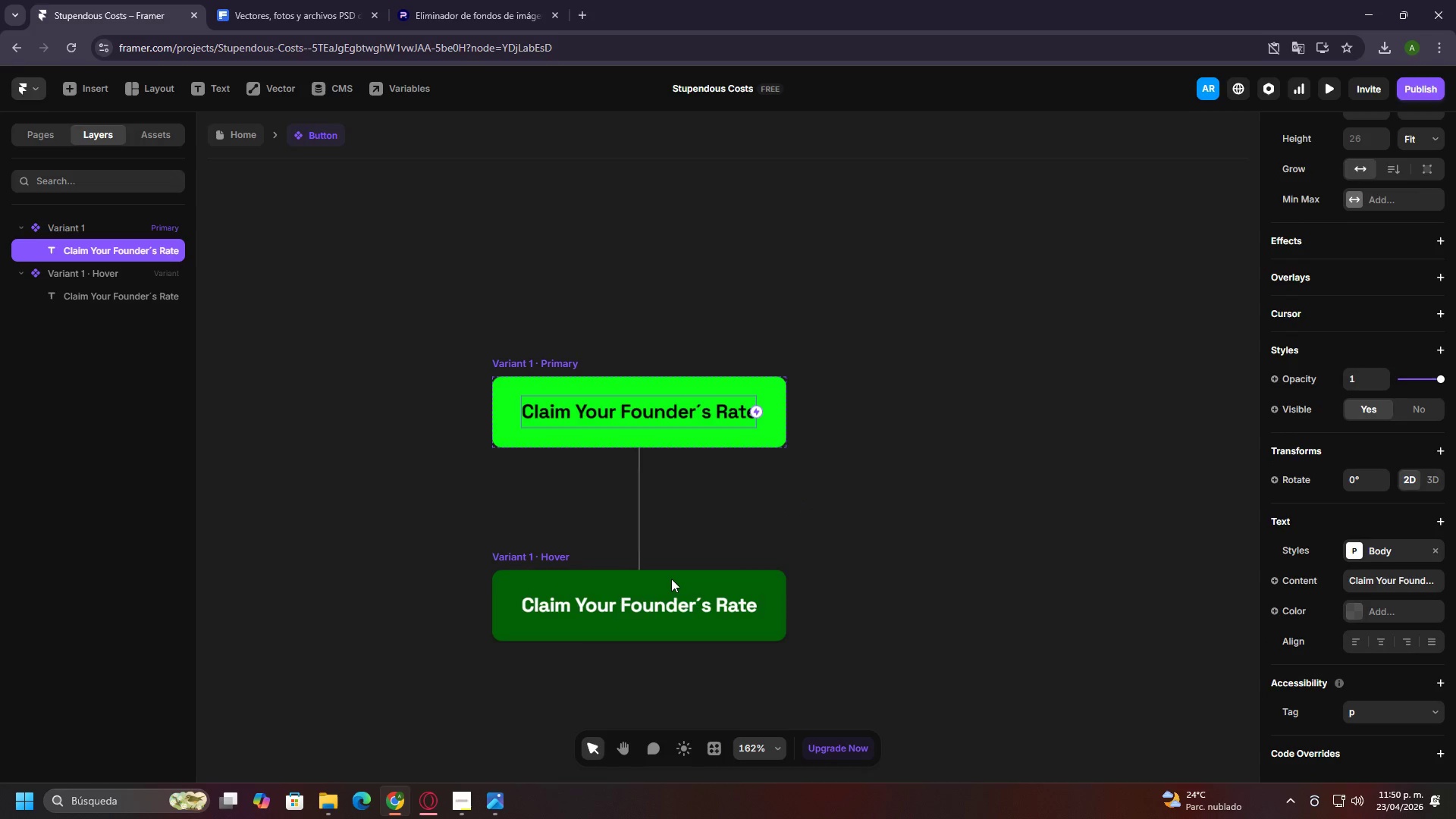 
left_click([670, 579])
 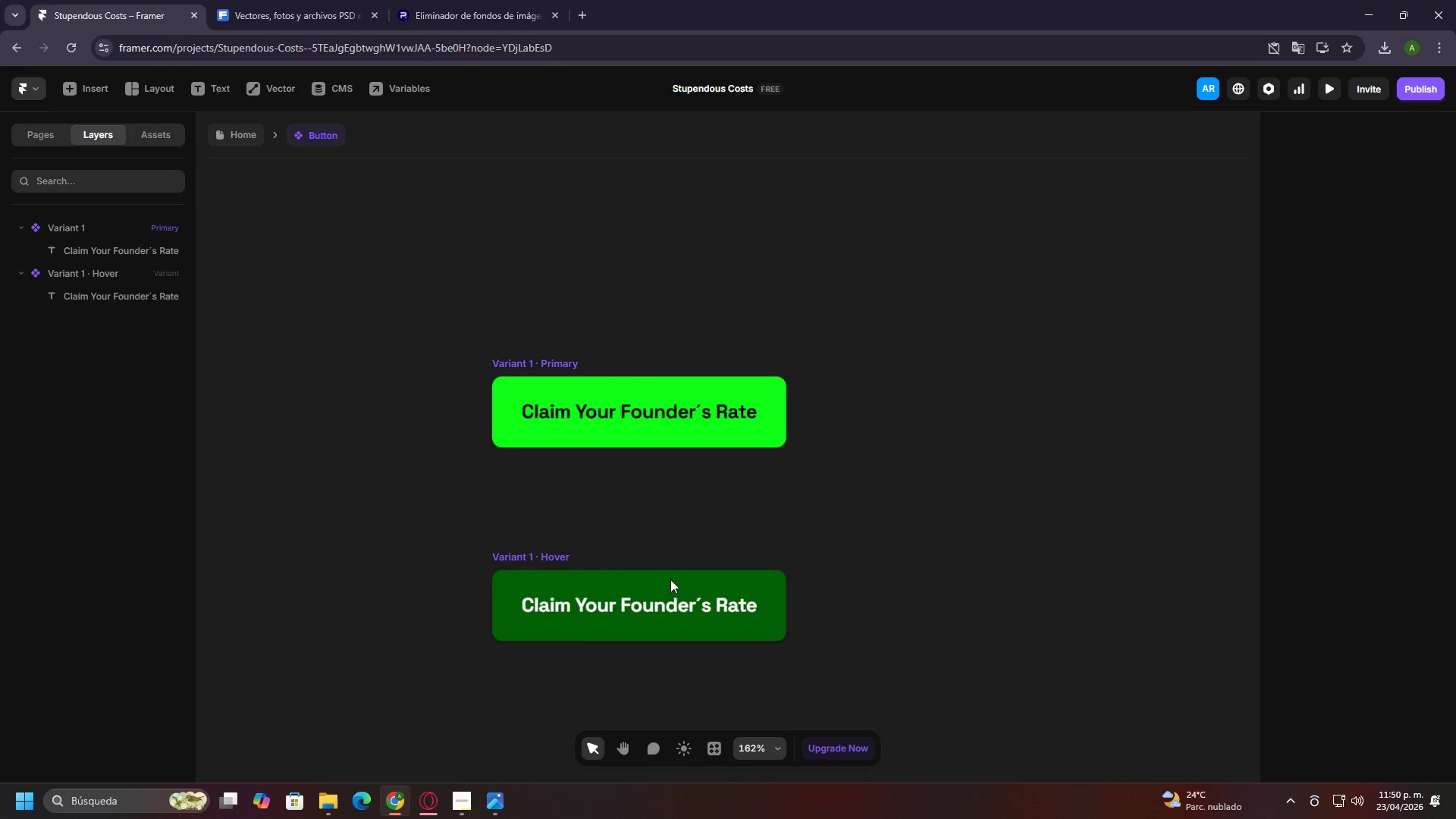 
wait(6.45)
 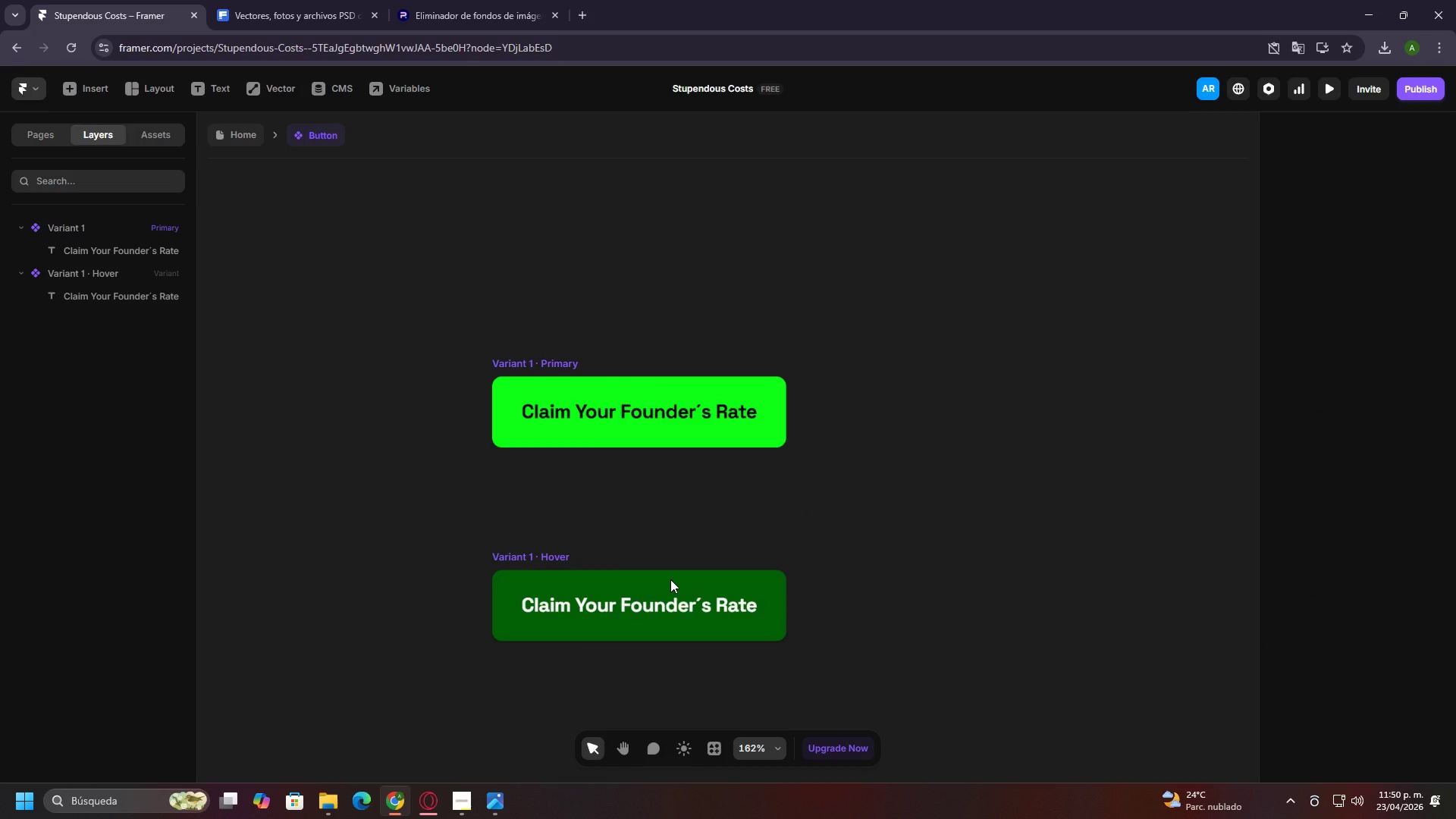 
left_click([670, 579])
 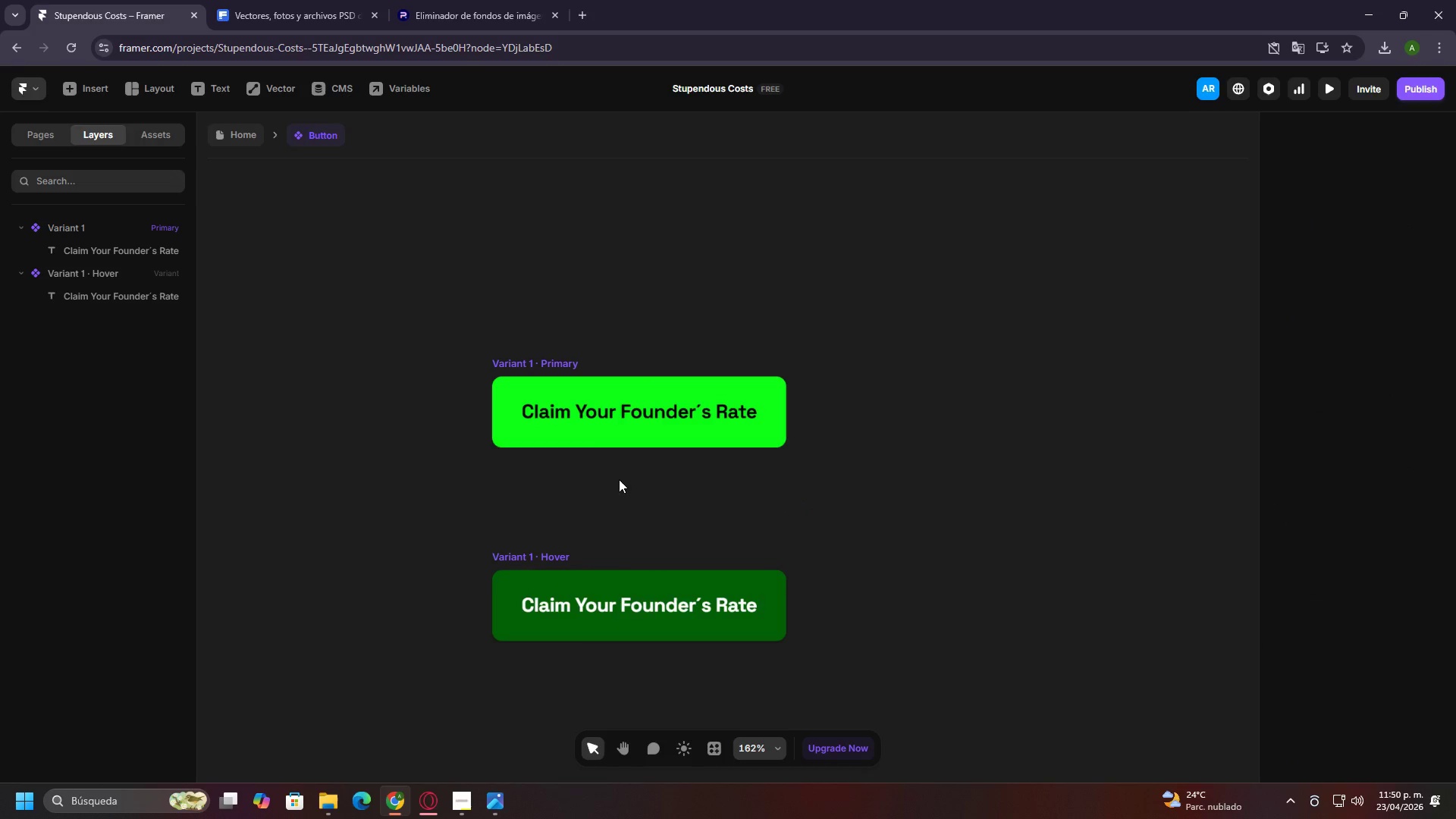 
left_click([591, 444])
 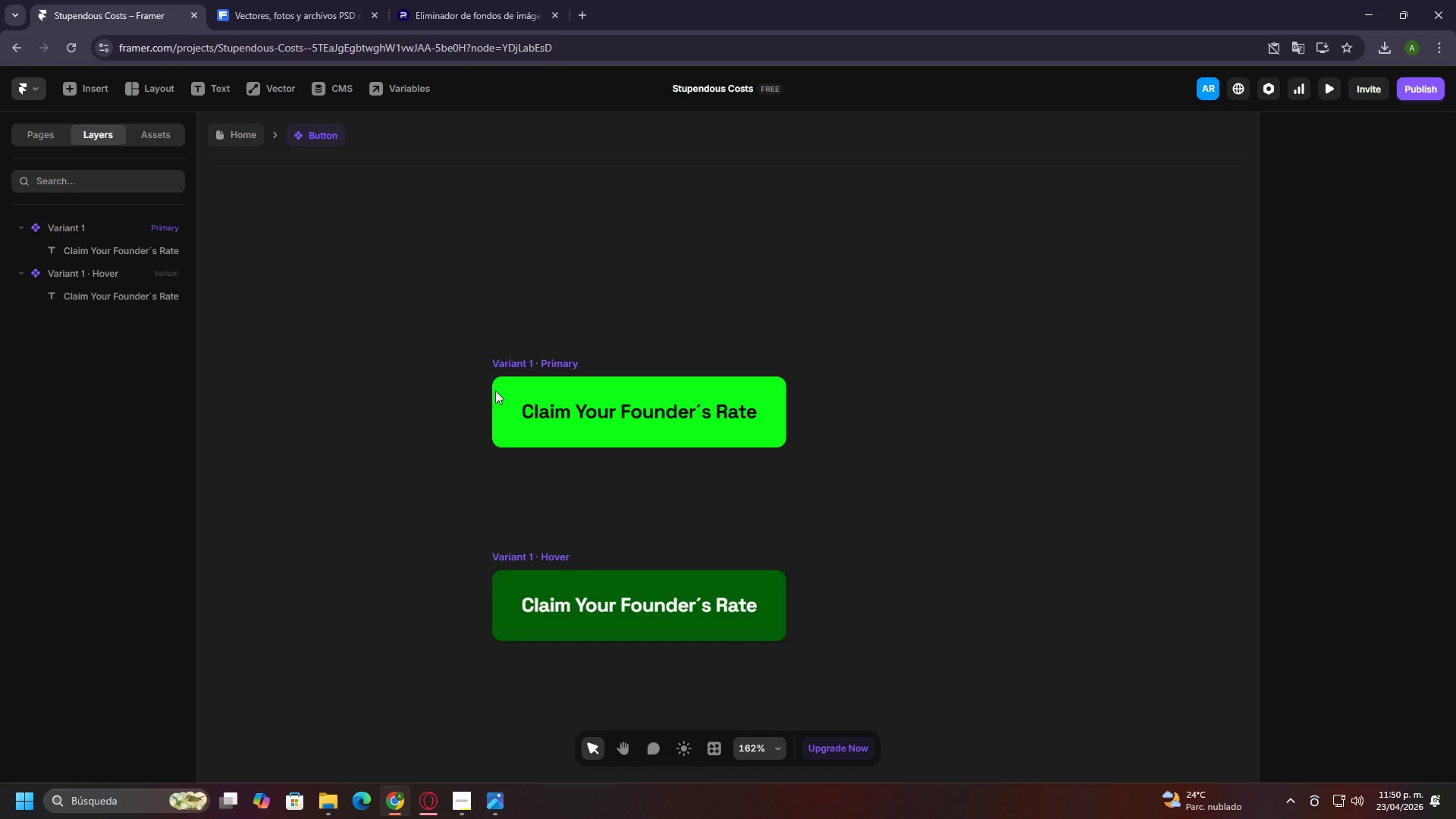 
double_click([501, 359])
 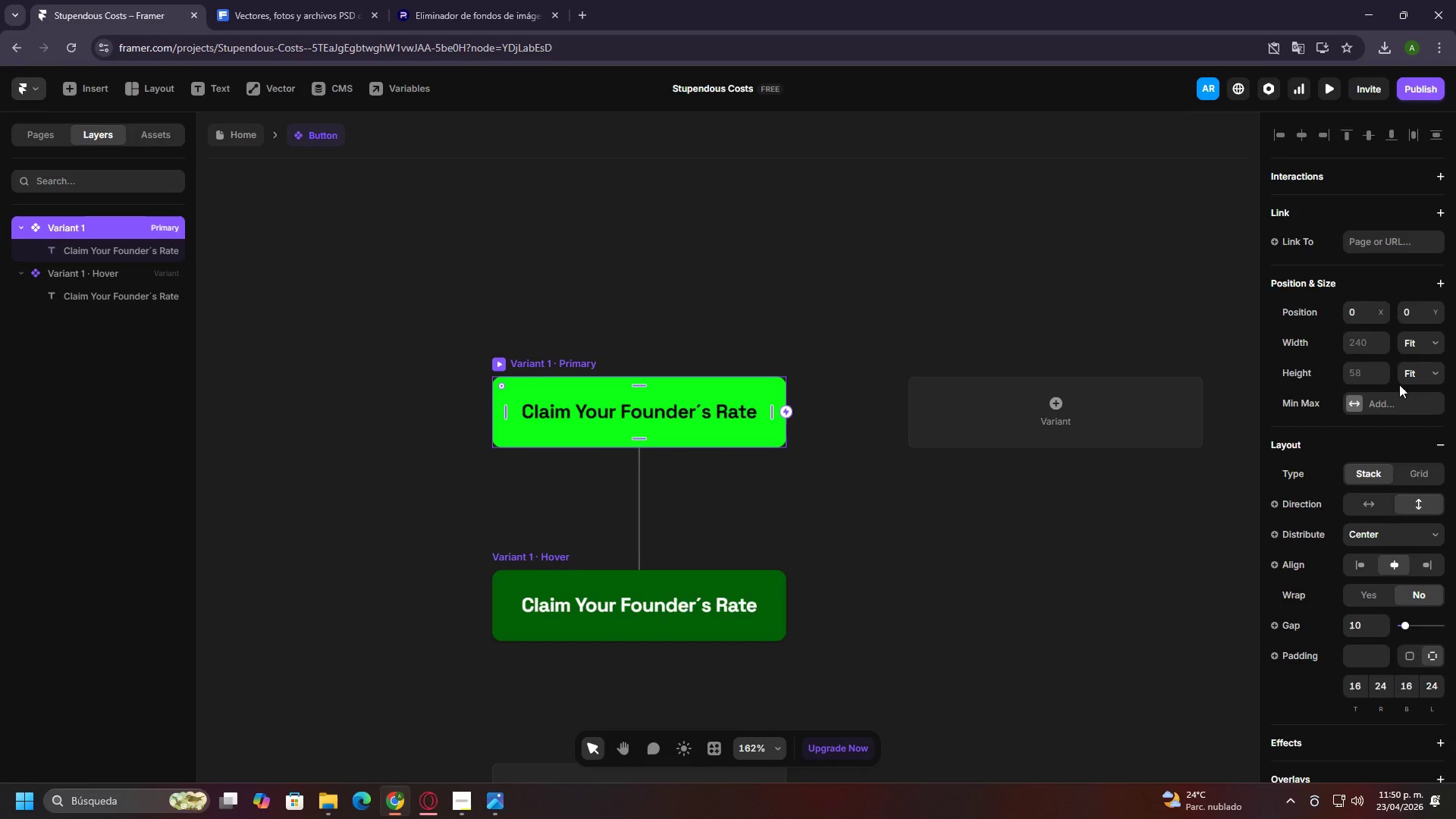 
scroll: coordinate [1399, 384], scroll_direction: down, amount: 7.0
 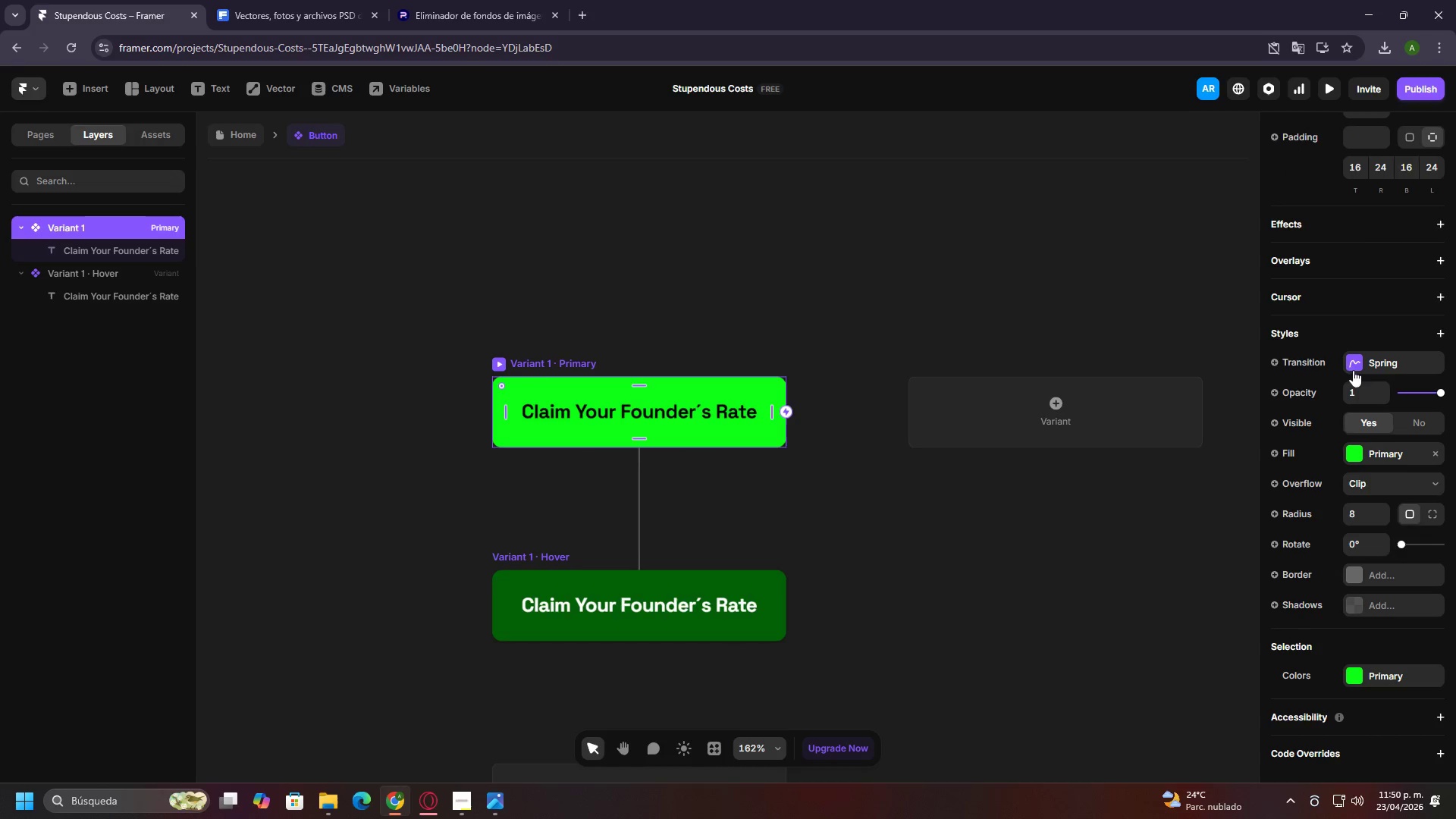 
left_click([1383, 366])
 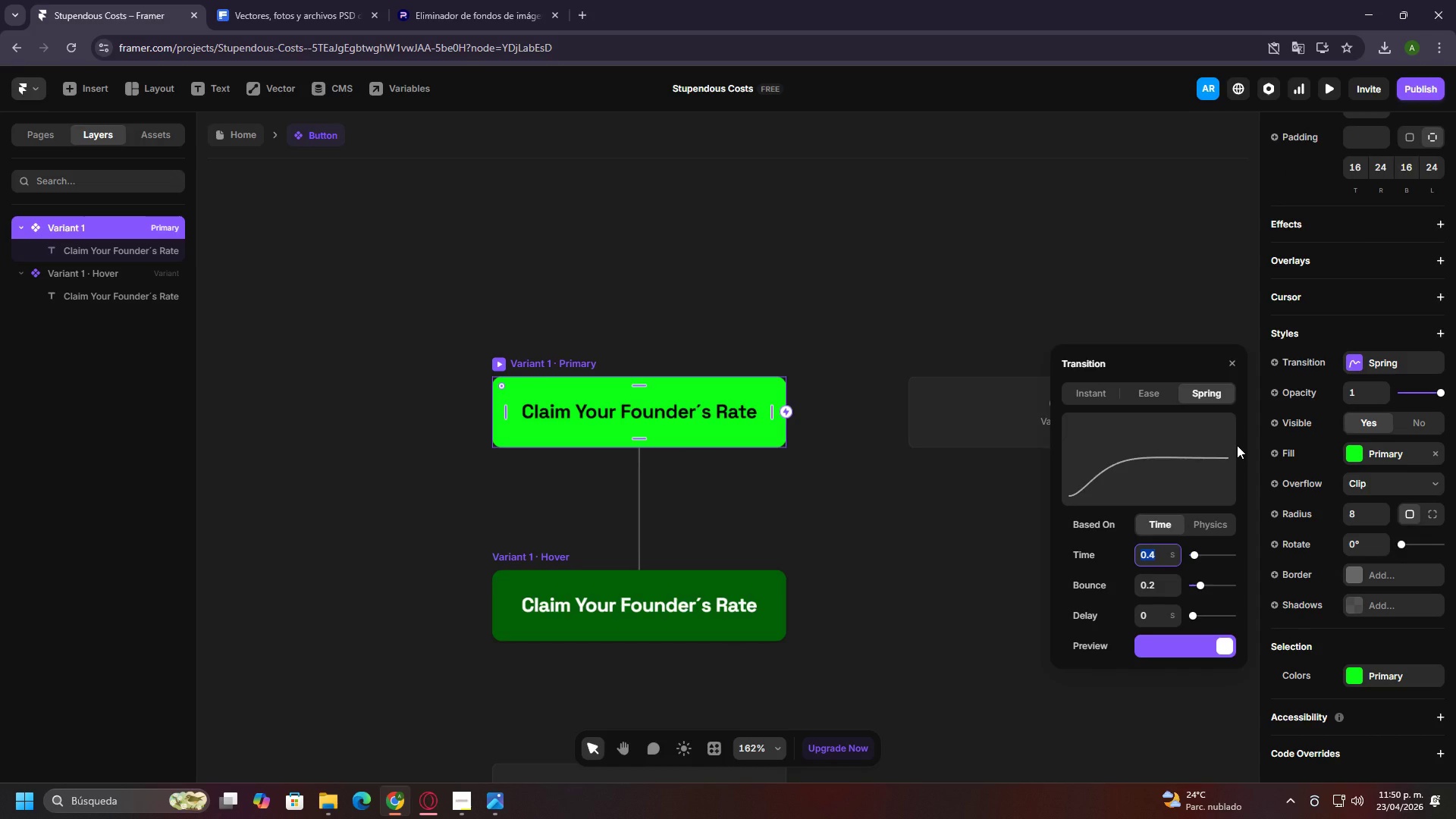 
wait(8.7)
 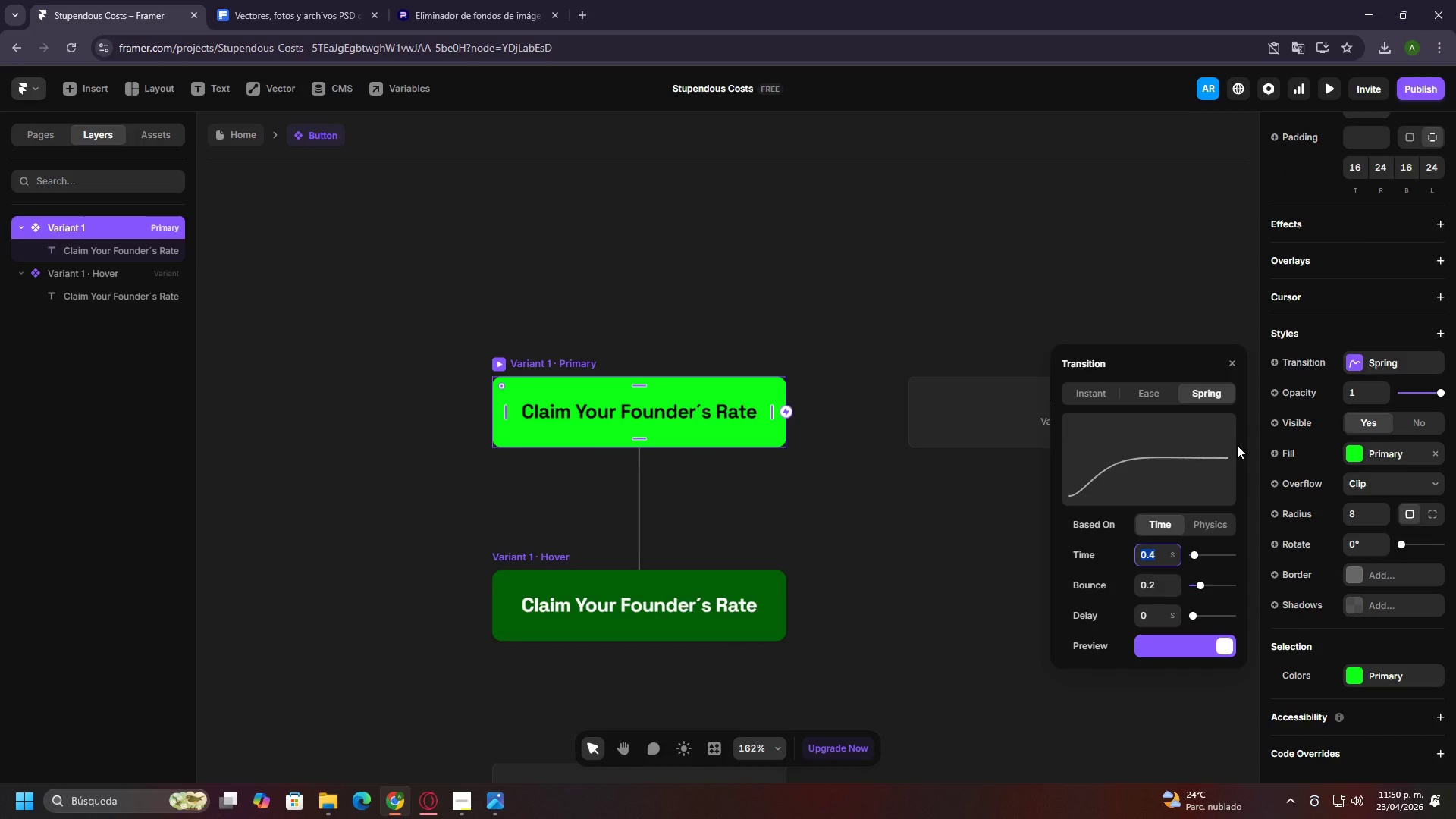 
left_click([1142, 399])
 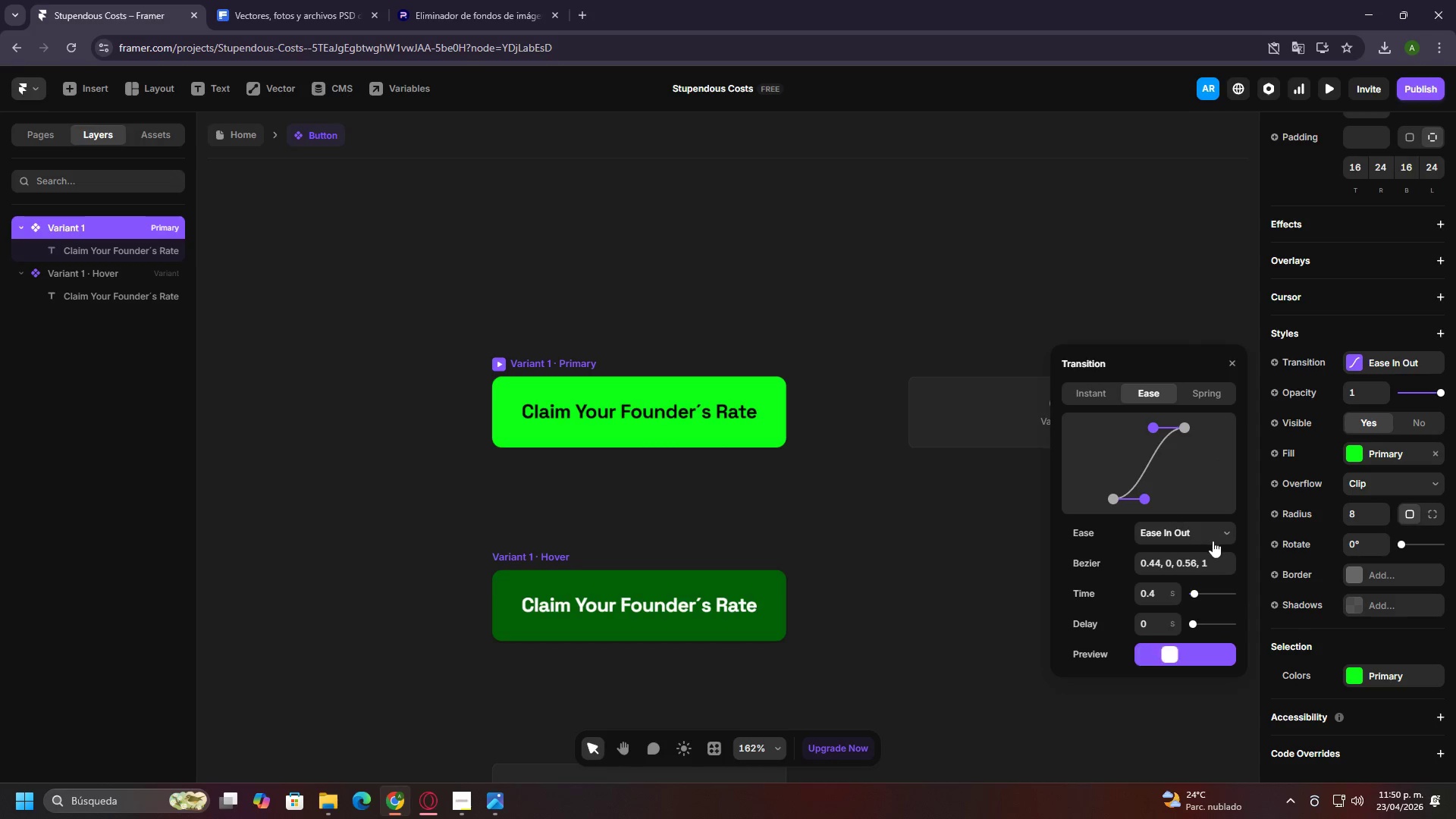 
left_click([1204, 538])
 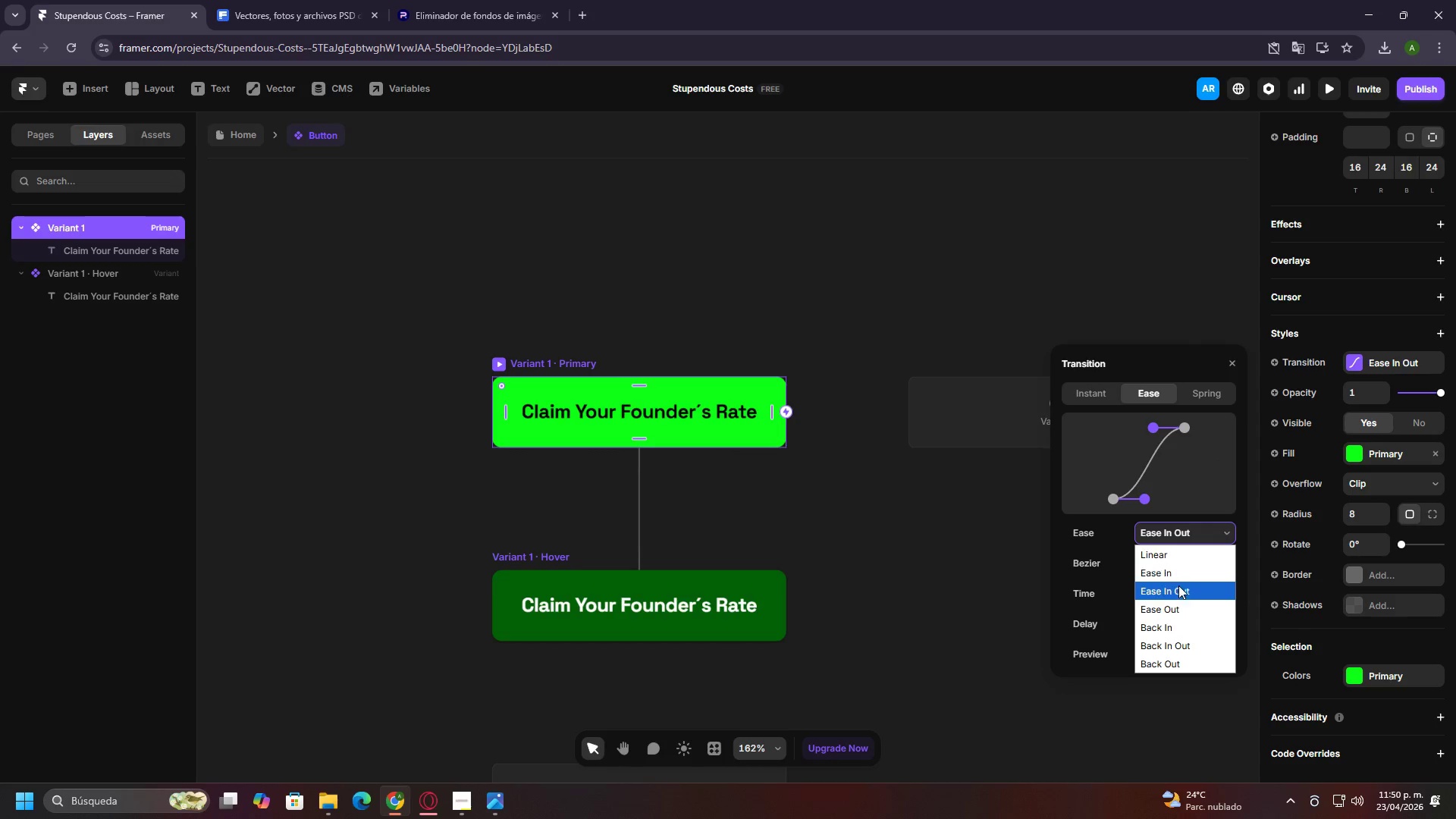 
left_click([1181, 610])
 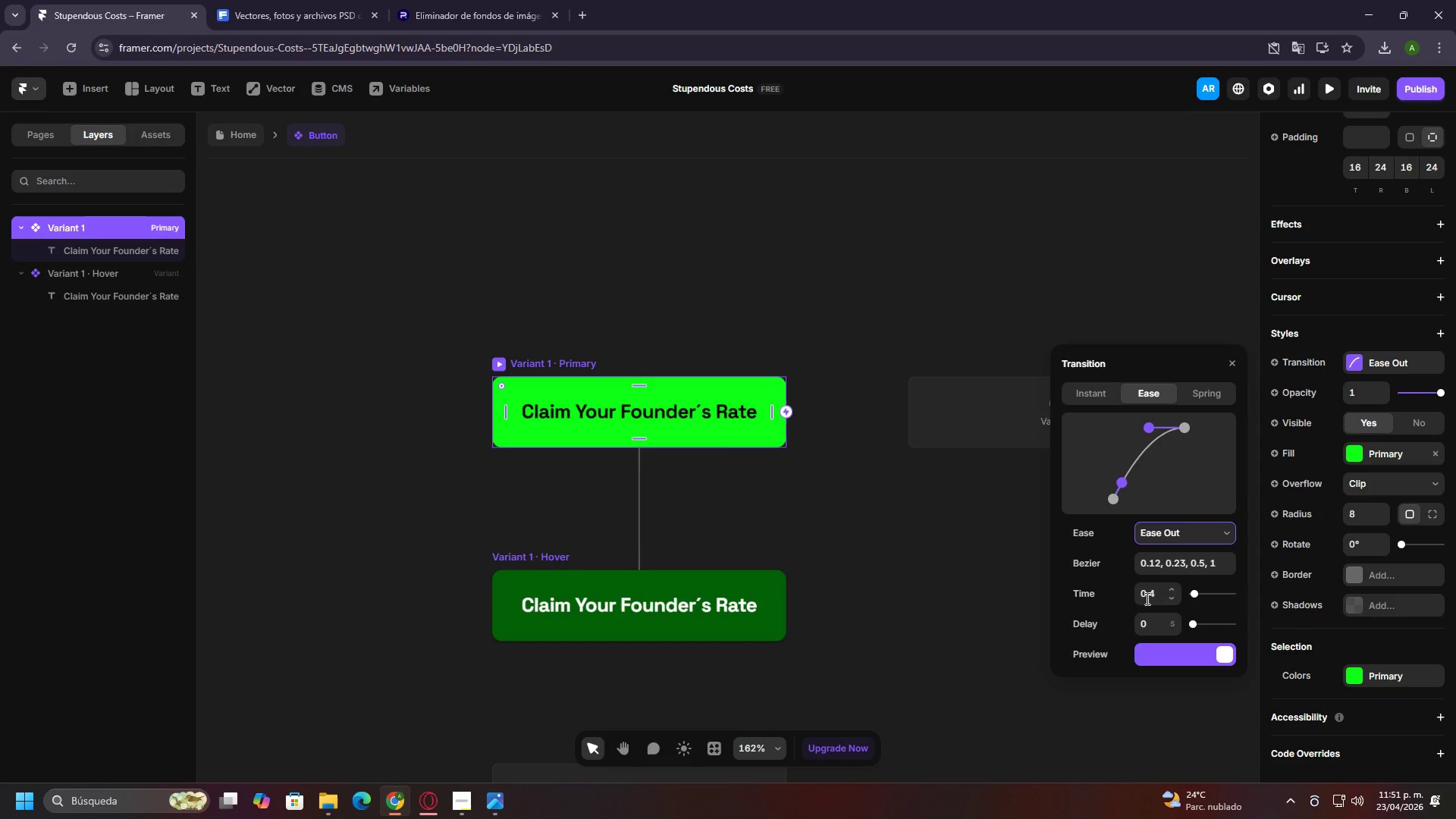 
wait(7.66)
 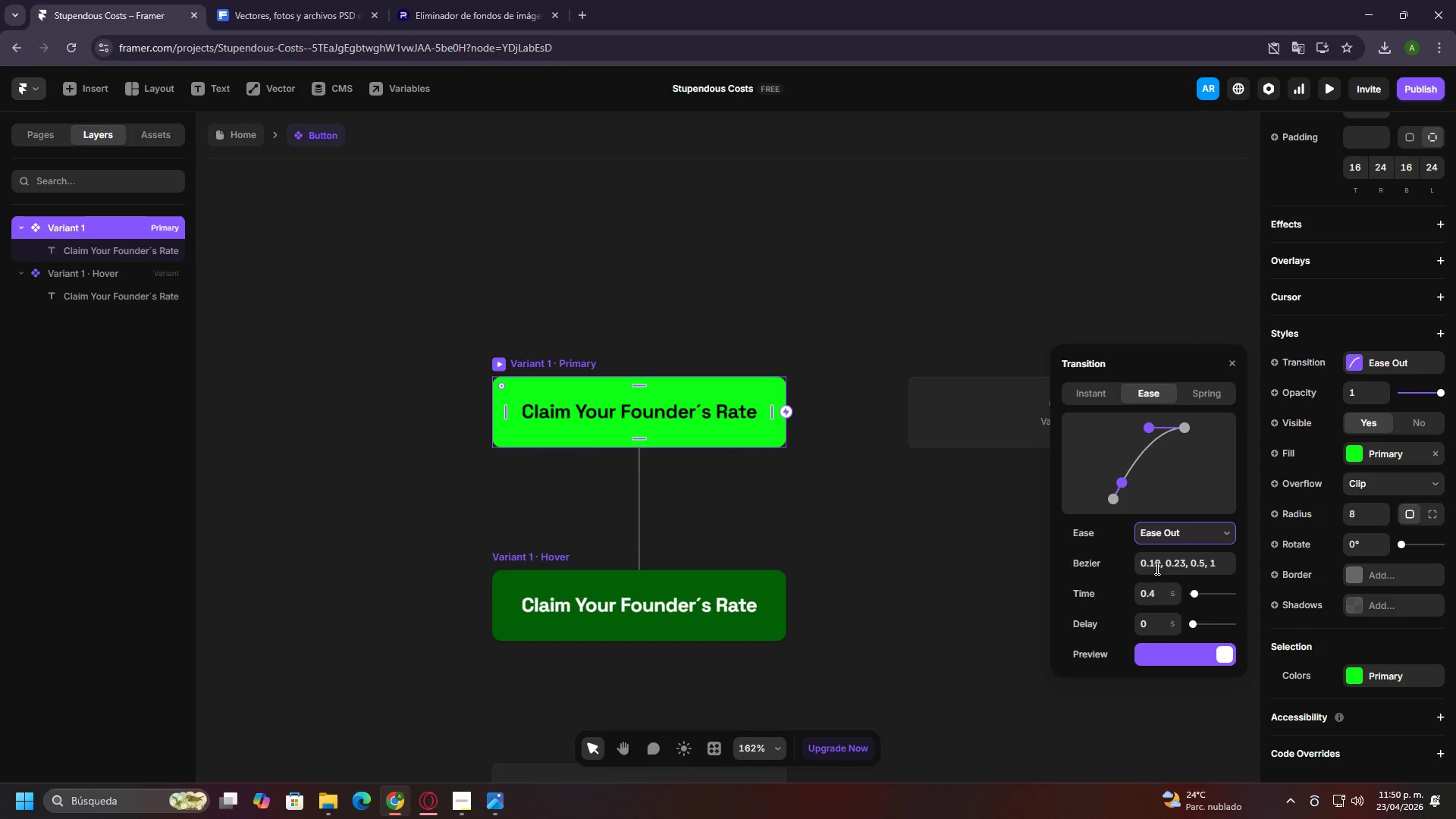 
left_click([1153, 592])
 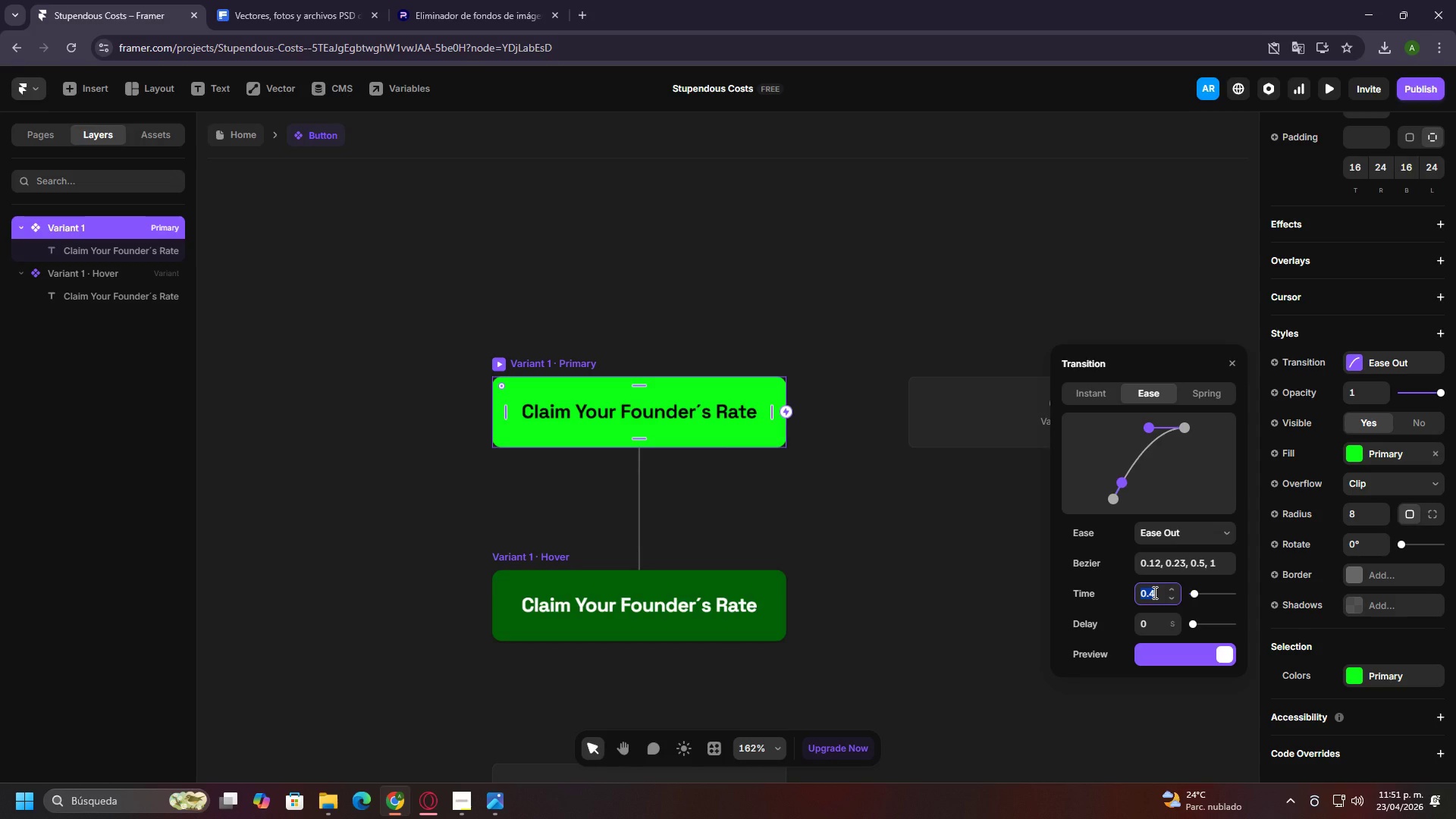 
key(0)
 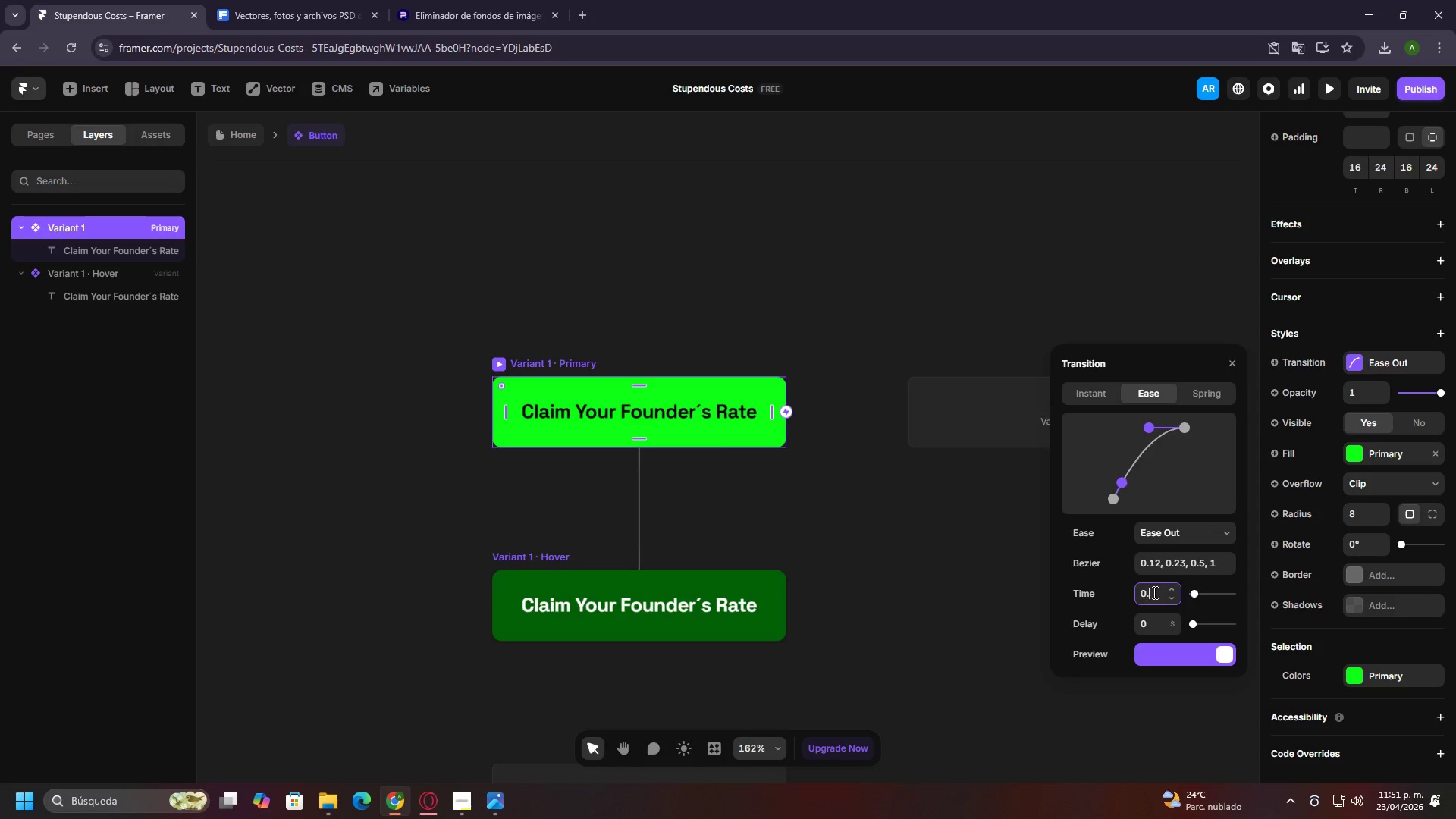 
key(Period)
 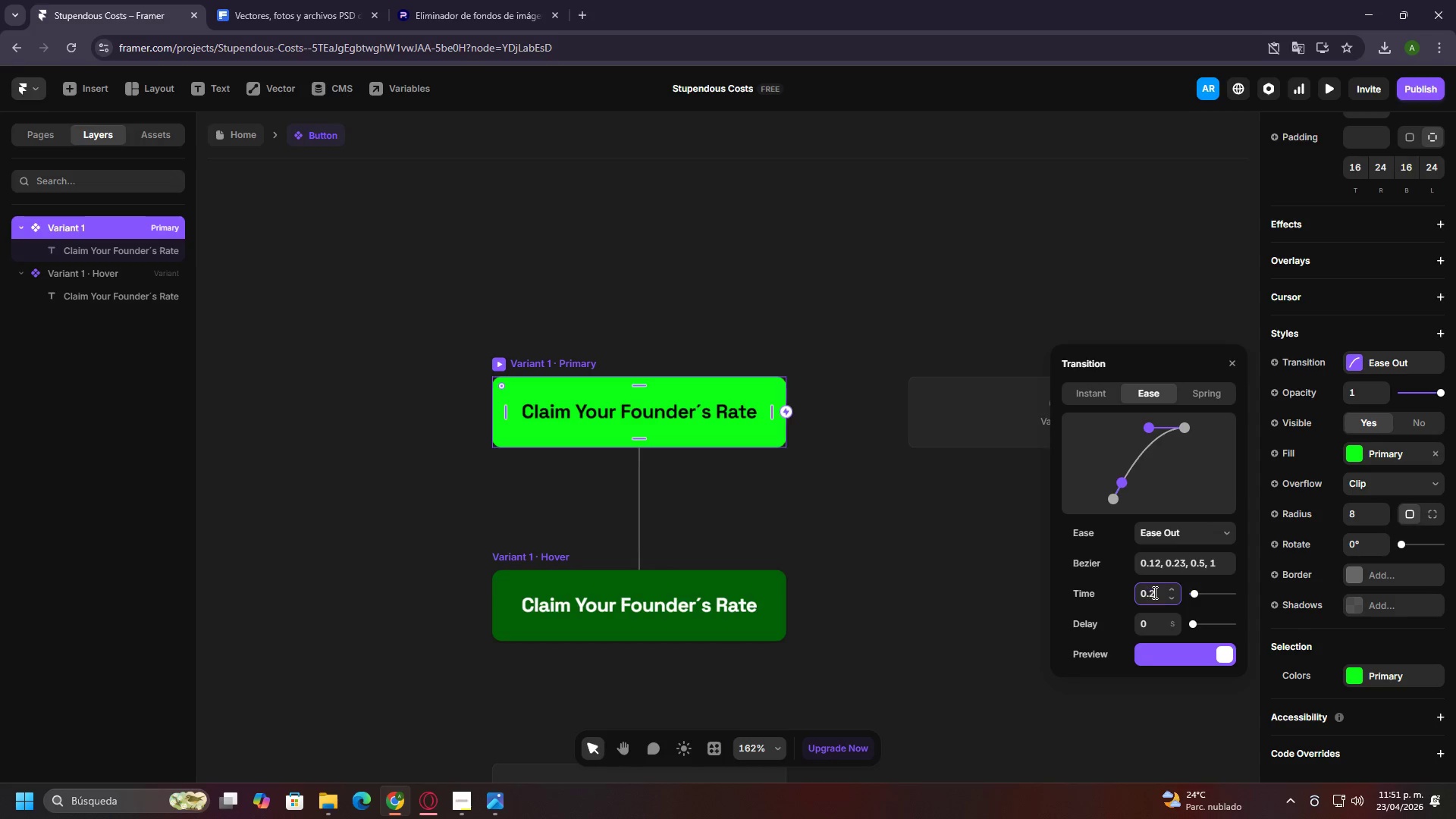 
key(2)
 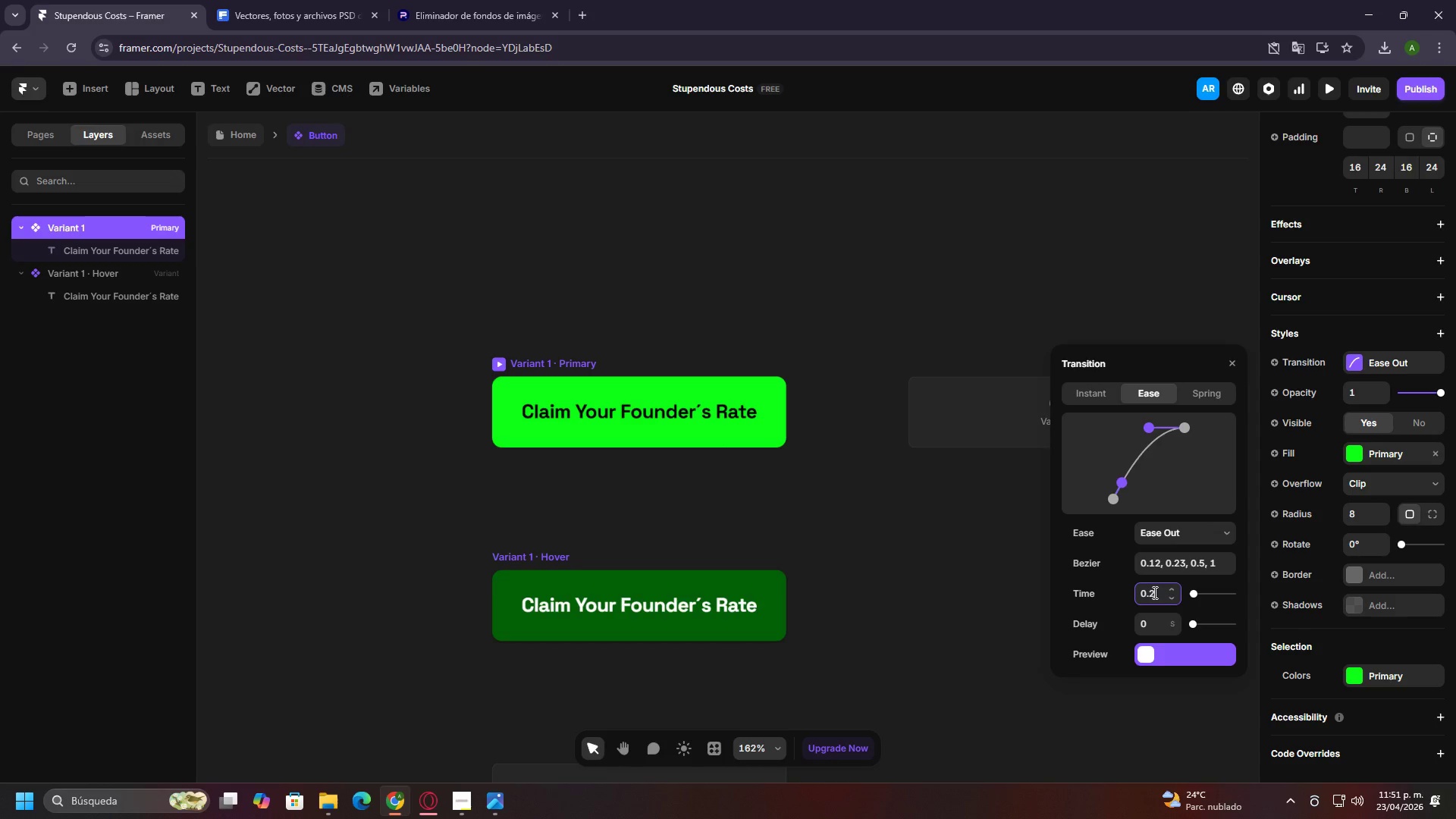 
key(Enter)
 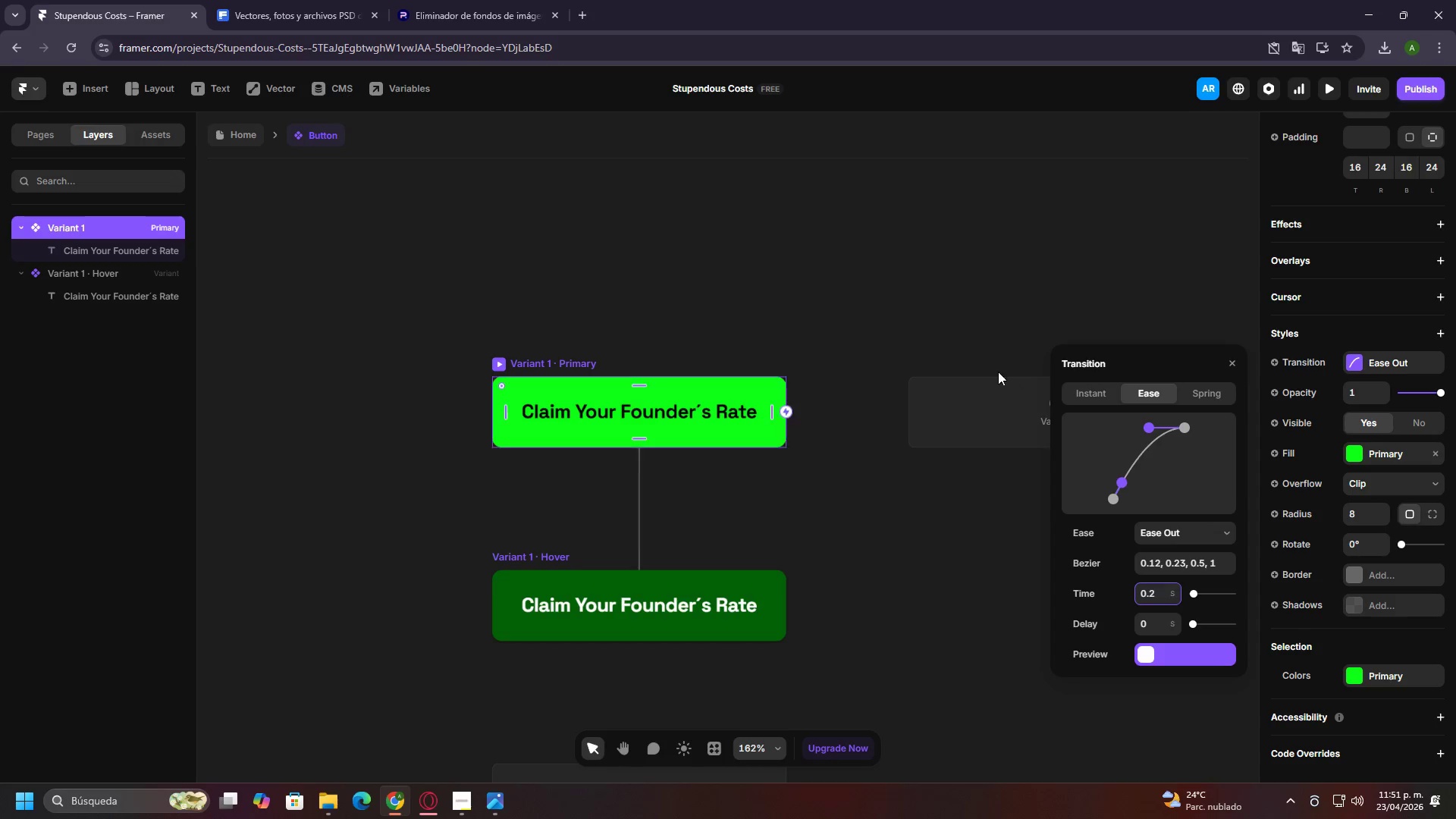 
left_click([886, 232])
 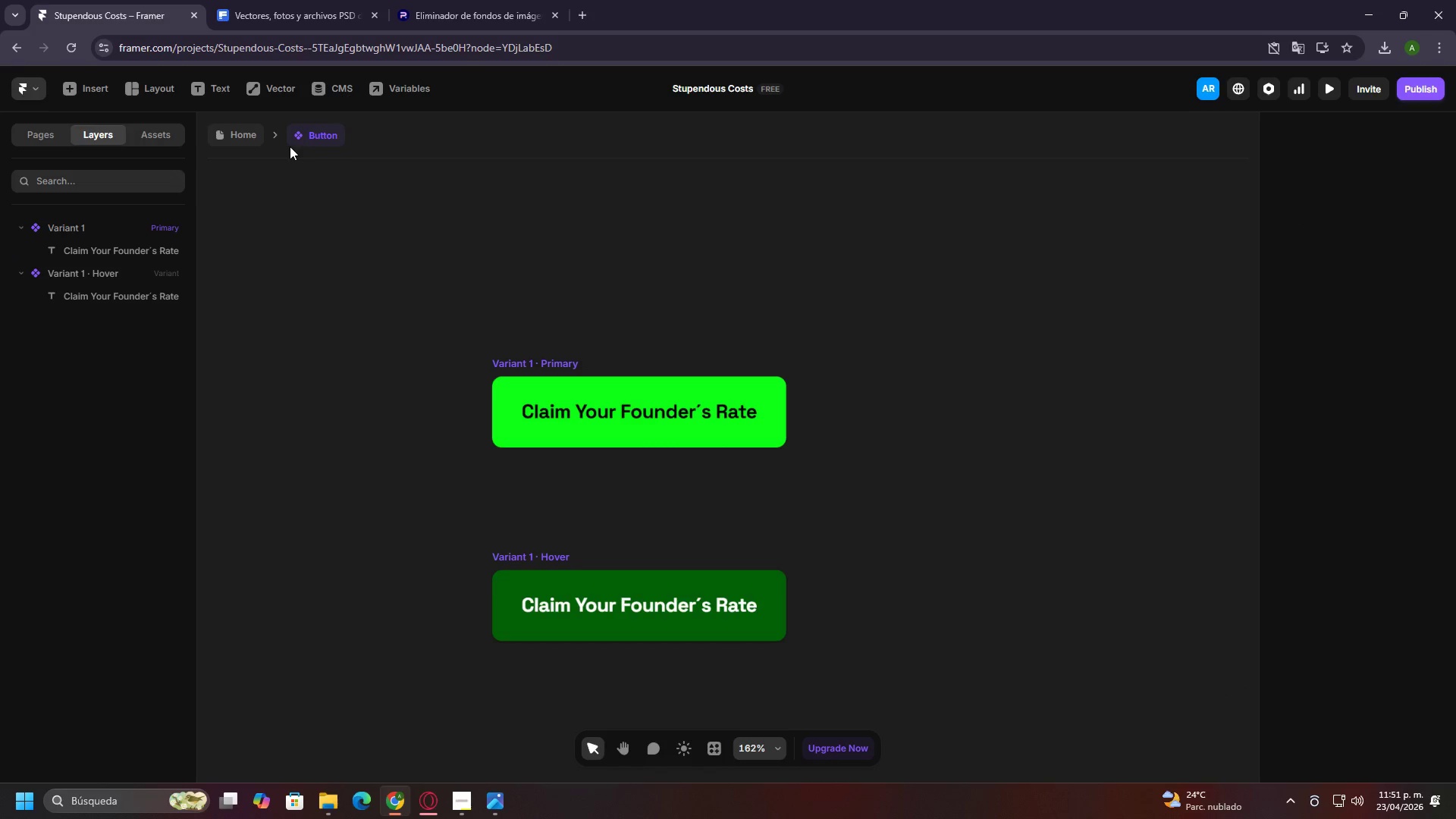 
left_click([239, 131])
 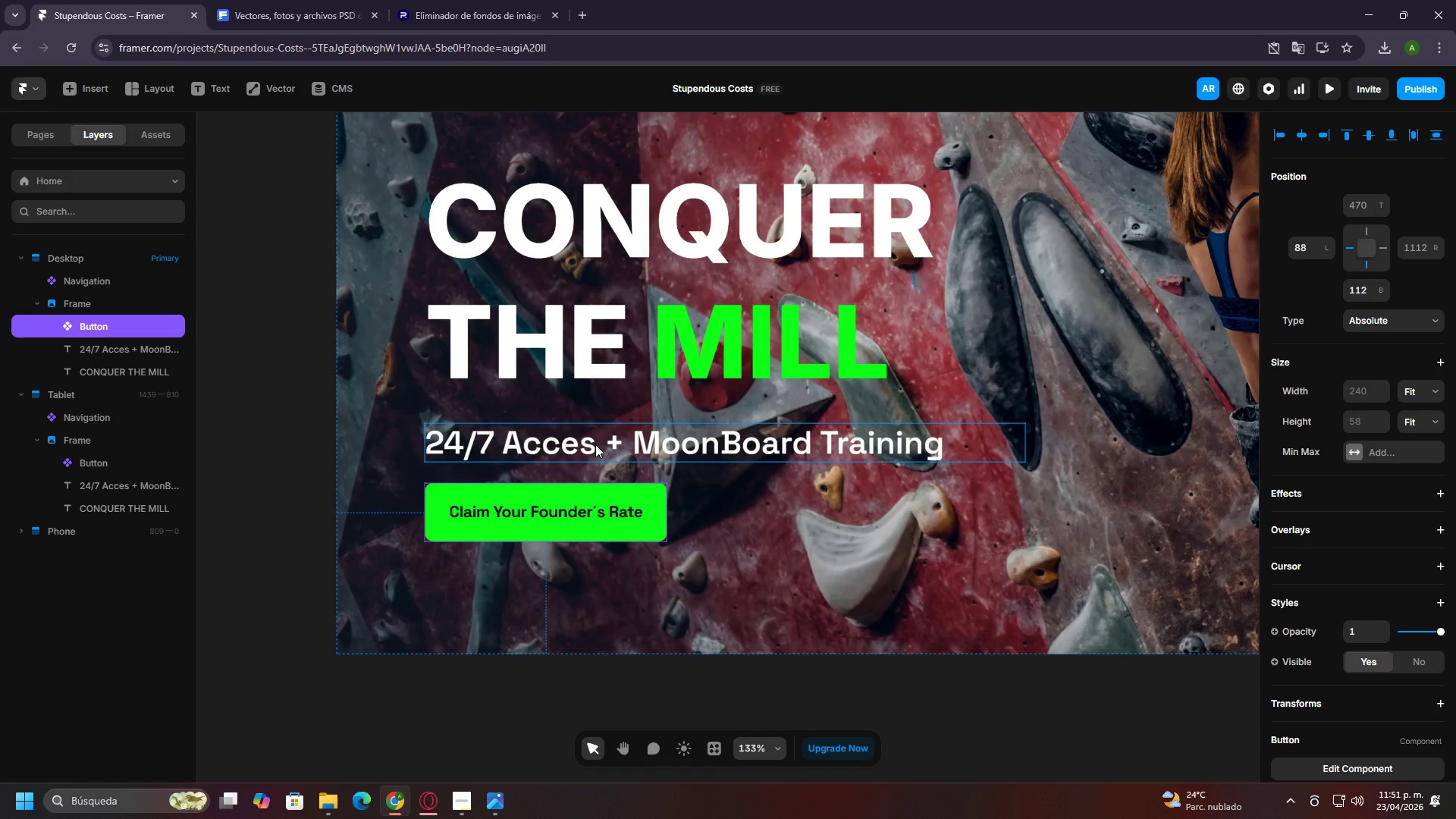 
hold_key(key=ControlLeft, duration=0.38)
scroll: coordinate [582, 410], scroll_direction: up, amount: 5.0
 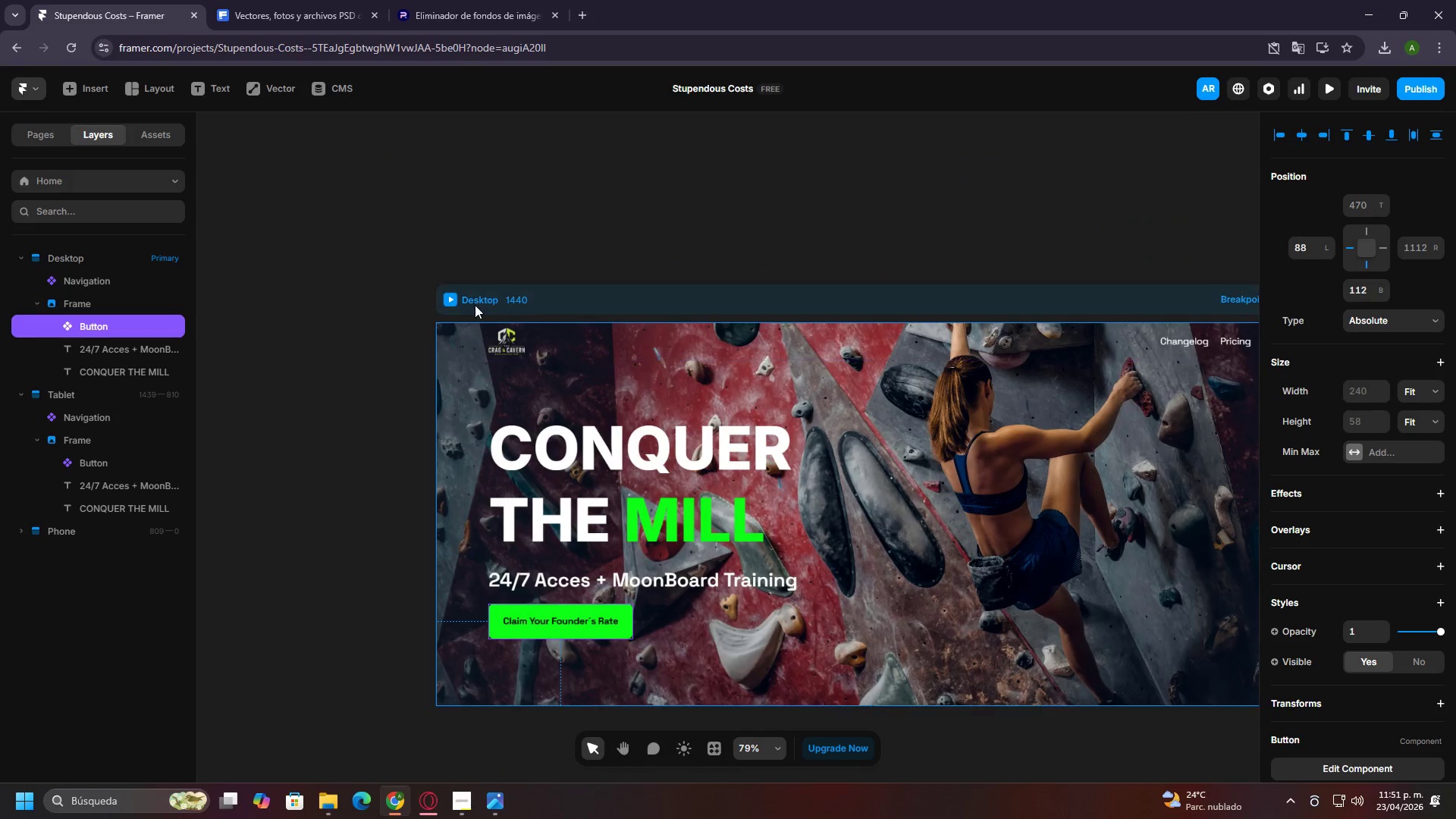 
double_click([453, 300])
 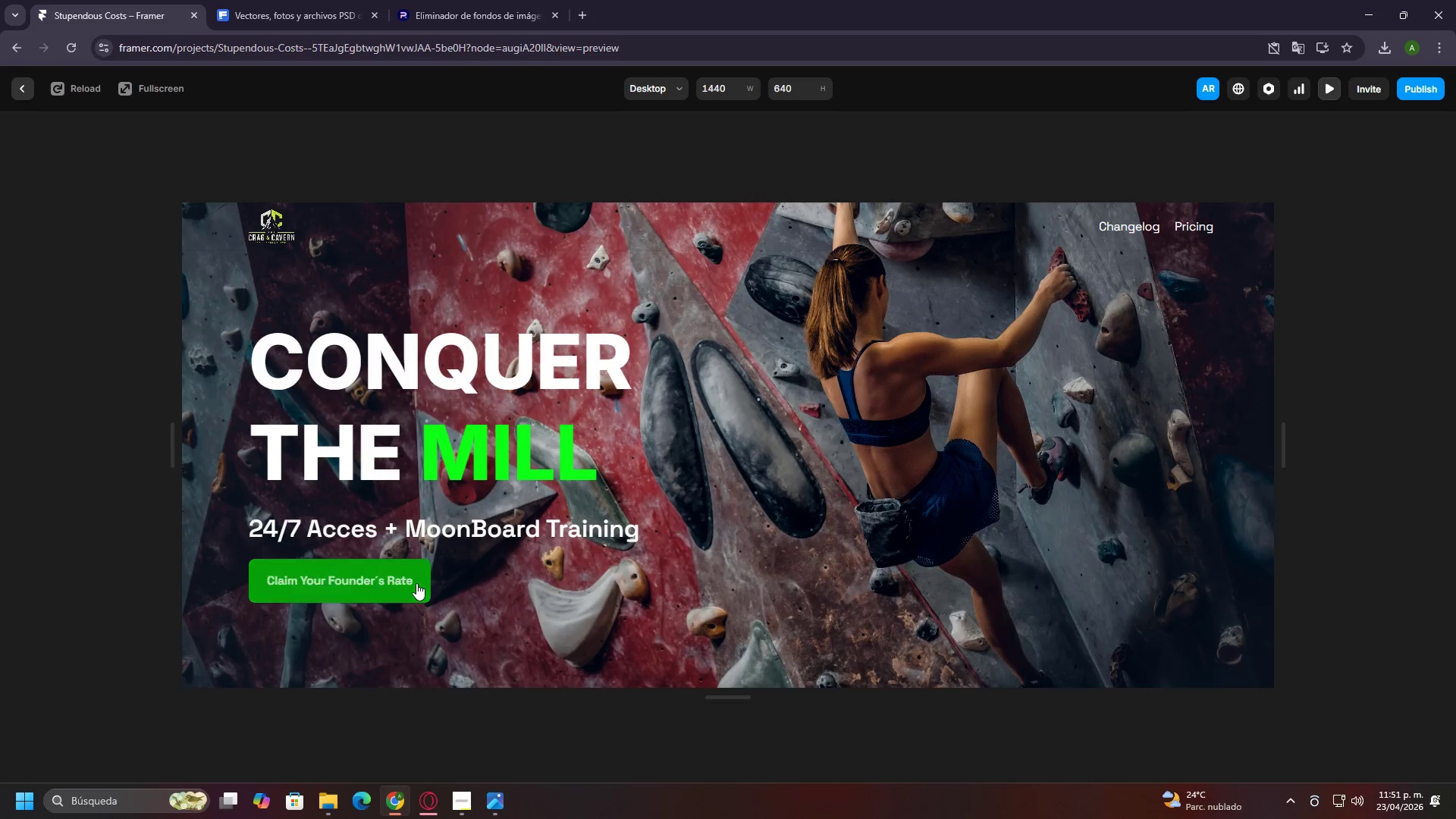 
left_click([24, 94])
 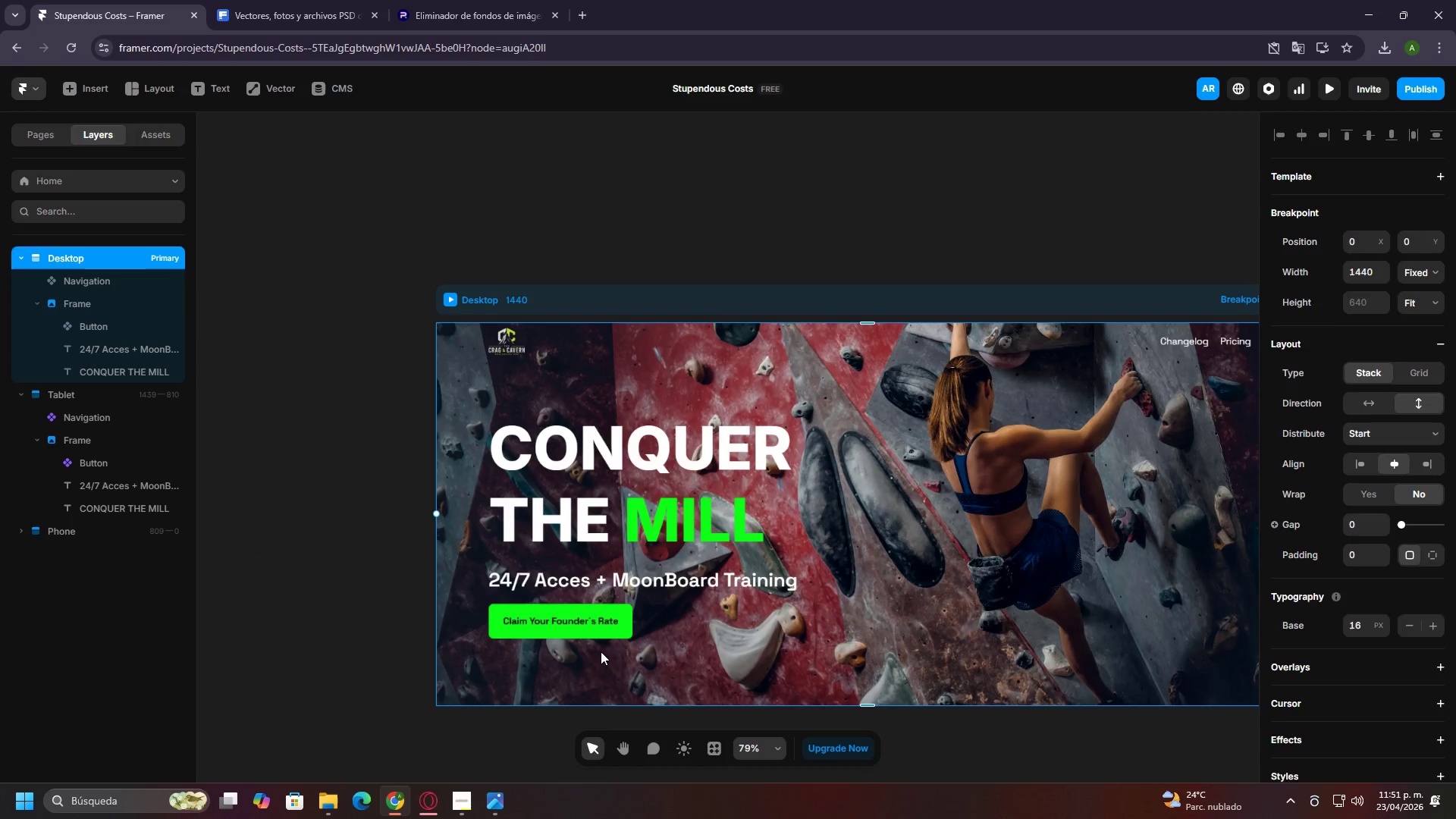 
double_click([585, 636])
 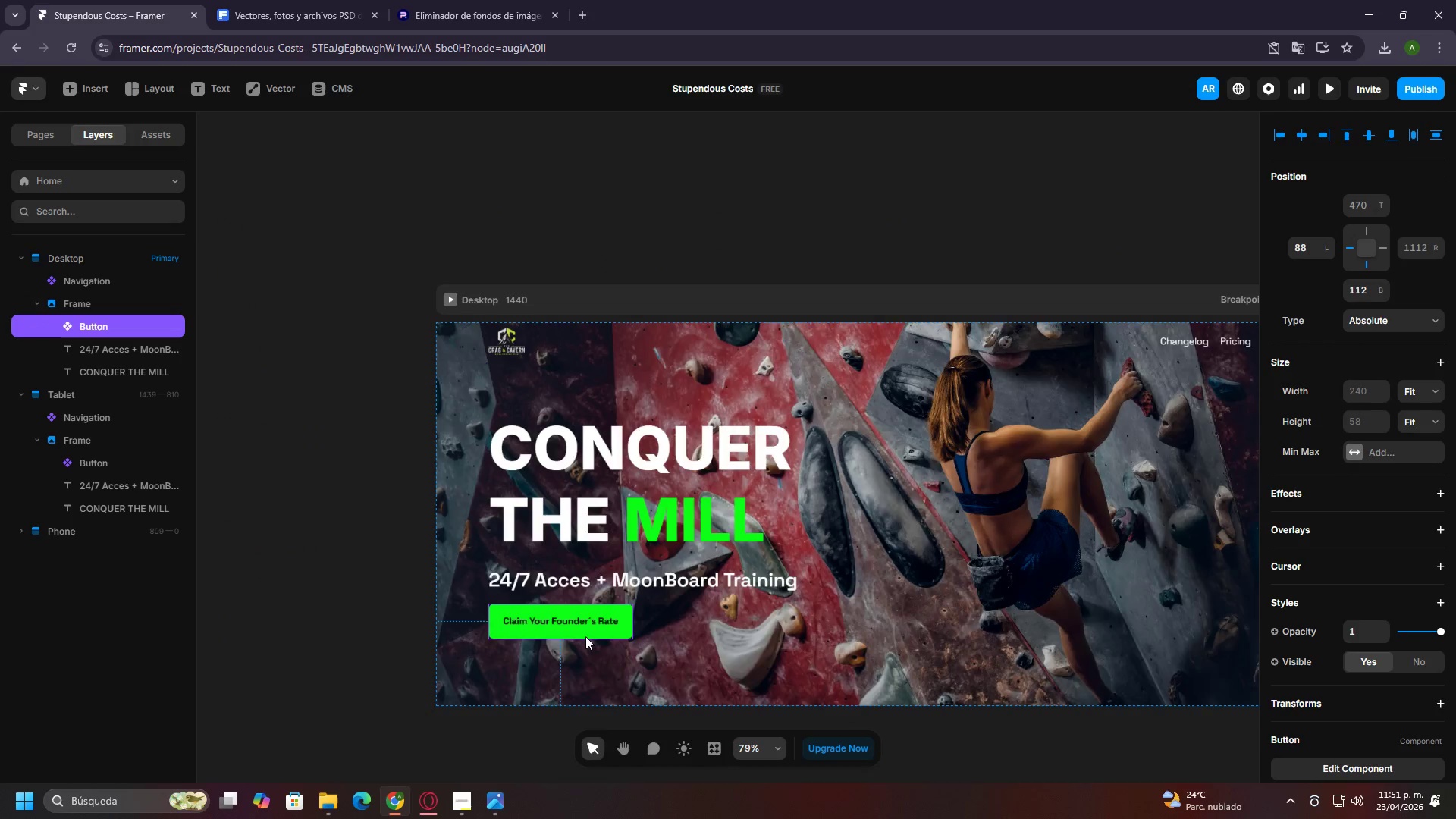 
triple_click([585, 636])
 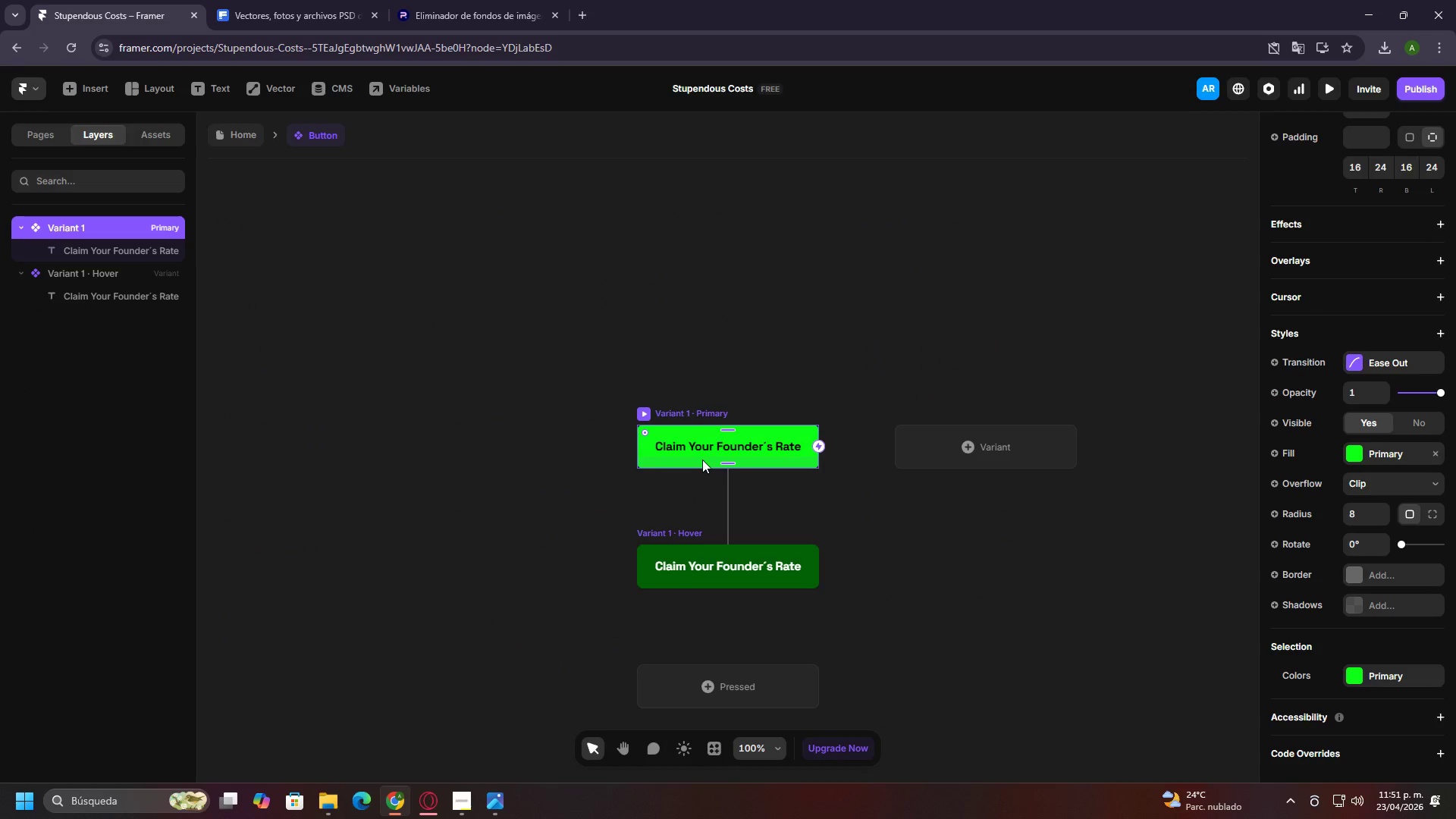 
left_click([702, 460])
 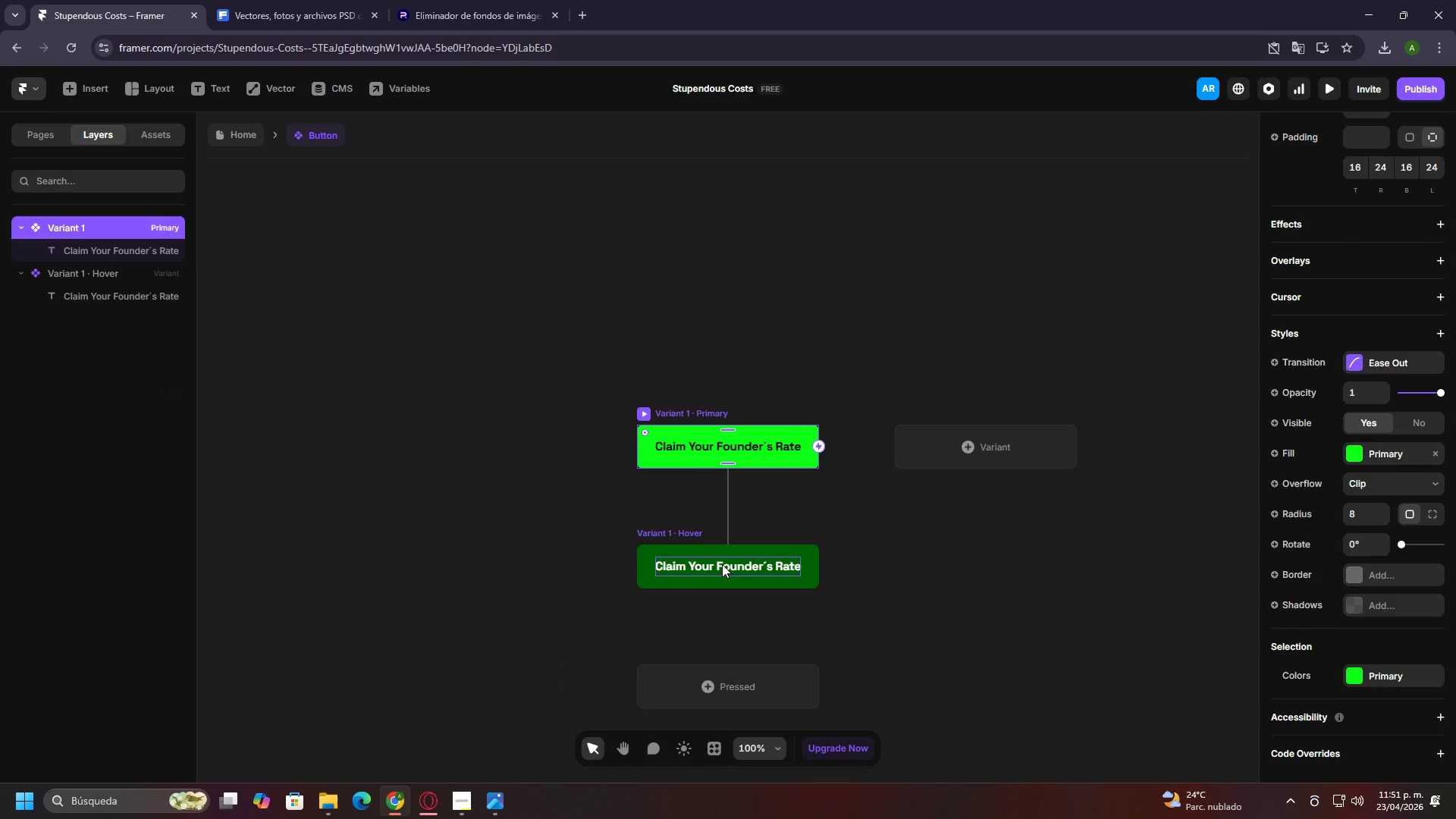 
left_click([722, 563])
 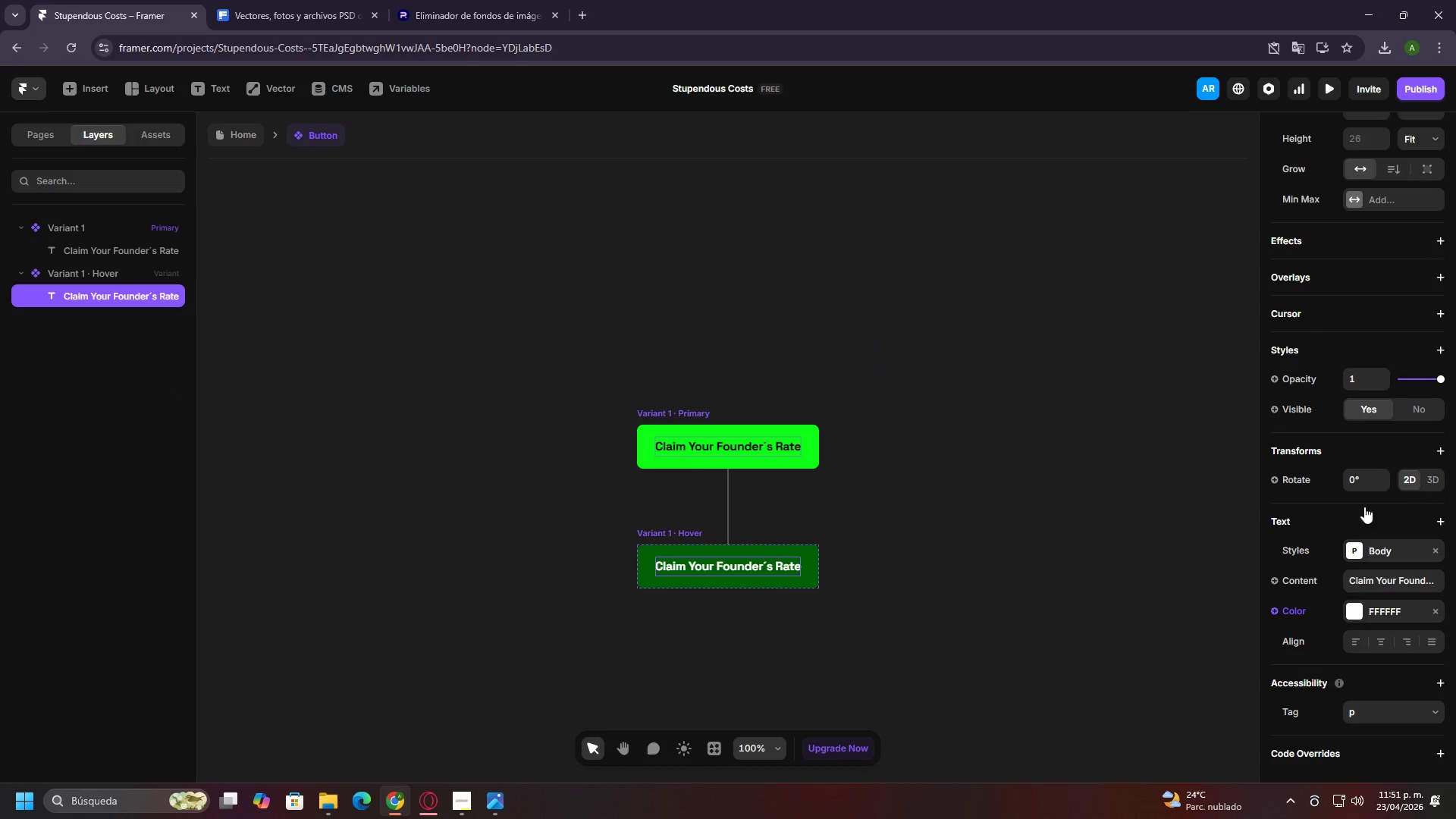 
scroll: coordinate [1351, 510], scroll_direction: up, amount: 9.0
 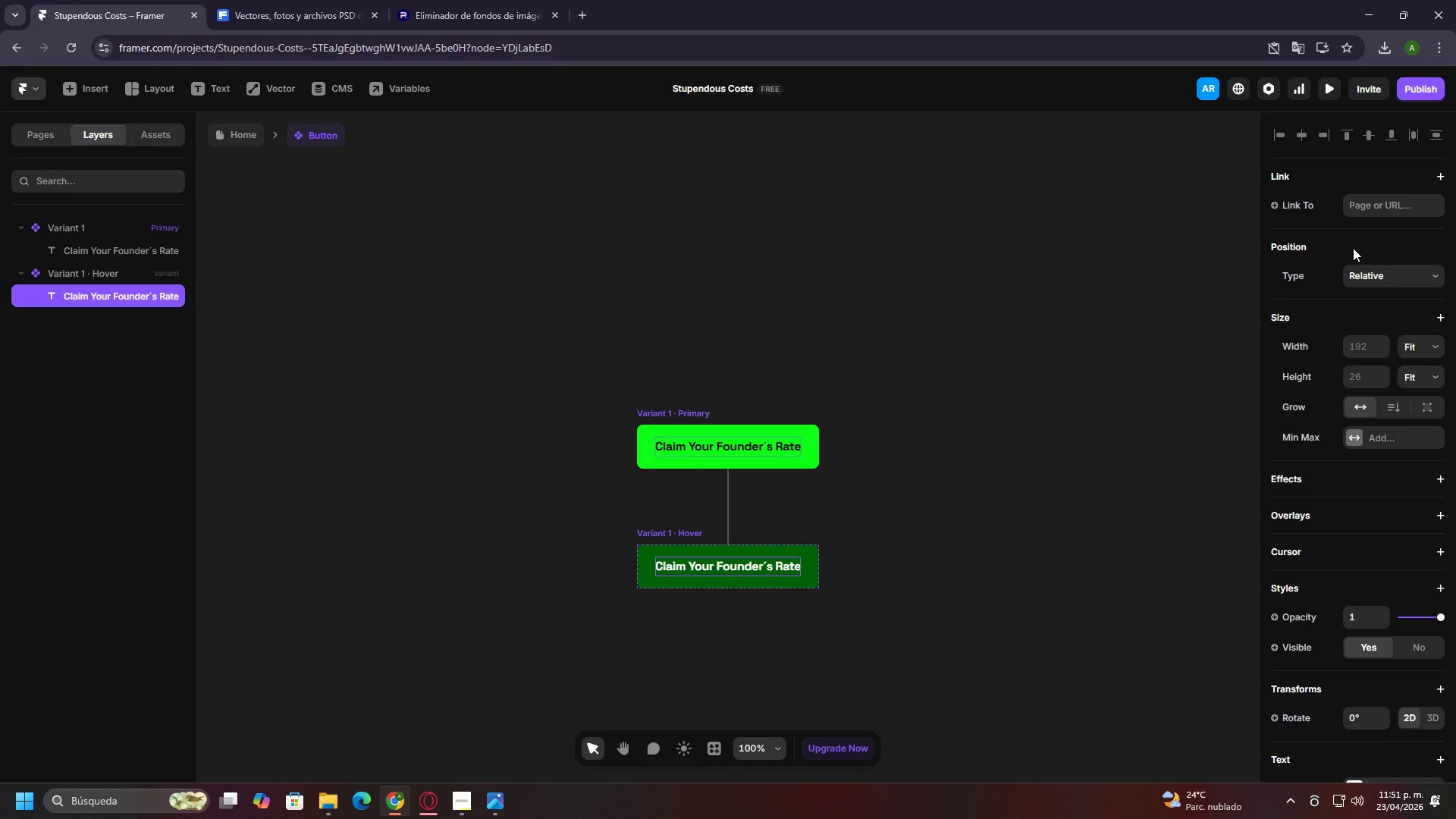 
scroll: coordinate [1353, 248], scroll_direction: down, amount: 7.0
 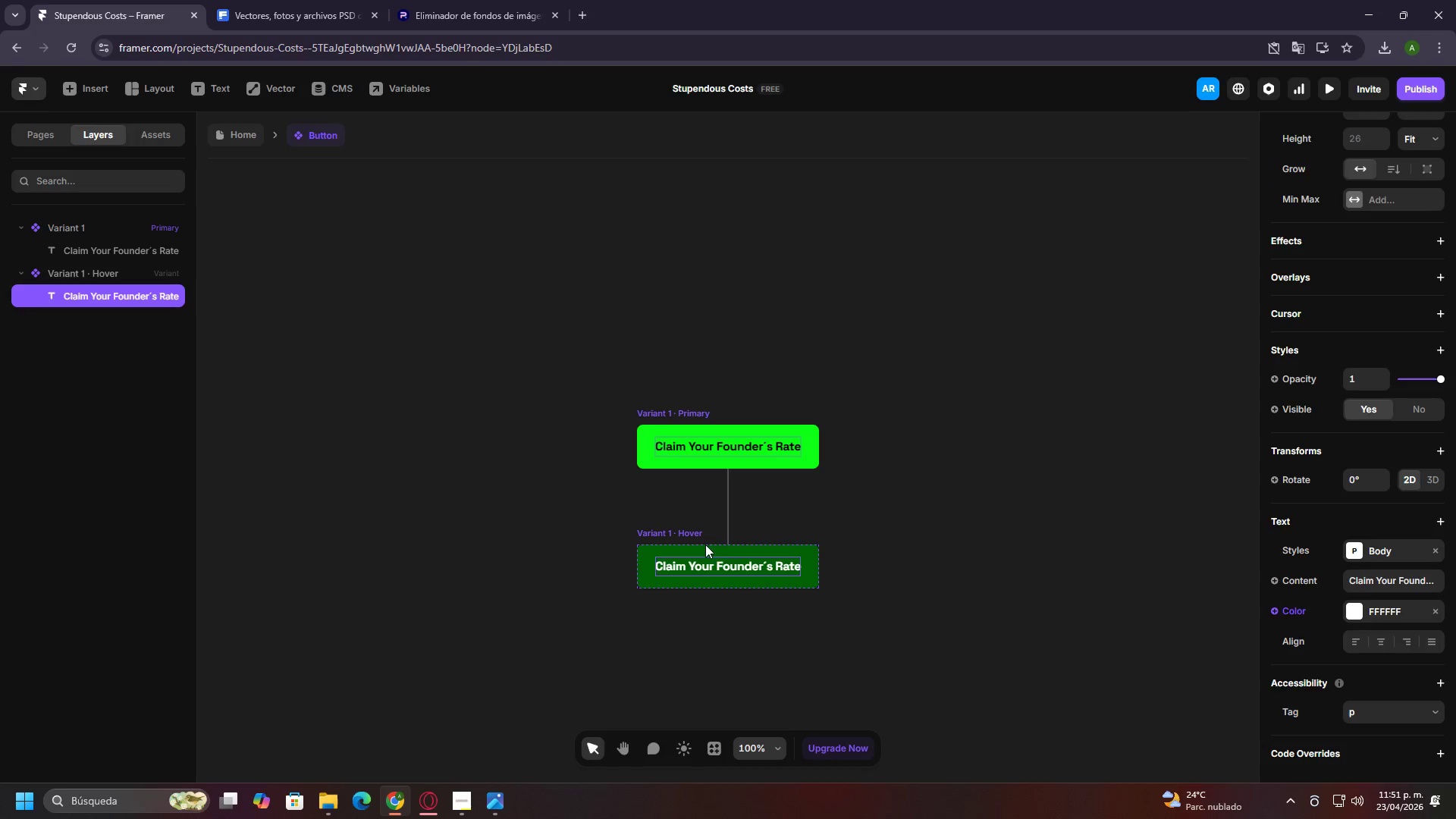 
left_click([717, 544])
 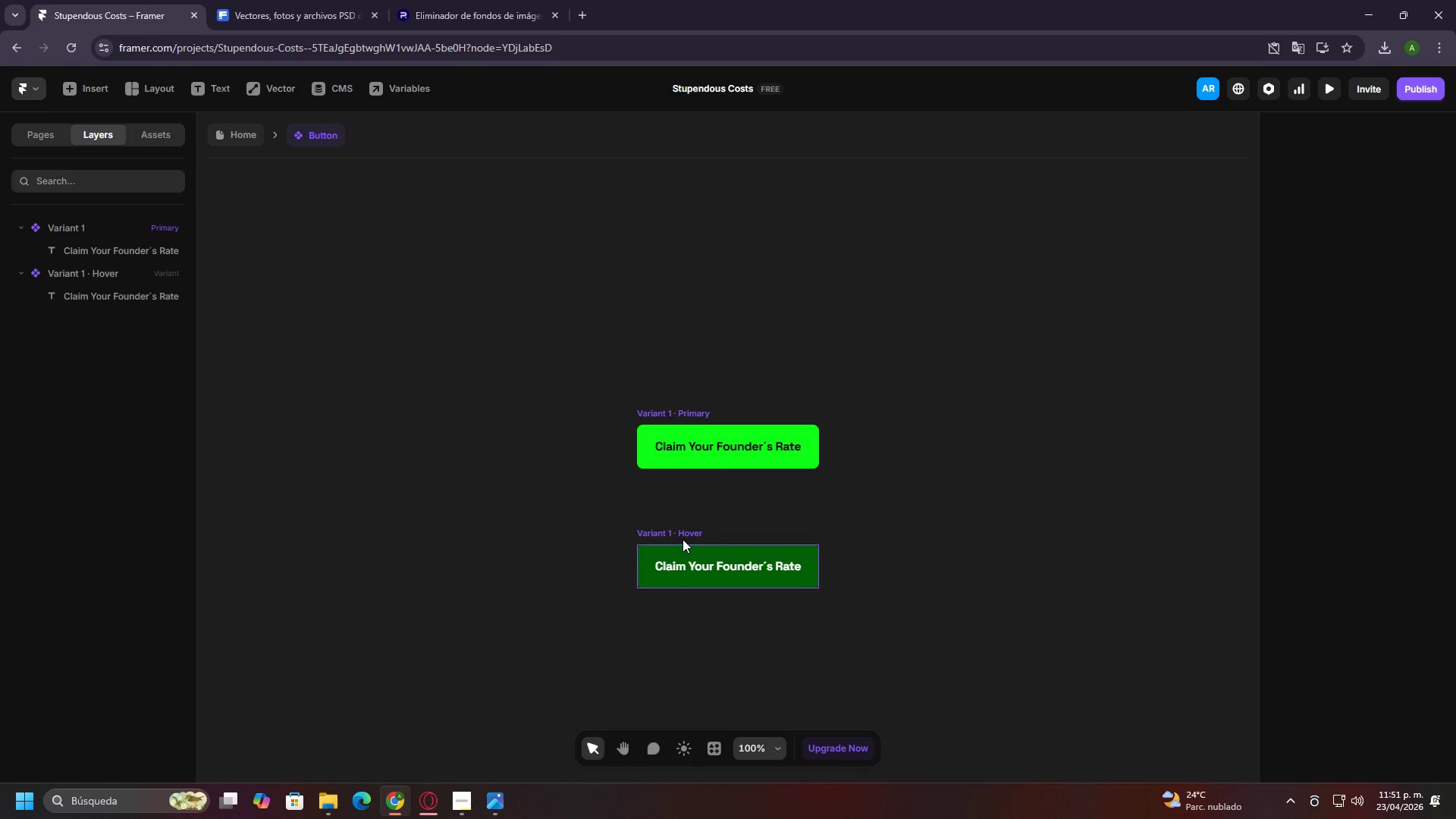 
left_click([682, 539])
 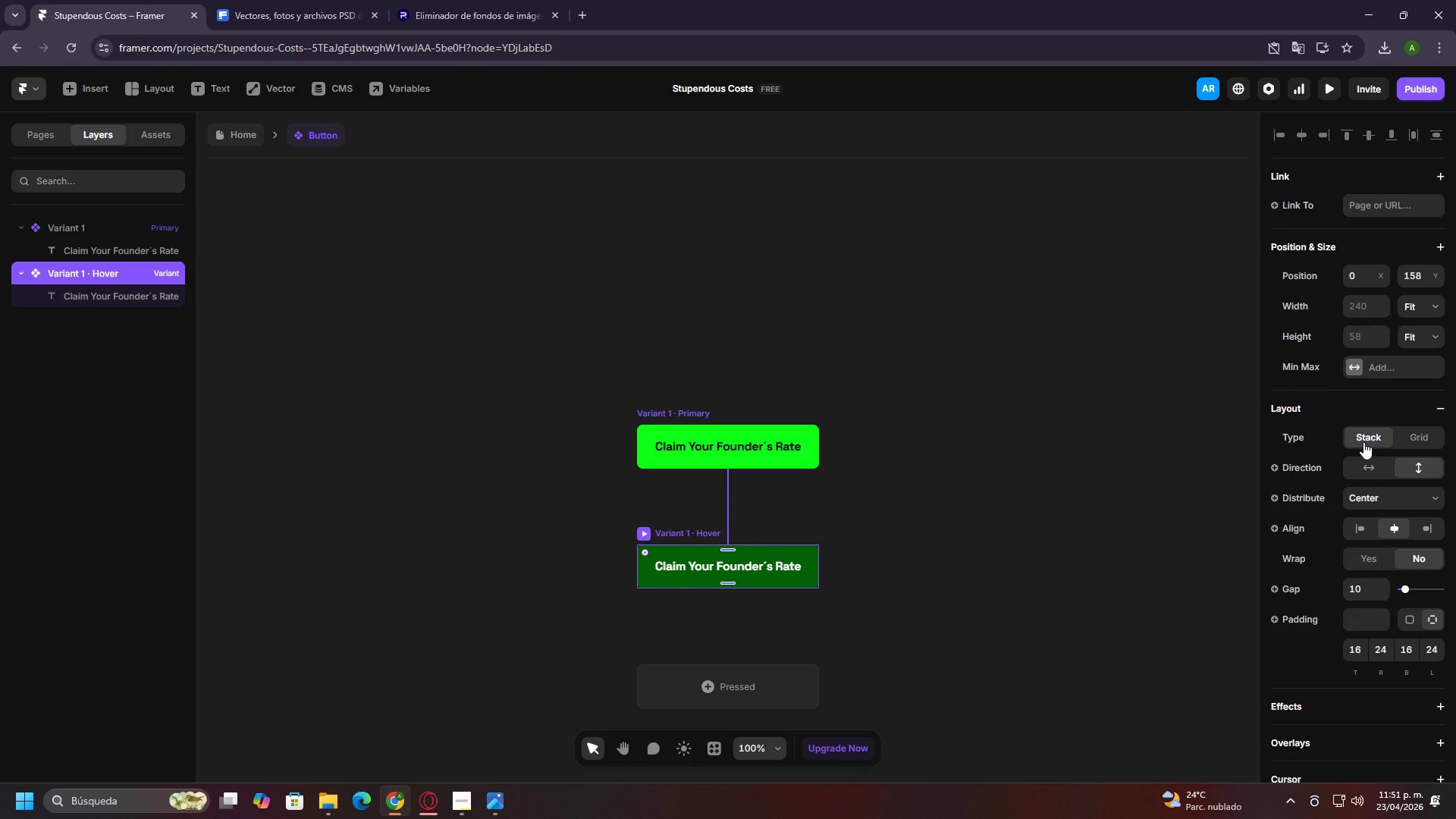 
scroll: coordinate [1363, 442], scroll_direction: down, amount: 4.0
 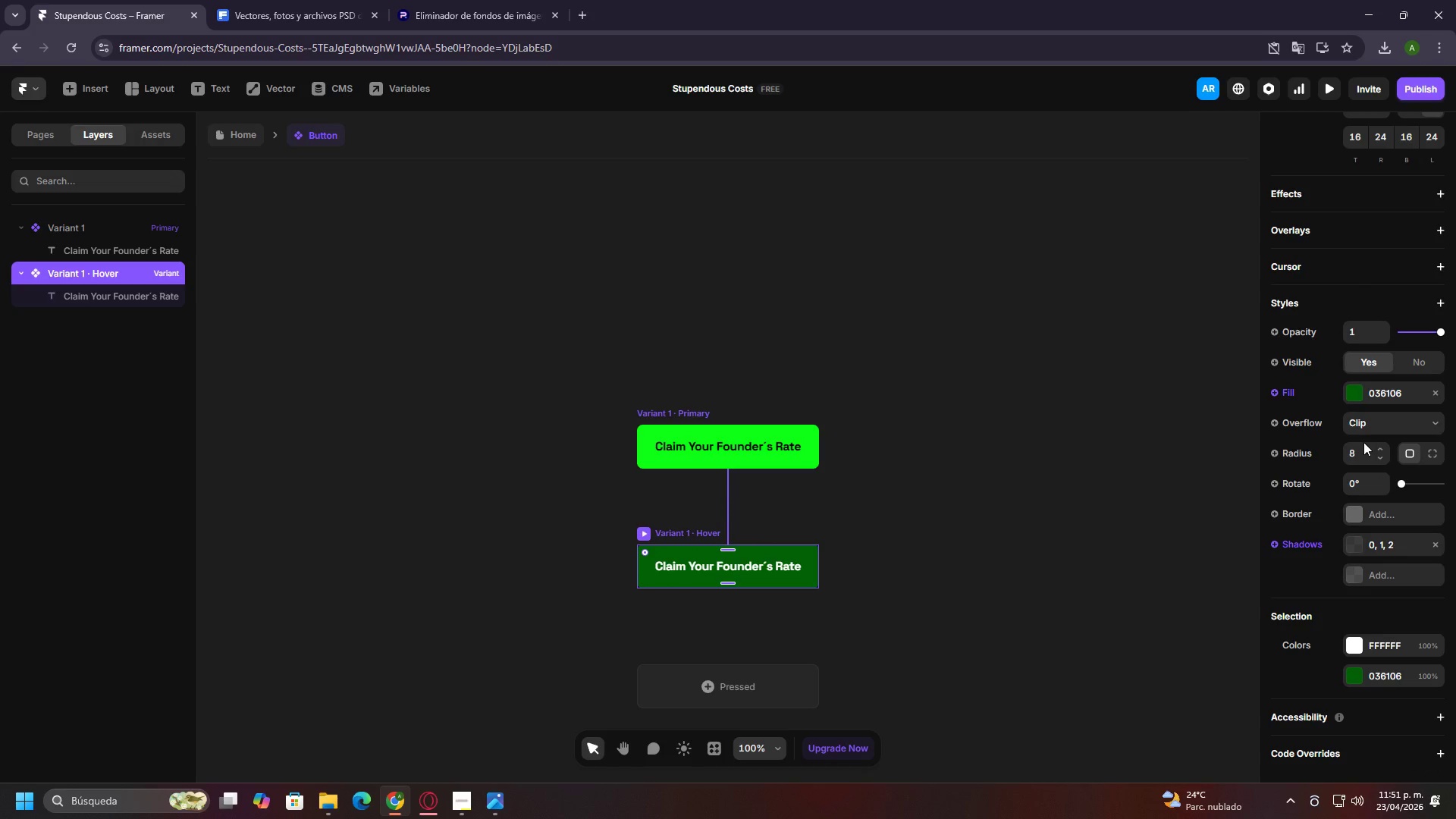 
scroll: coordinate [1363, 442], scroll_direction: up, amount: 14.0
 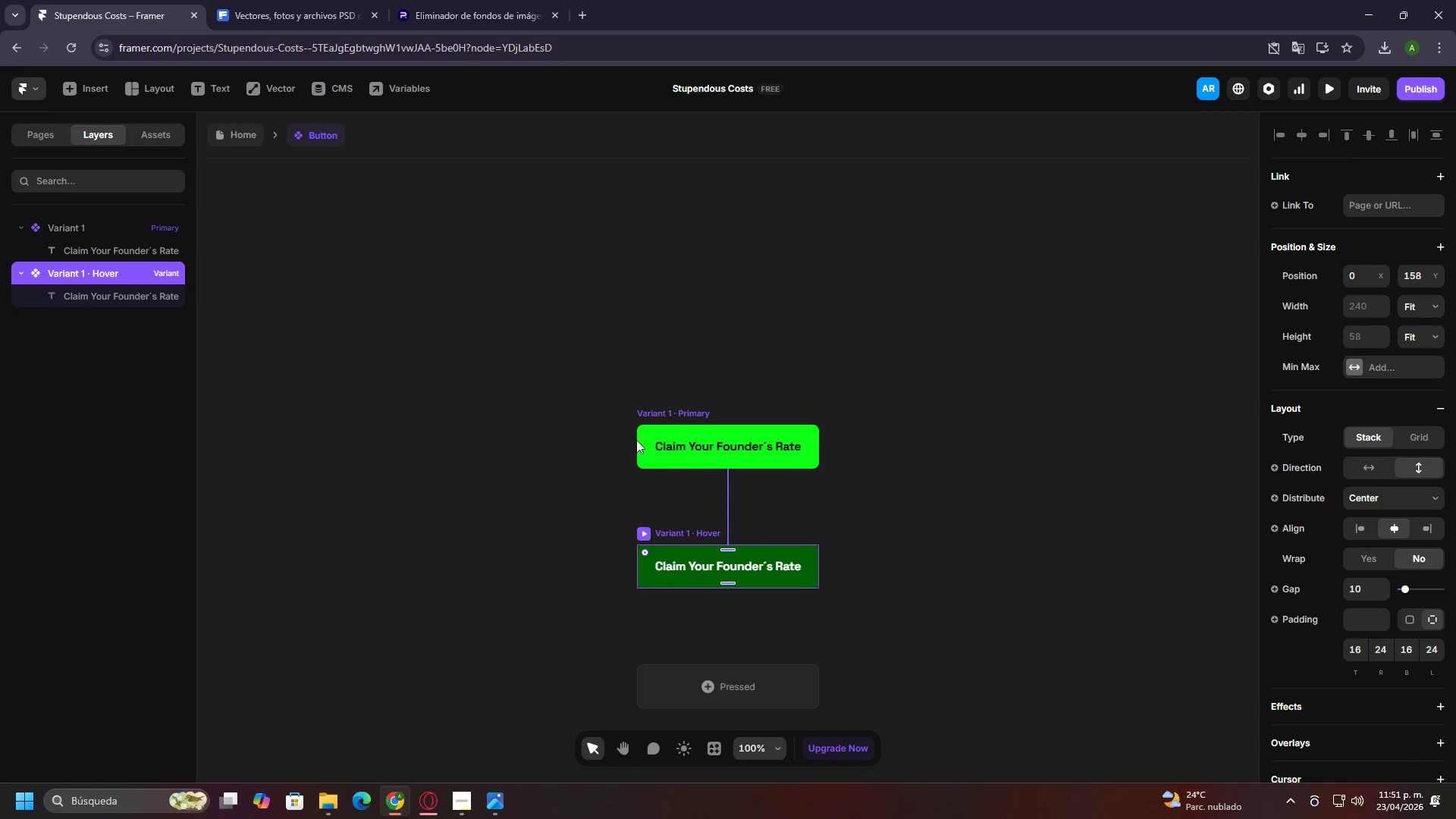 
left_click([680, 413])
 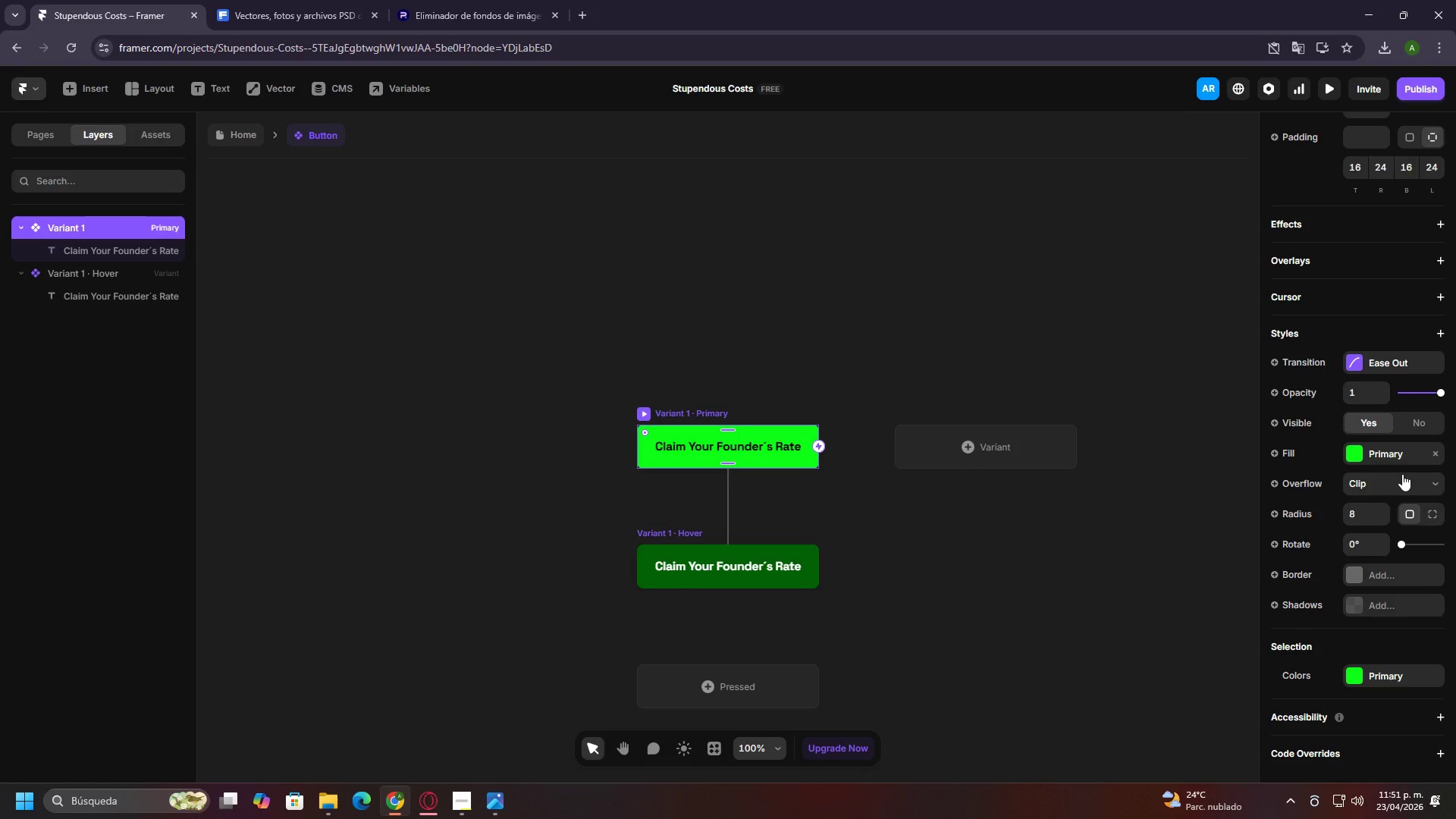 
left_click([1372, 366])
 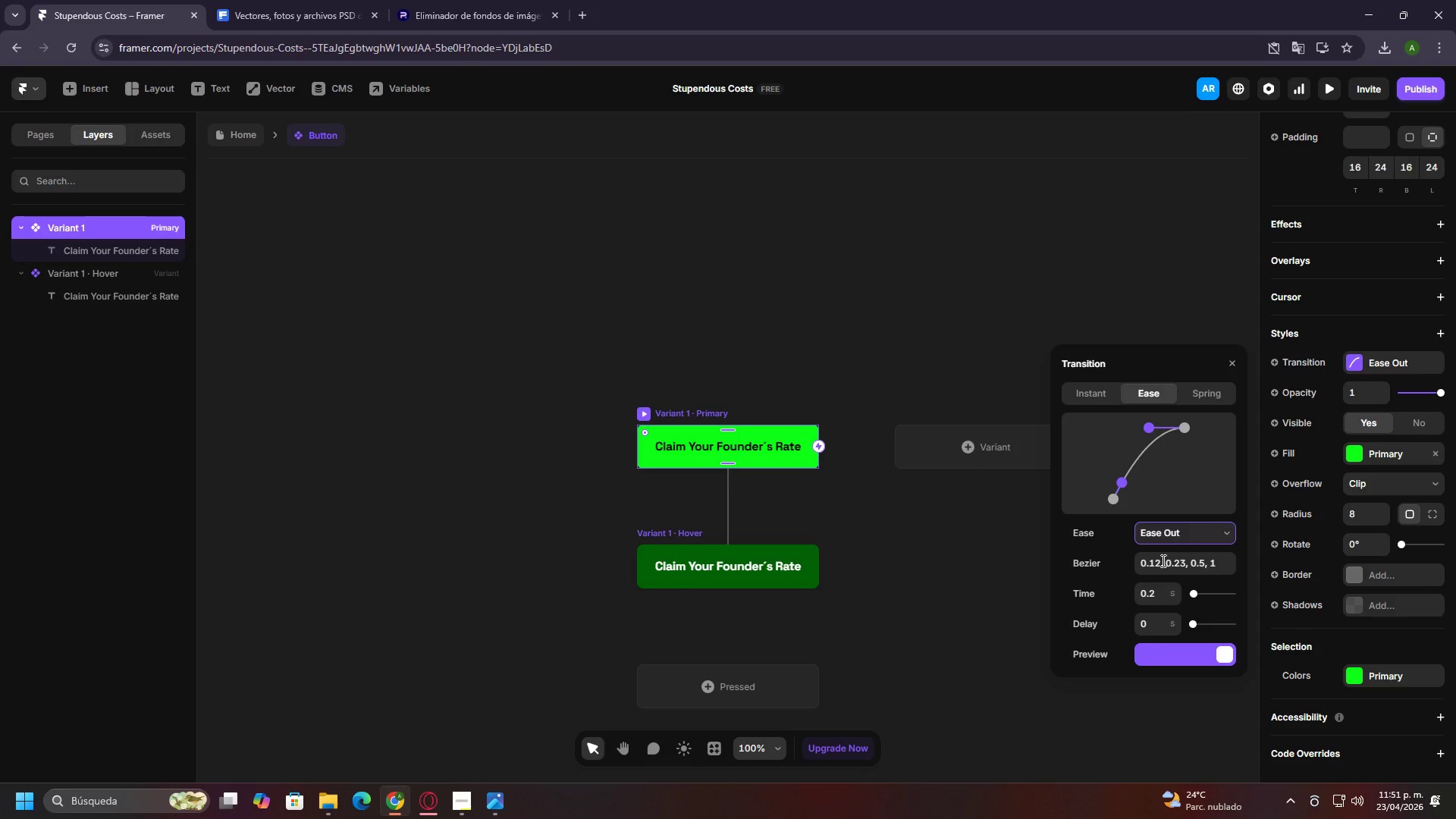 
wait(9.91)
 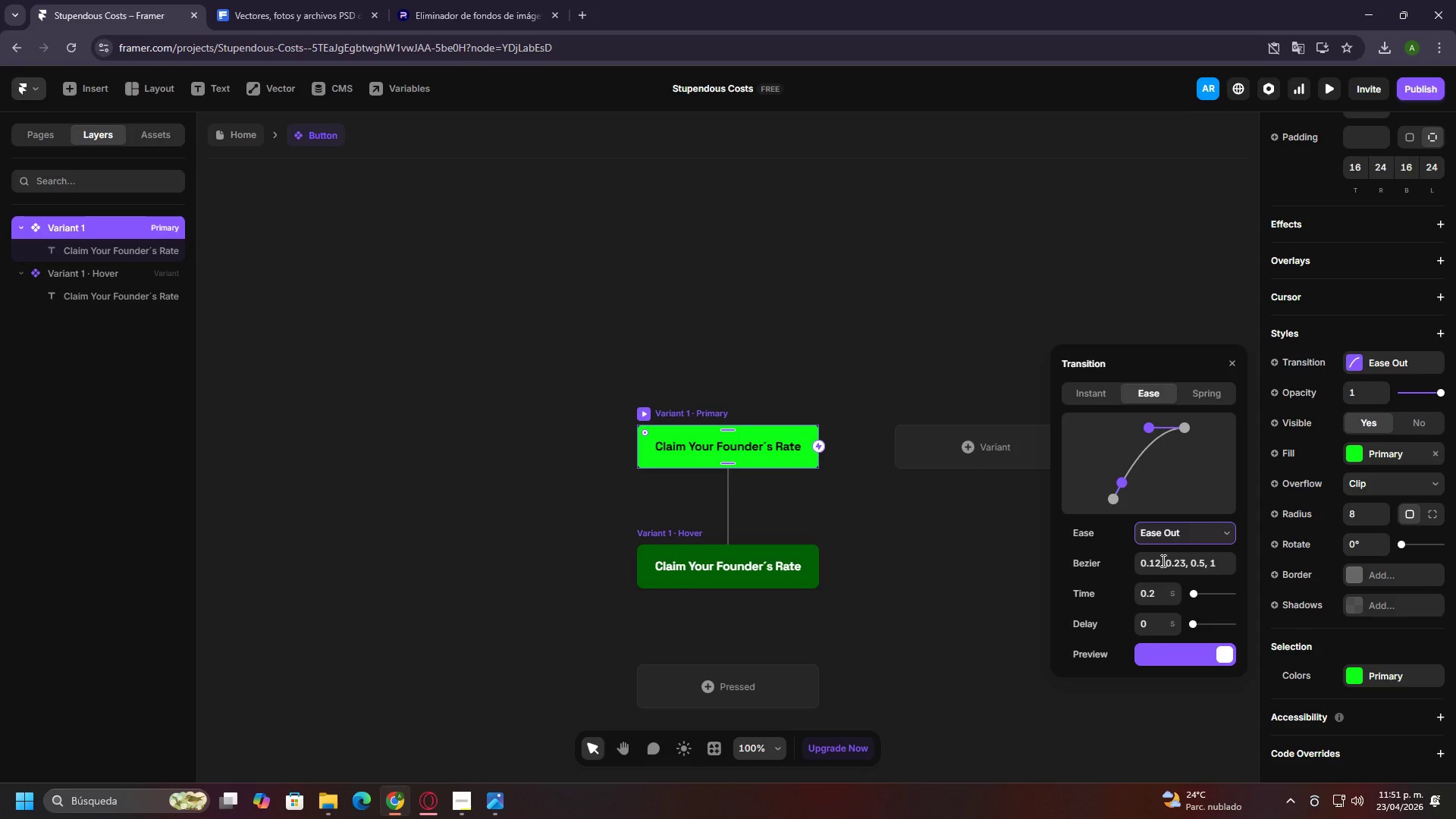 
double_click([1190, 571])
 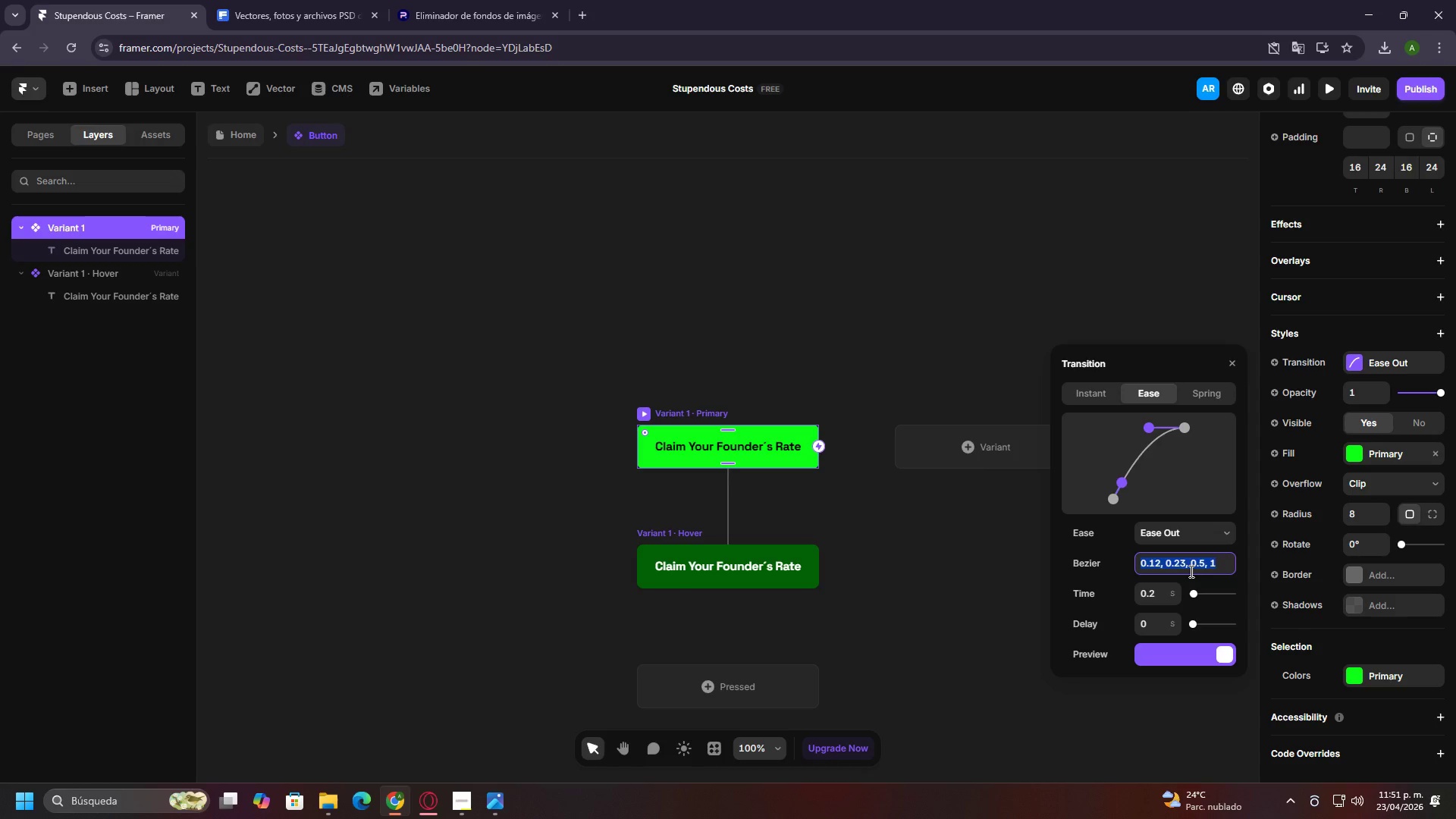 
key(Backspace)
 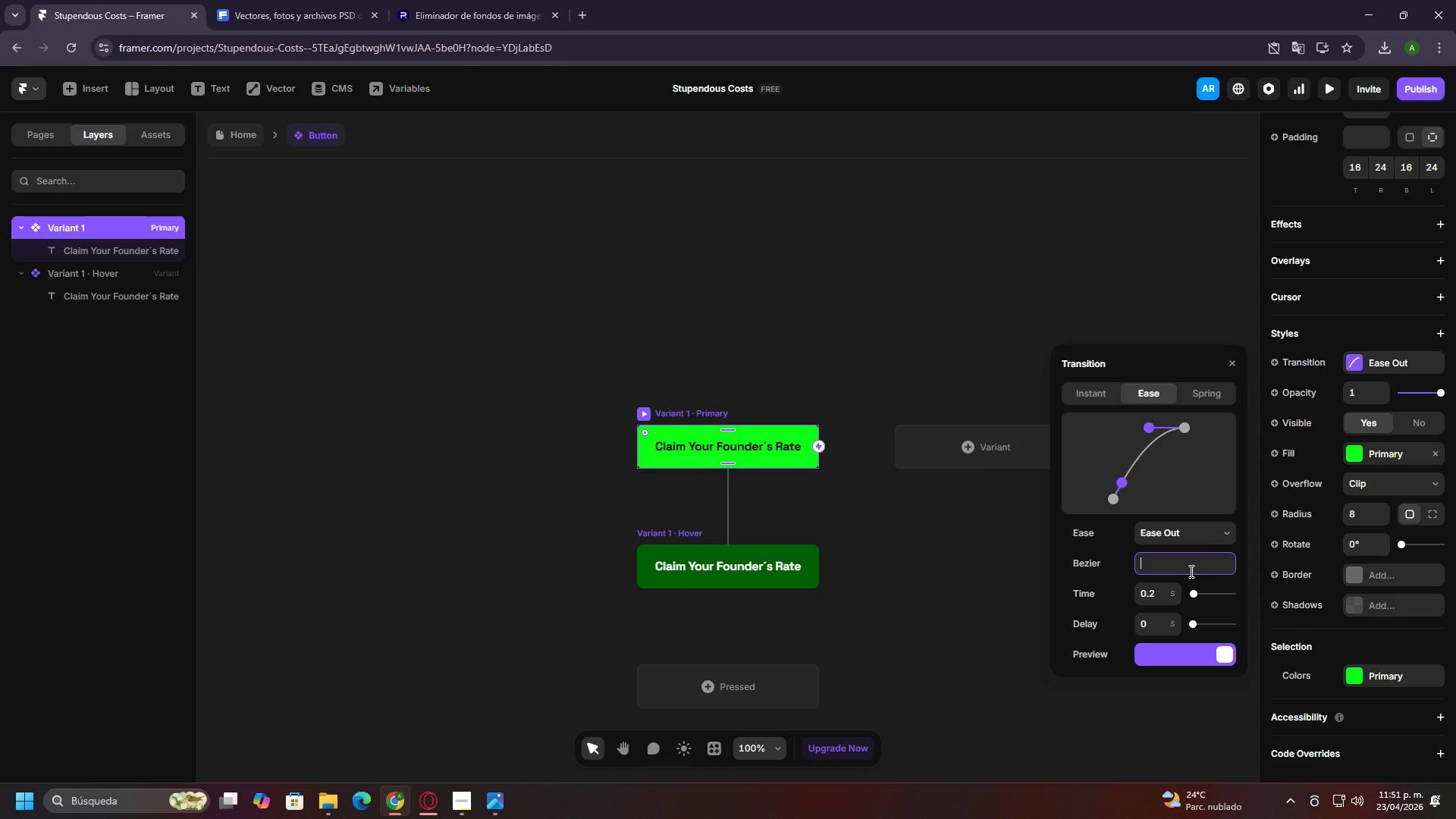 
key(Enter)
 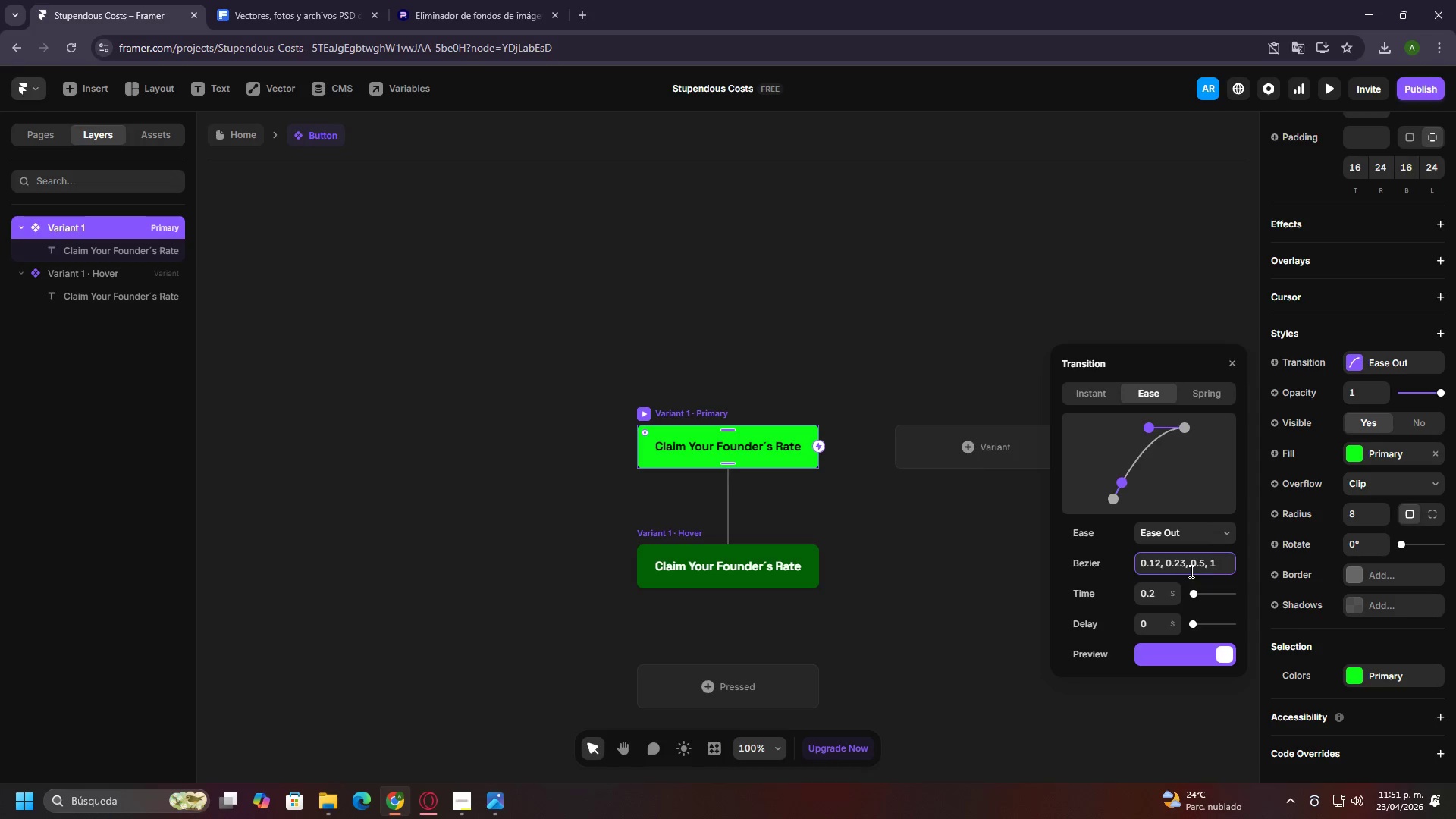 
double_click([1190, 571])
 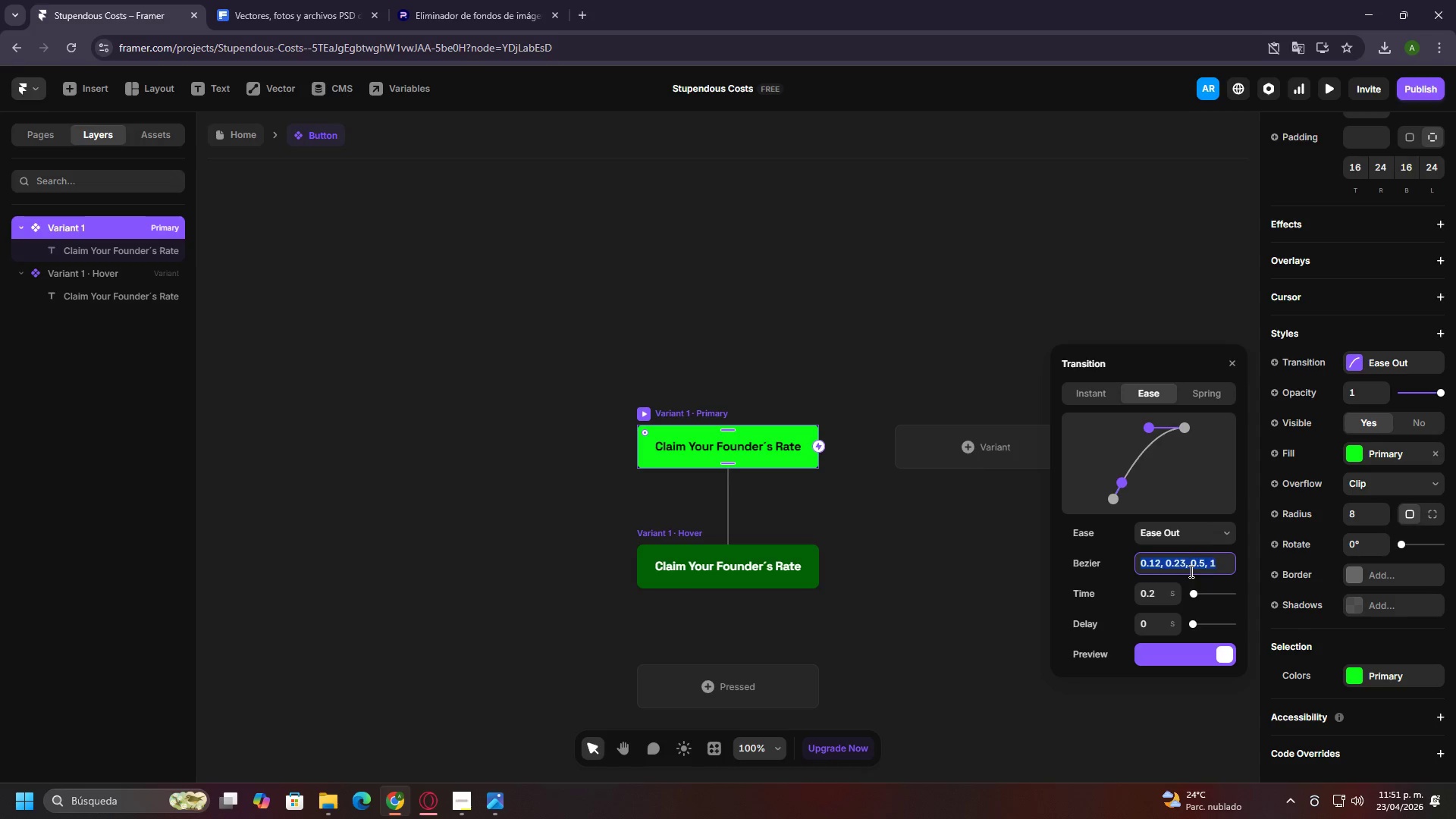 
triple_click([1190, 571])
 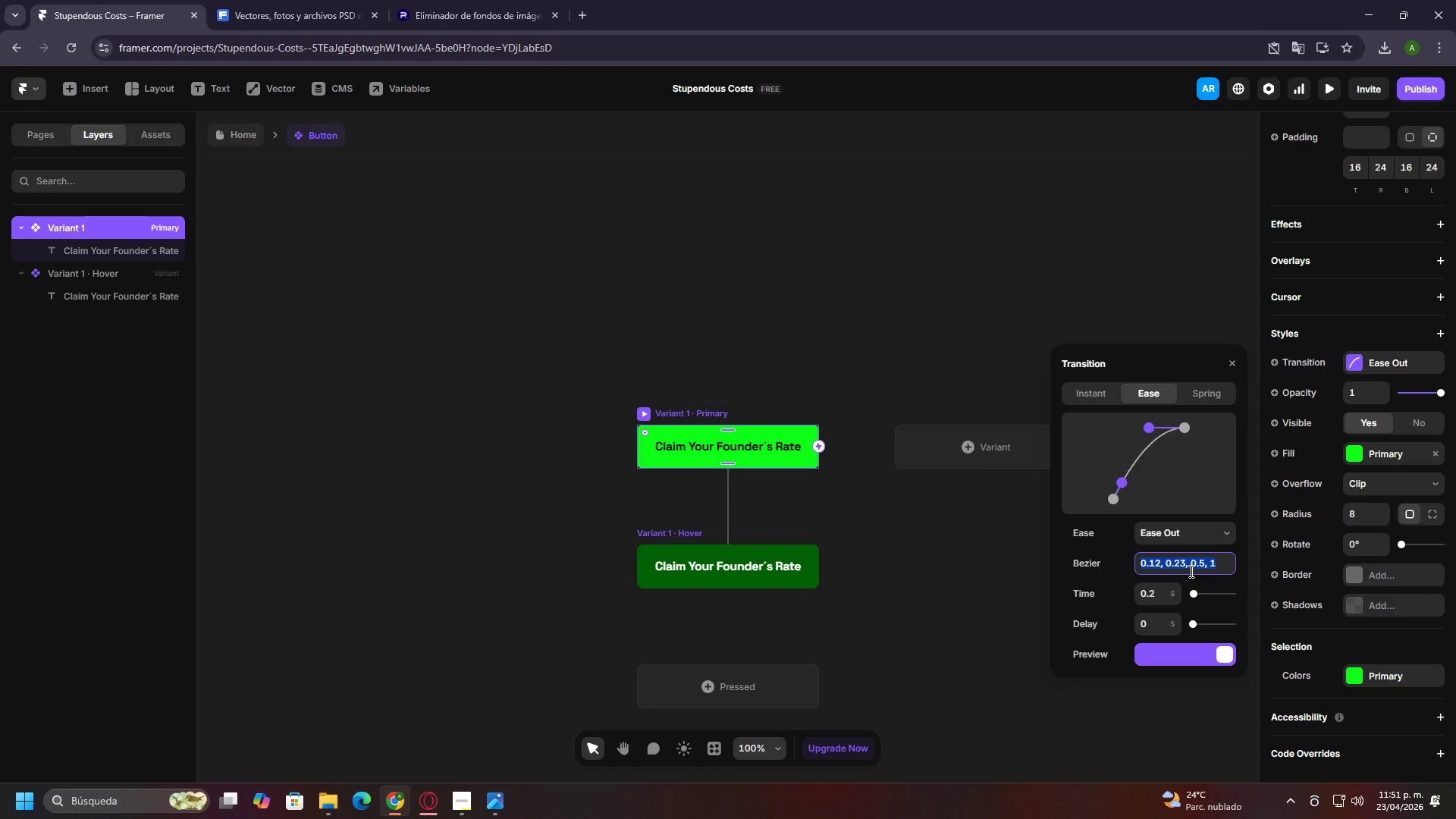 
key(0)
 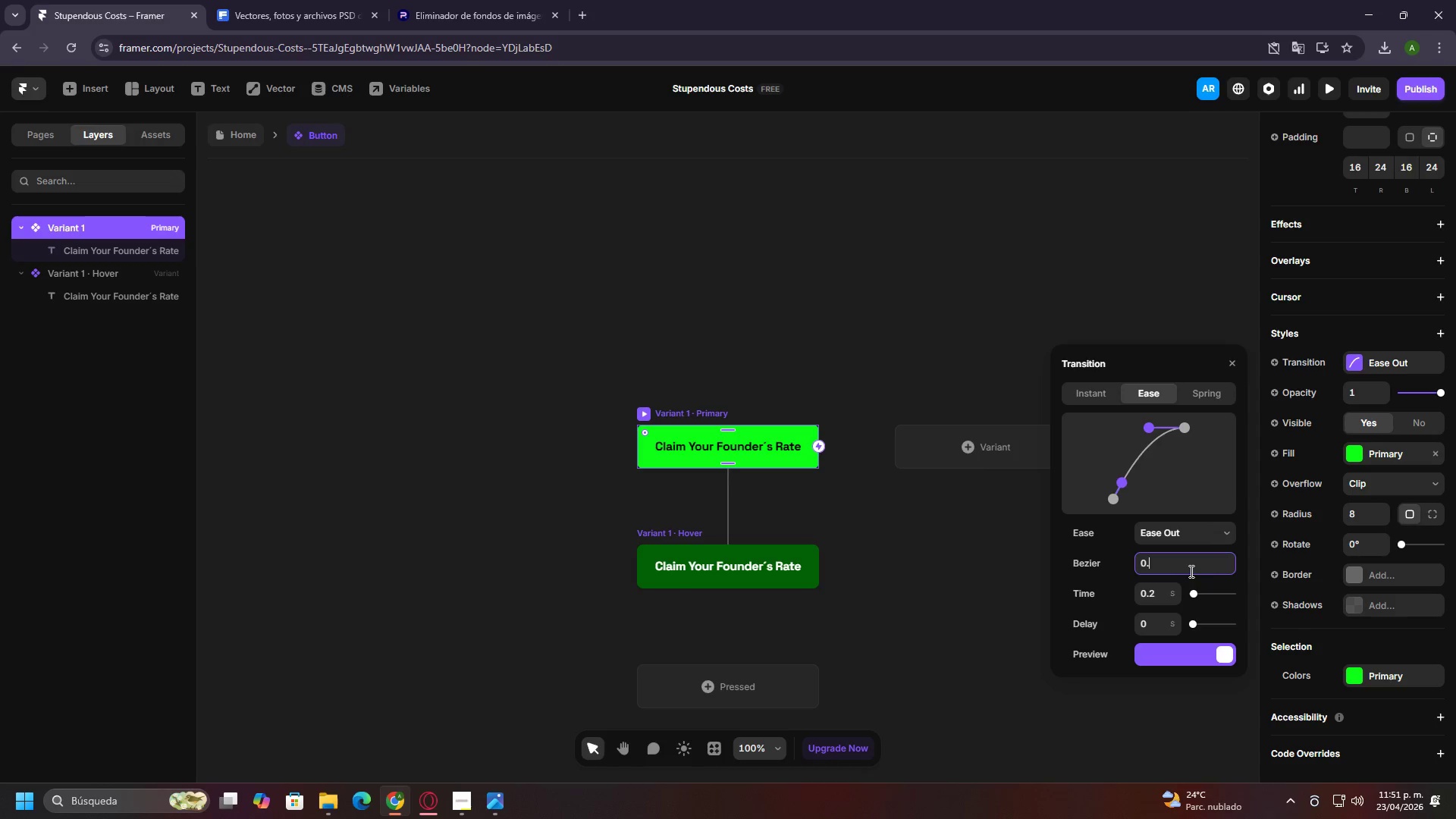 
key(Period)
 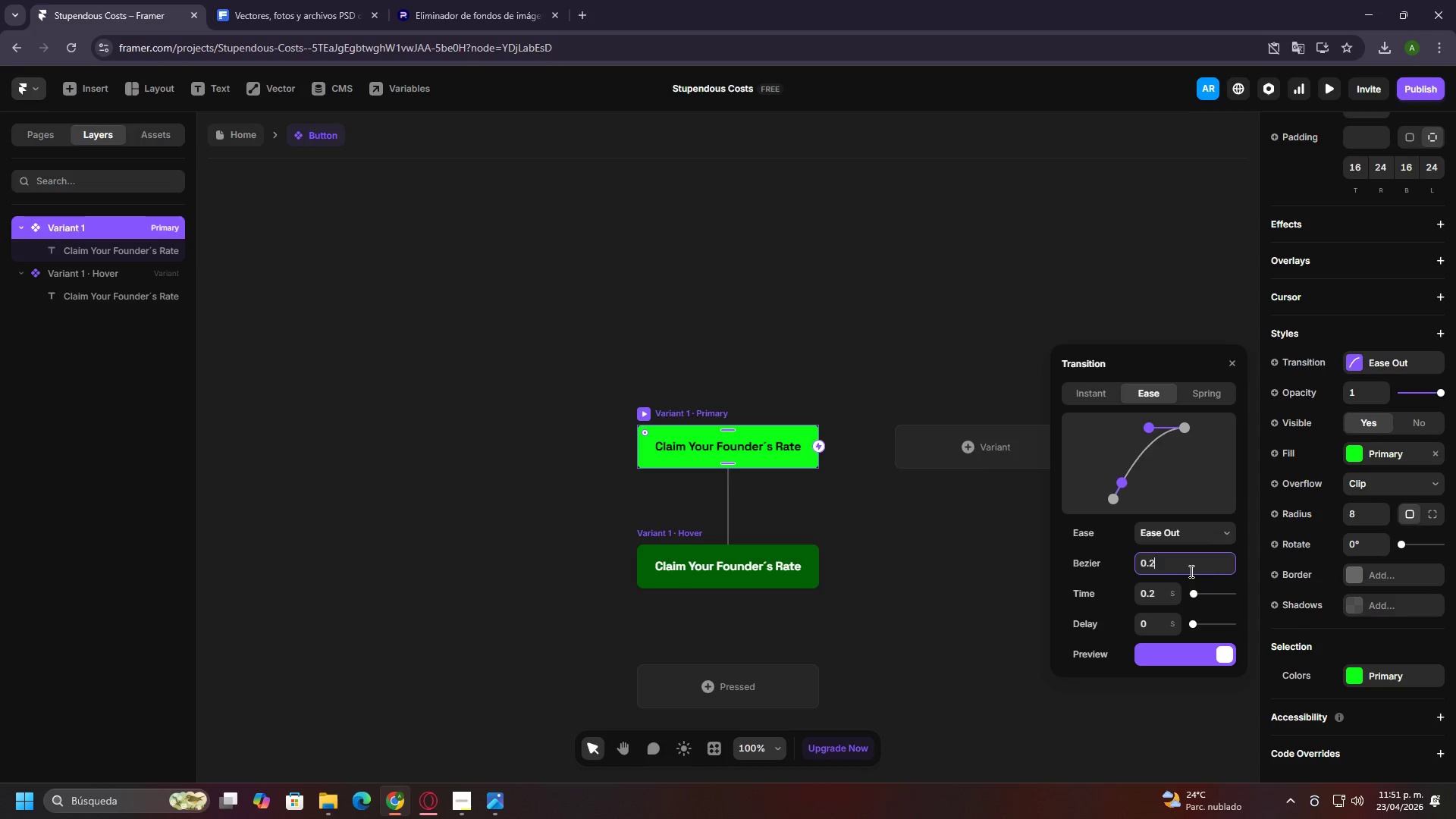 
key(2)
 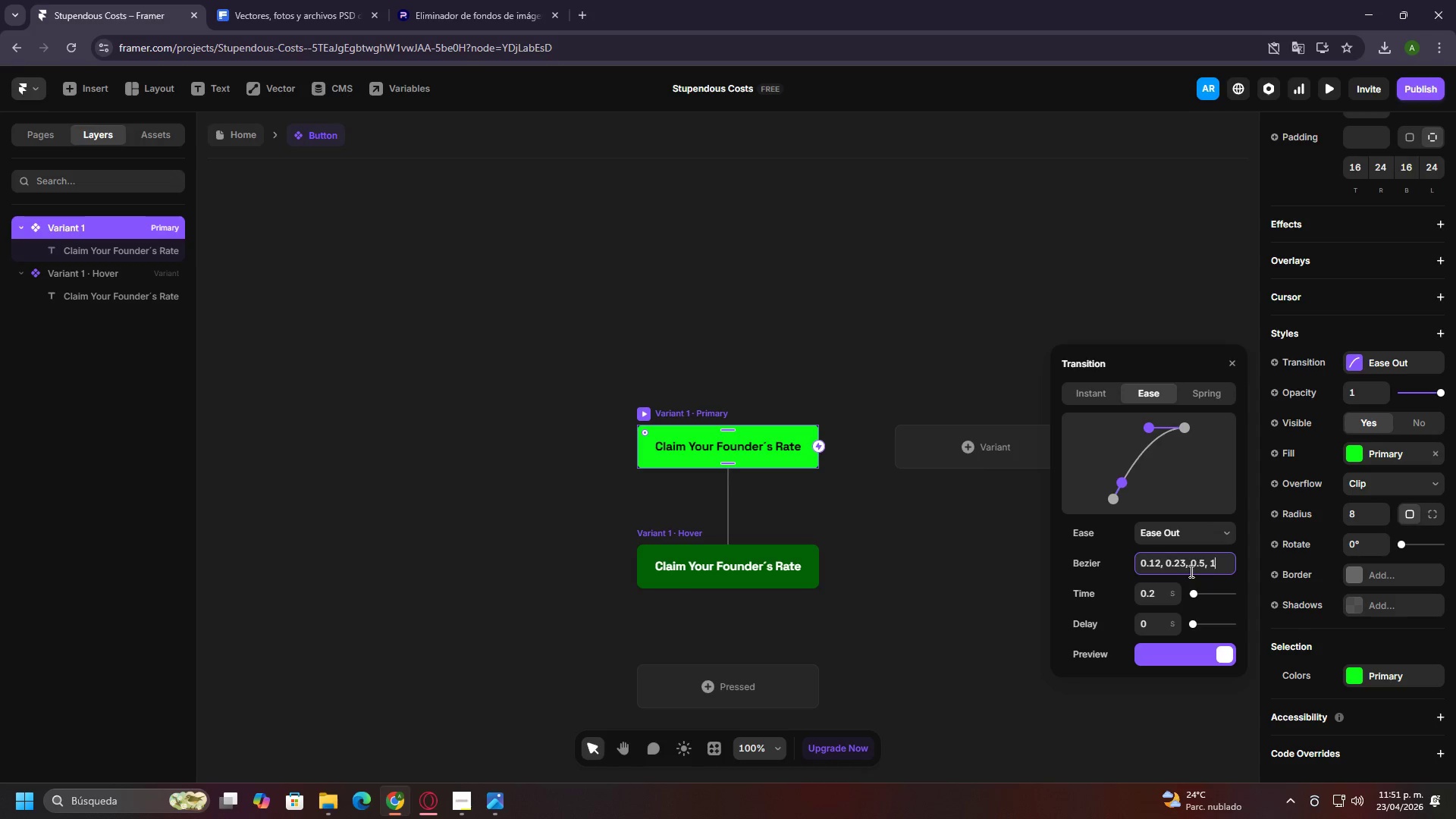 
key(Enter)
 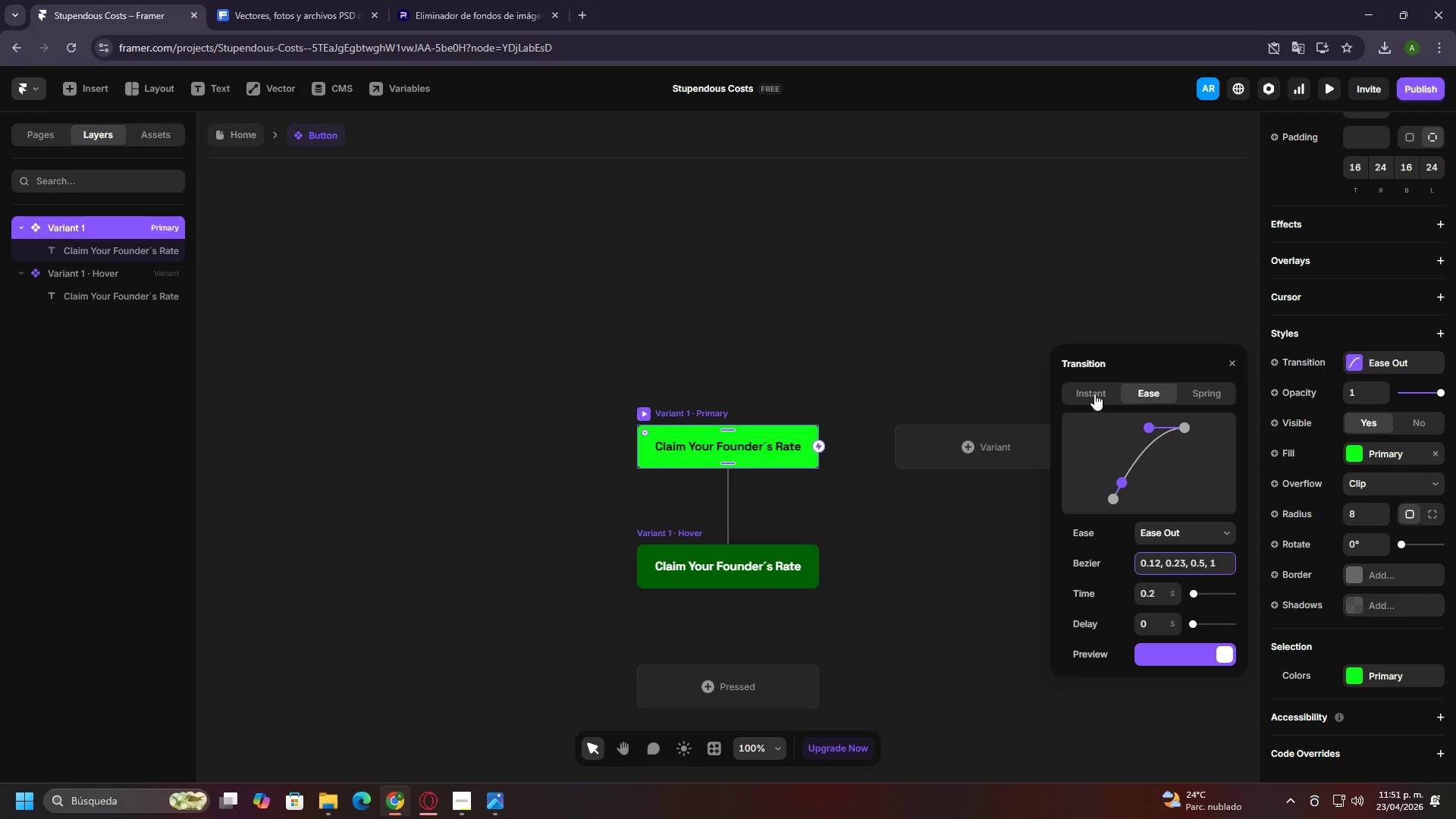 
double_click([1138, 391])
 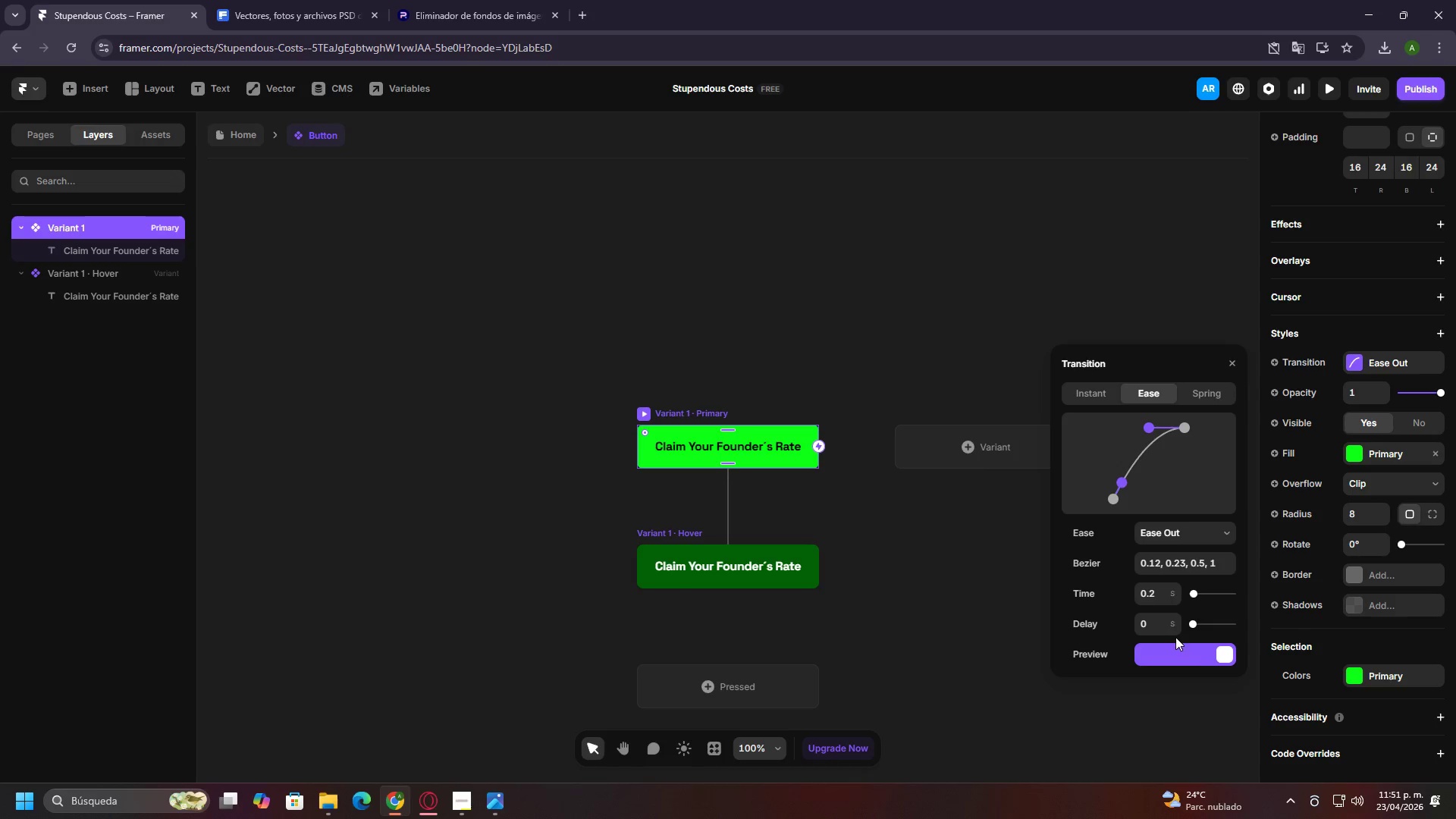 
left_click_drag(start_coordinate=[1210, 654], to_coordinate=[1138, 668])
 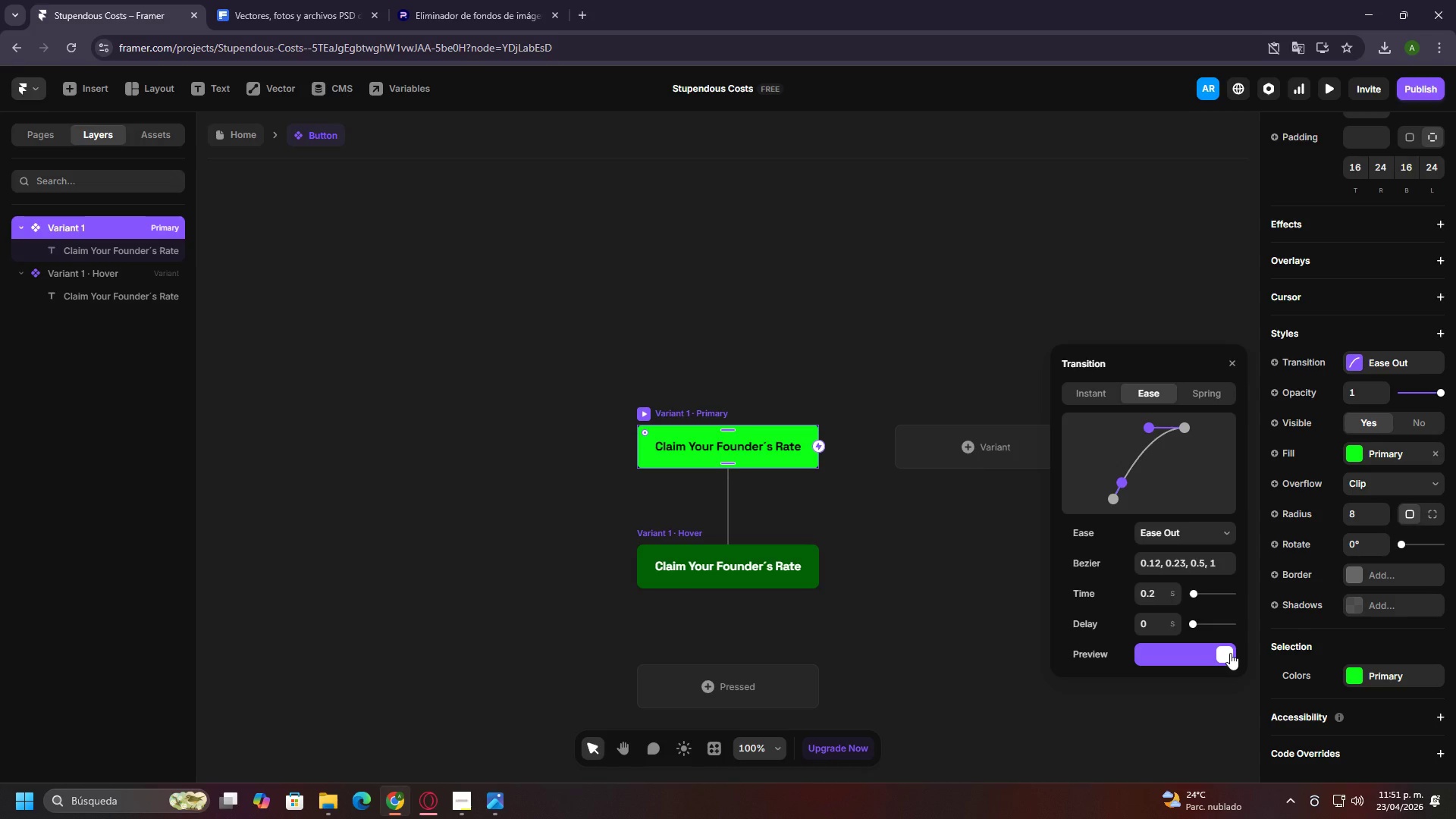 
left_click_drag(start_coordinate=[1230, 653], to_coordinate=[1157, 658])
 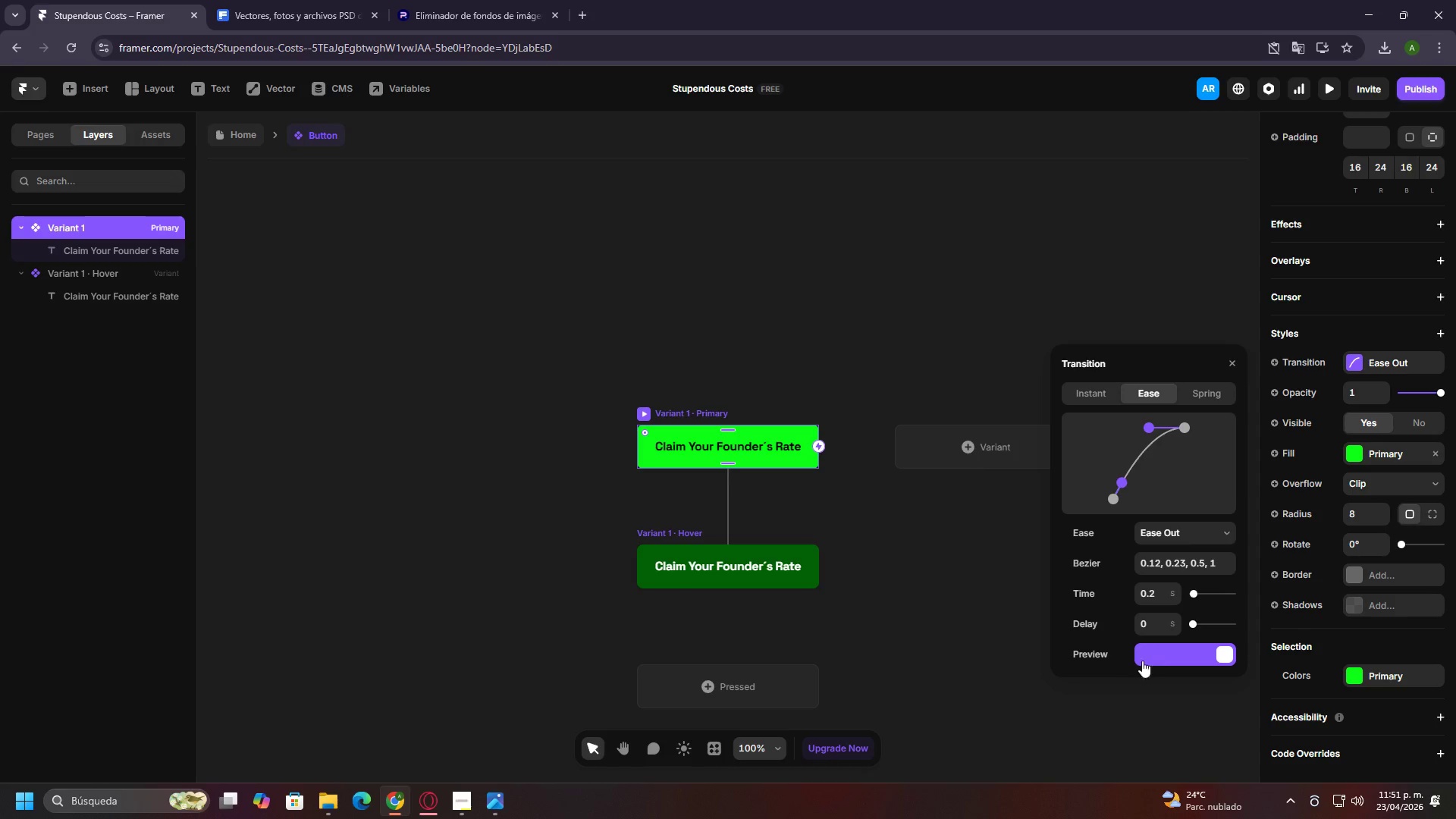 
left_click([1156, 661])
 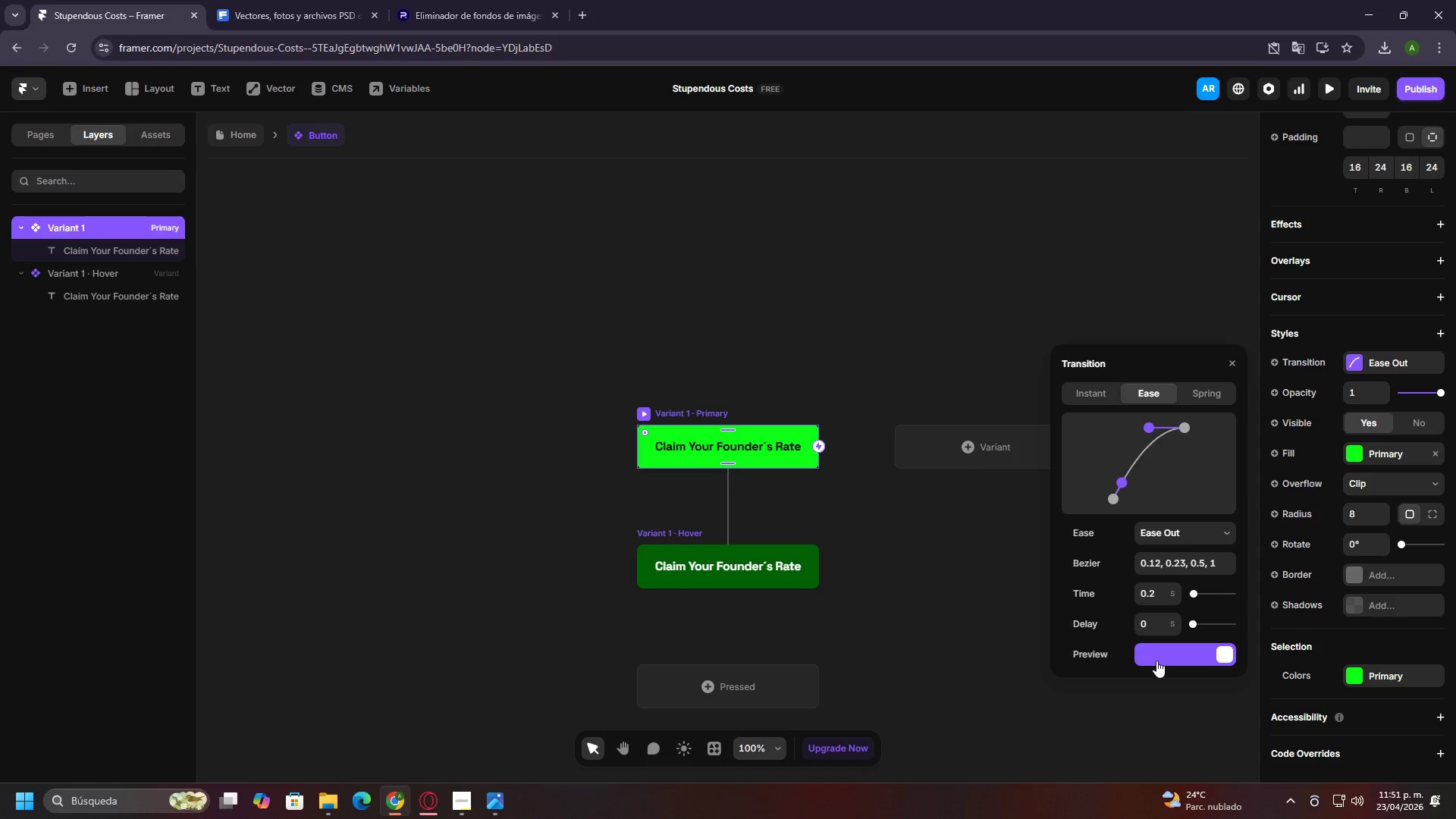 
left_click([1156, 661])
 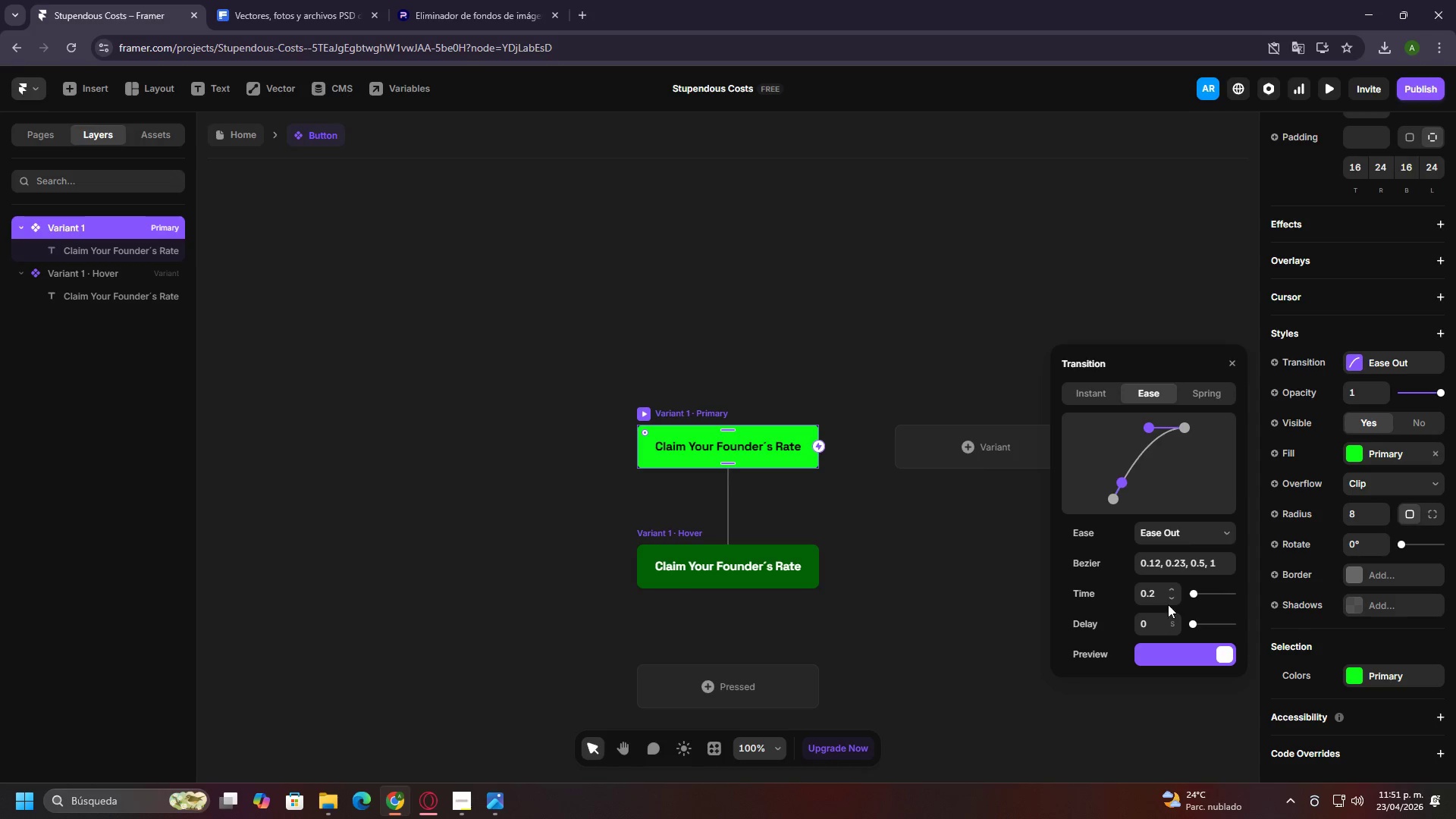 
left_click([1156, 599])
 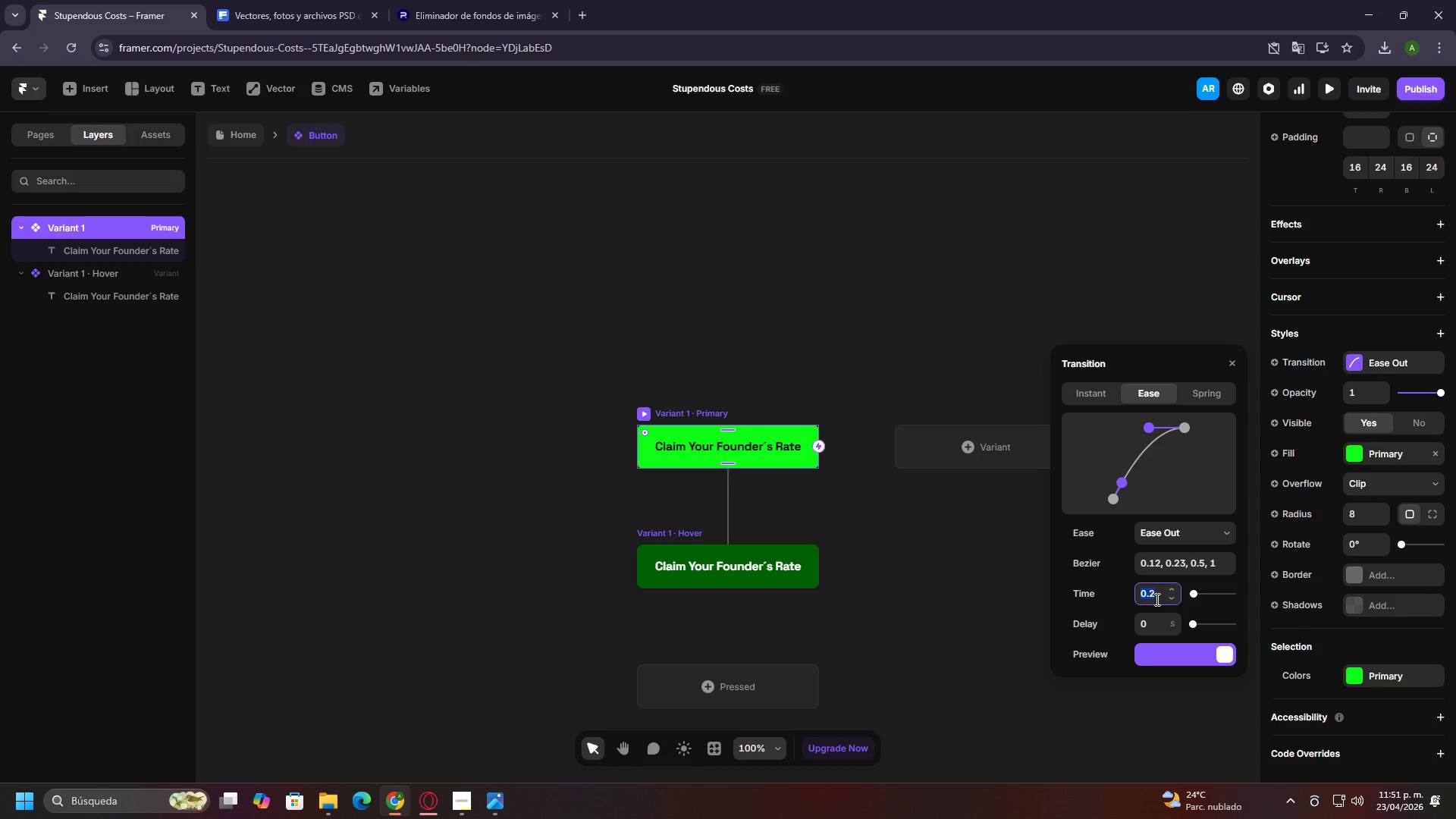 
key(0)
 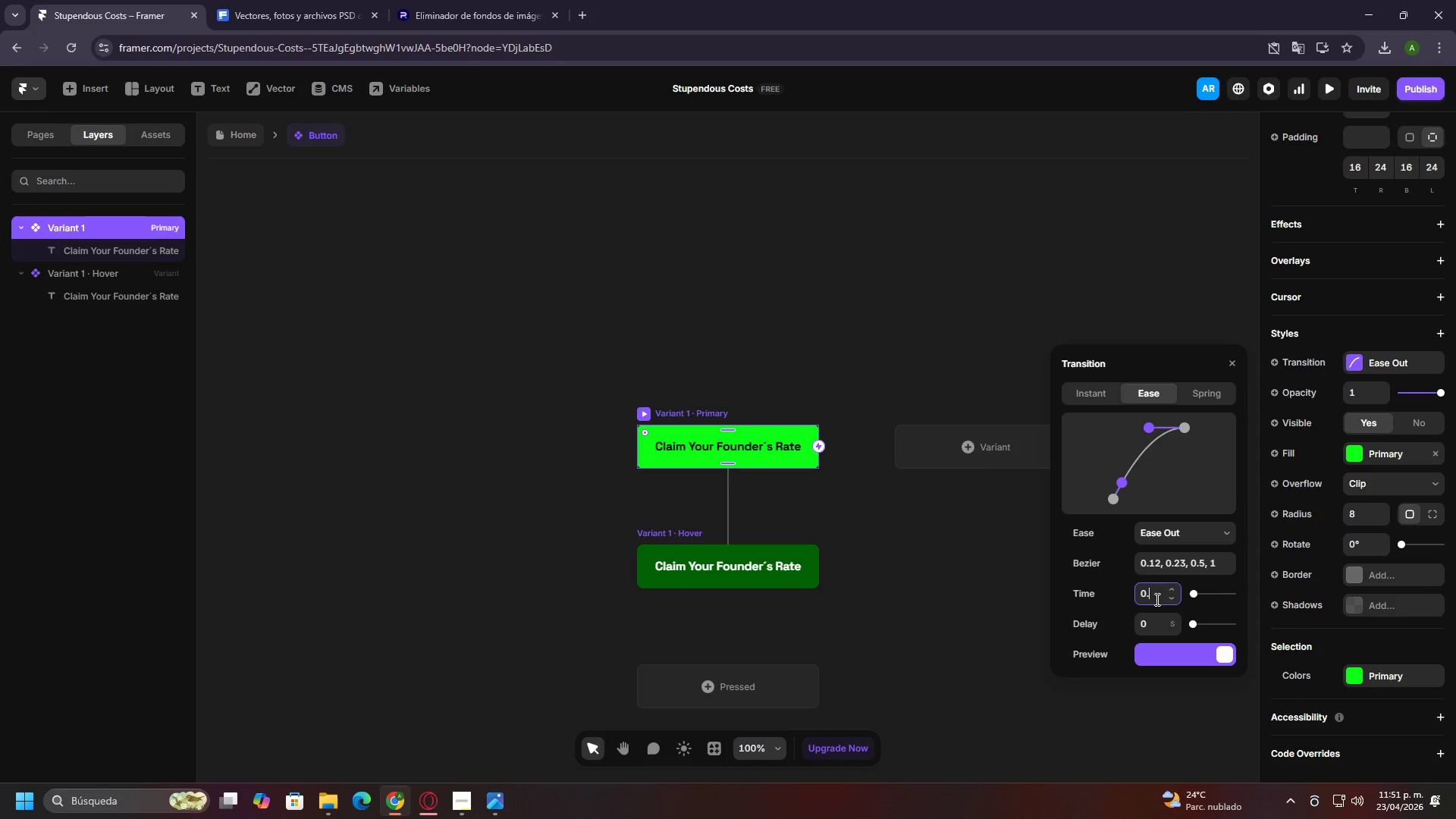 
key(Period)
 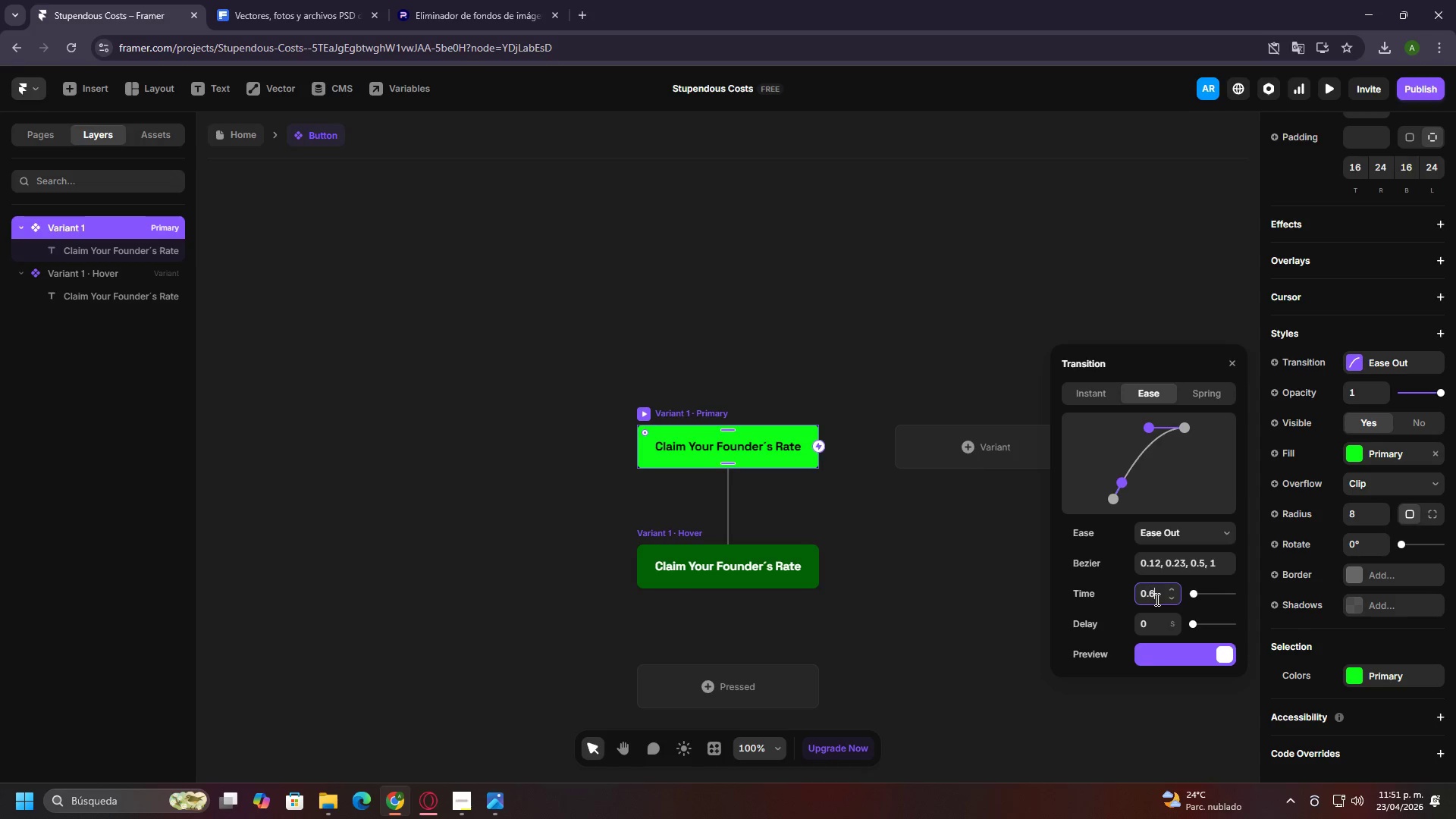 
key(6)
 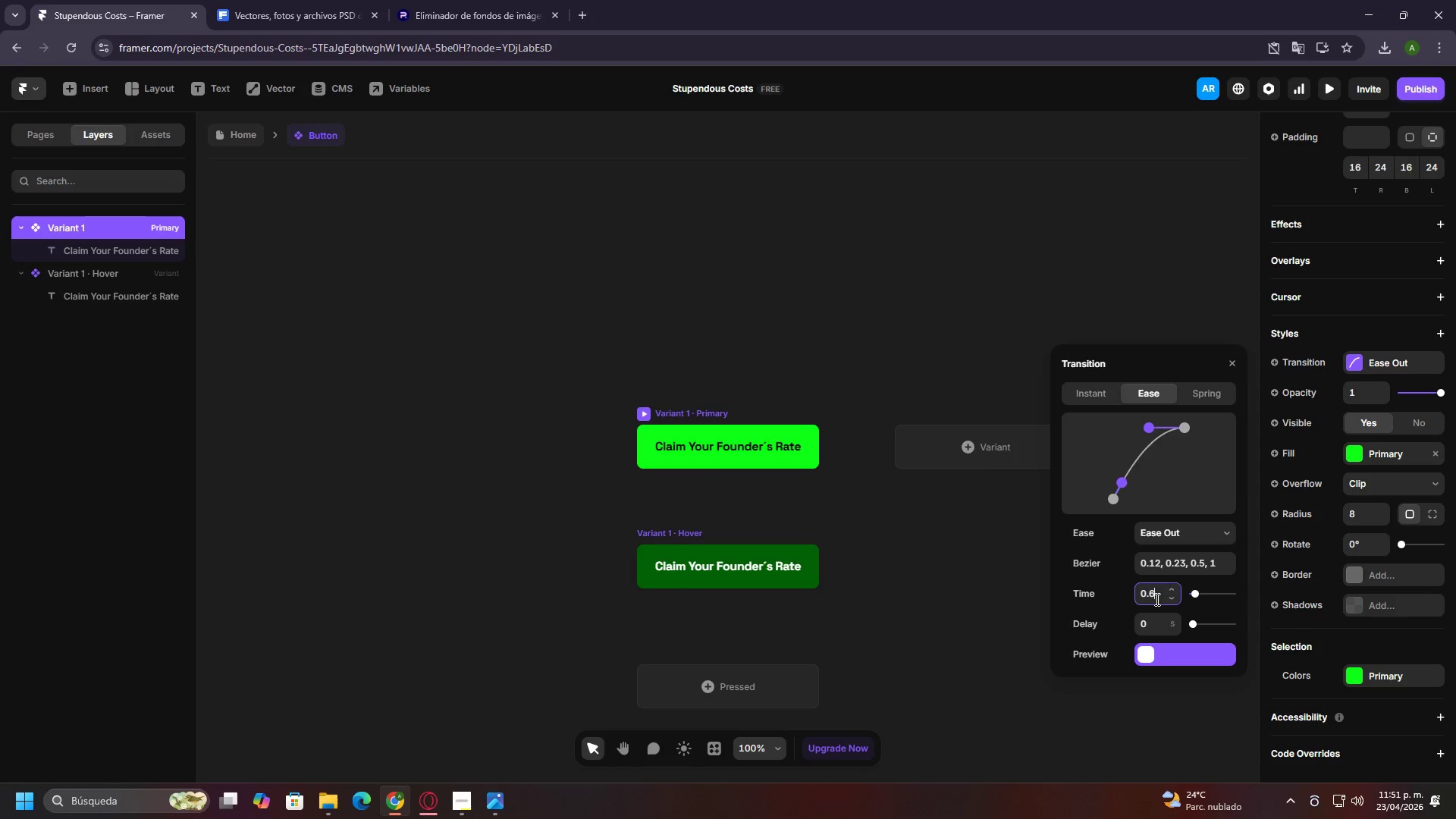 
key(Enter)
 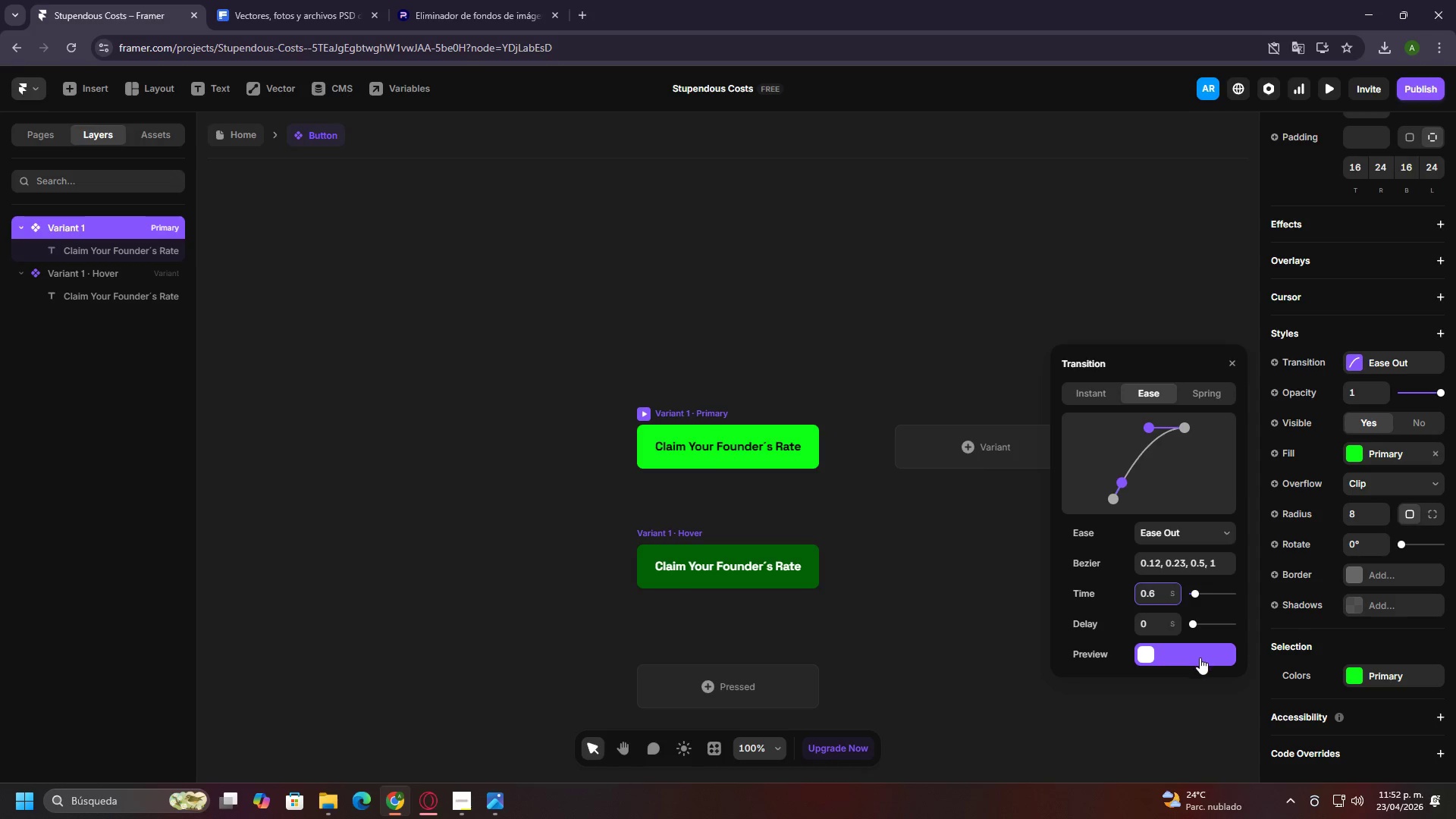 
left_click([1197, 658])
 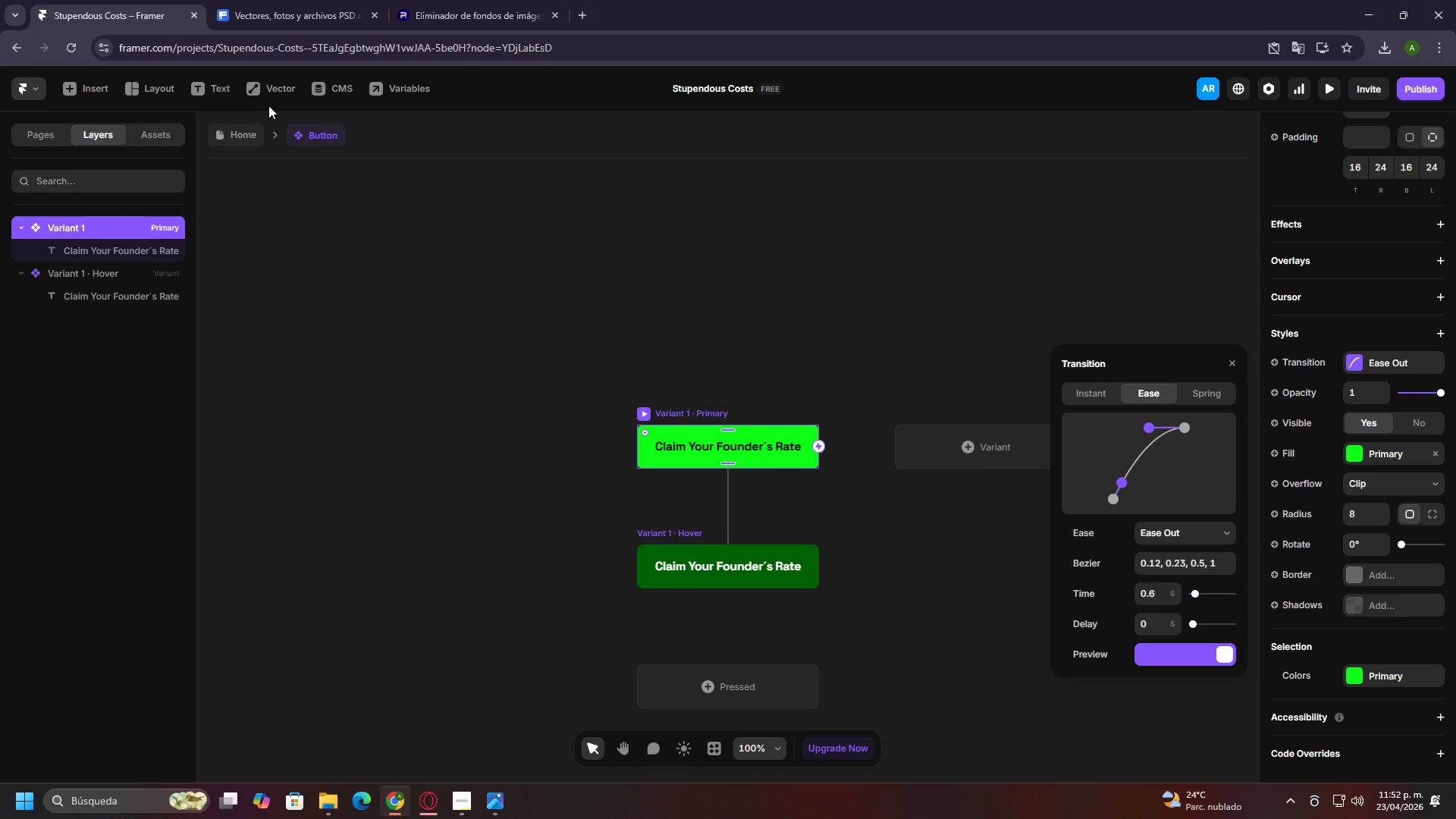 
left_click([230, 141])
 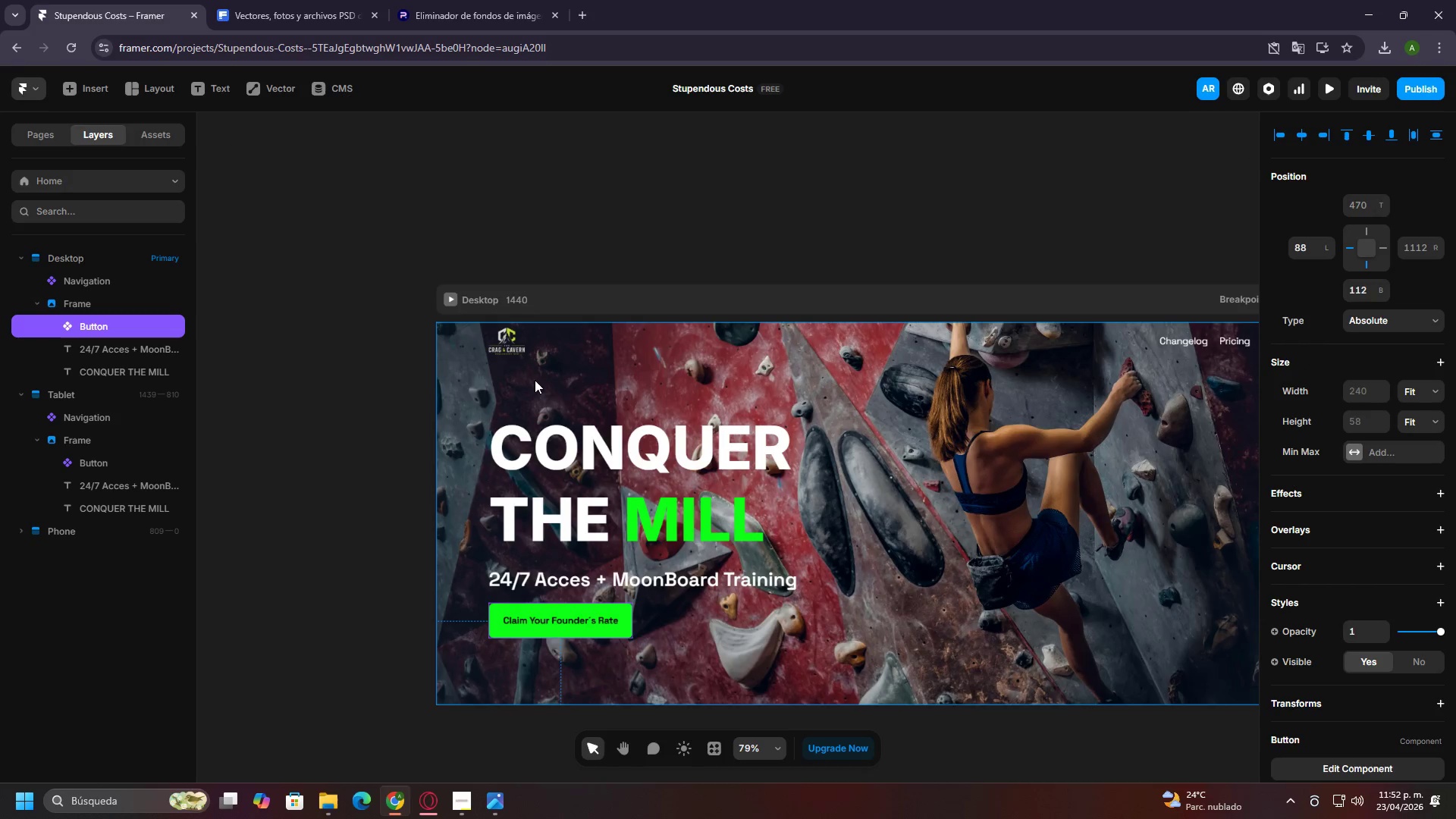 
left_click([452, 296])
 